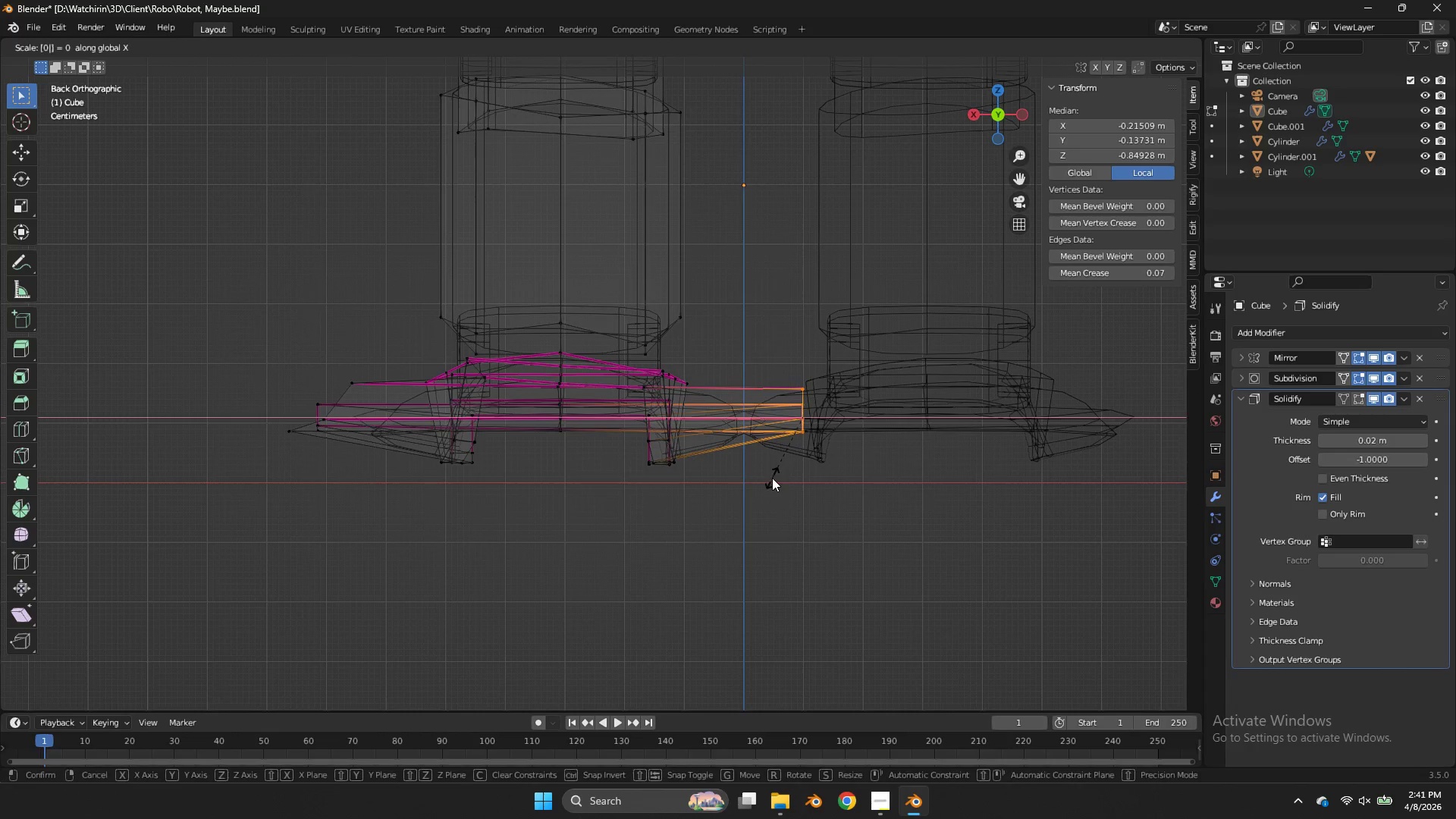 
key(Enter)
 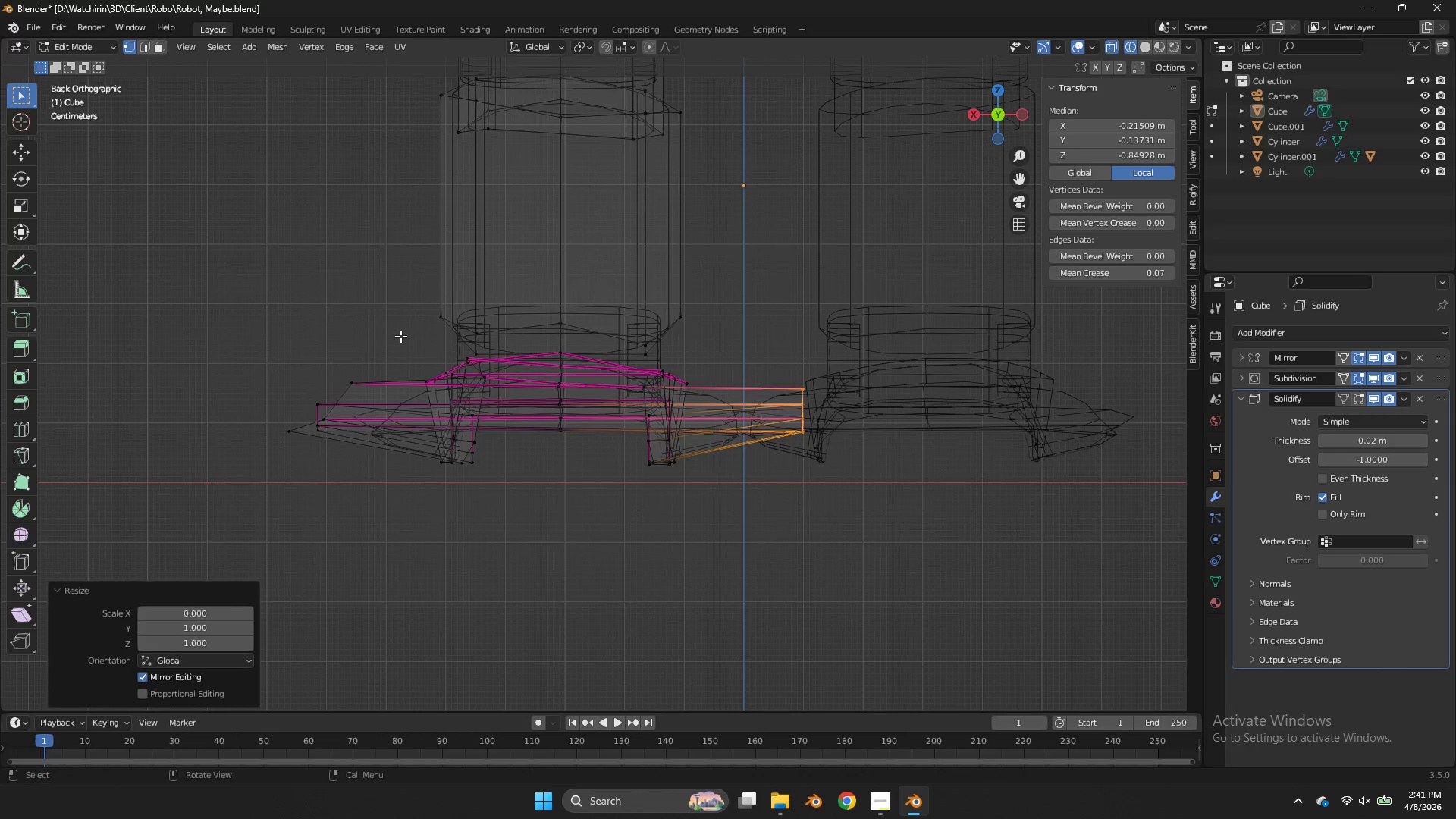 
left_click_drag(start_coordinate=[364, 345], to_coordinate=[197, 450])
 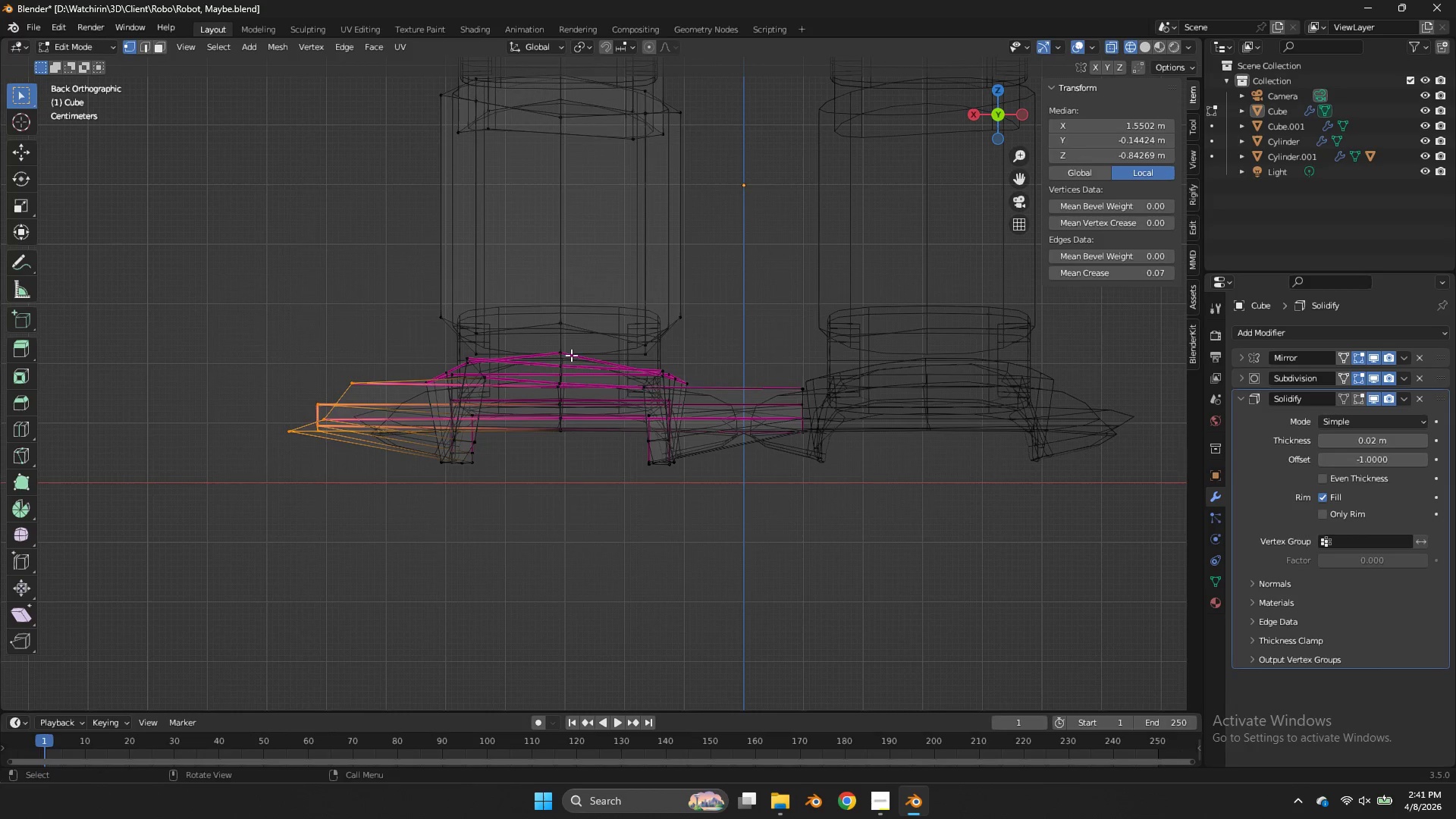 
hold_key(key=ShiftLeft, duration=0.8)
left_click_drag(start_coordinate=[893, 338], to_coordinate=[762, 517])
 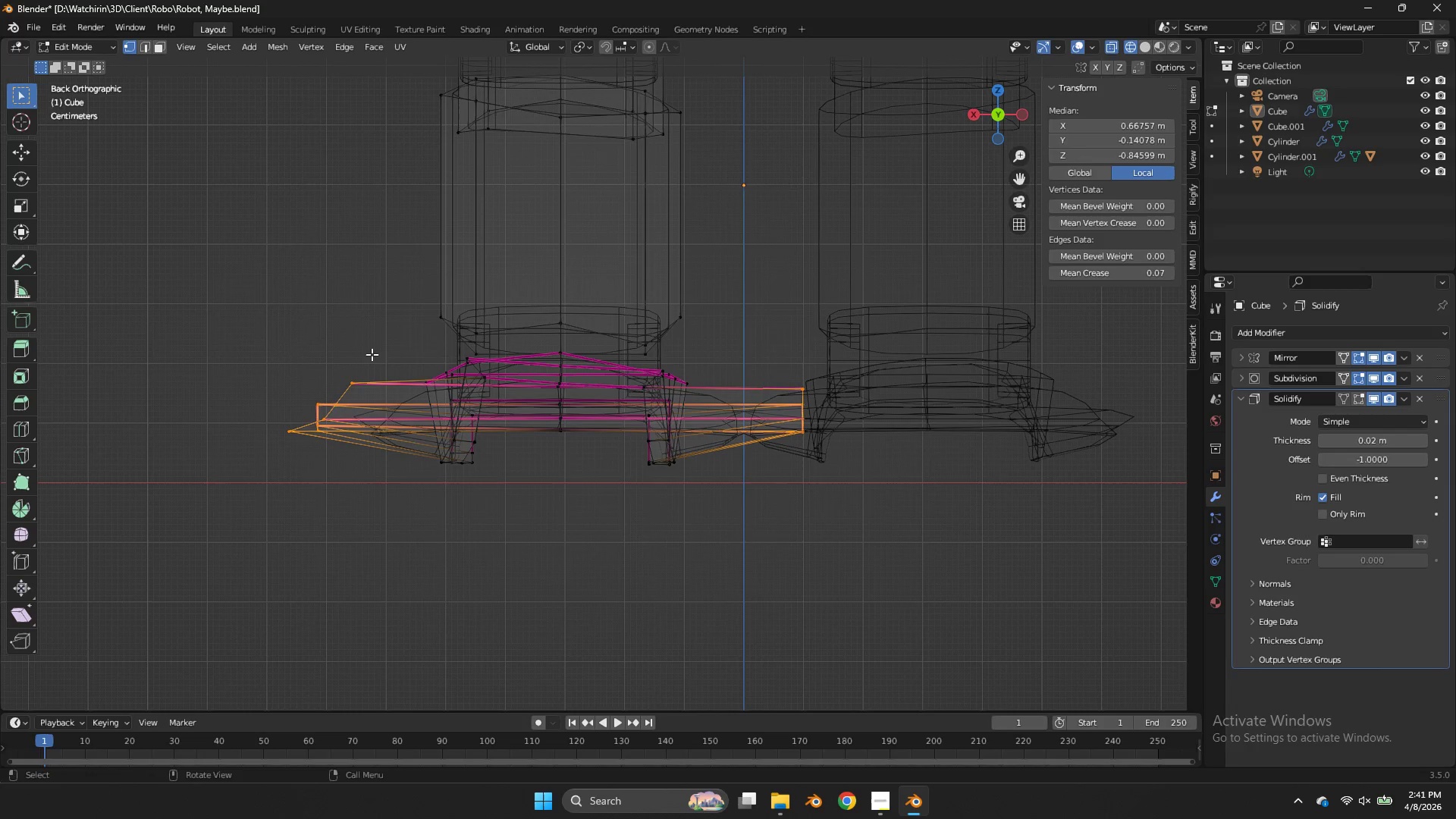 
left_click_drag(start_coordinate=[369, 351], to_coordinate=[264, 508])
 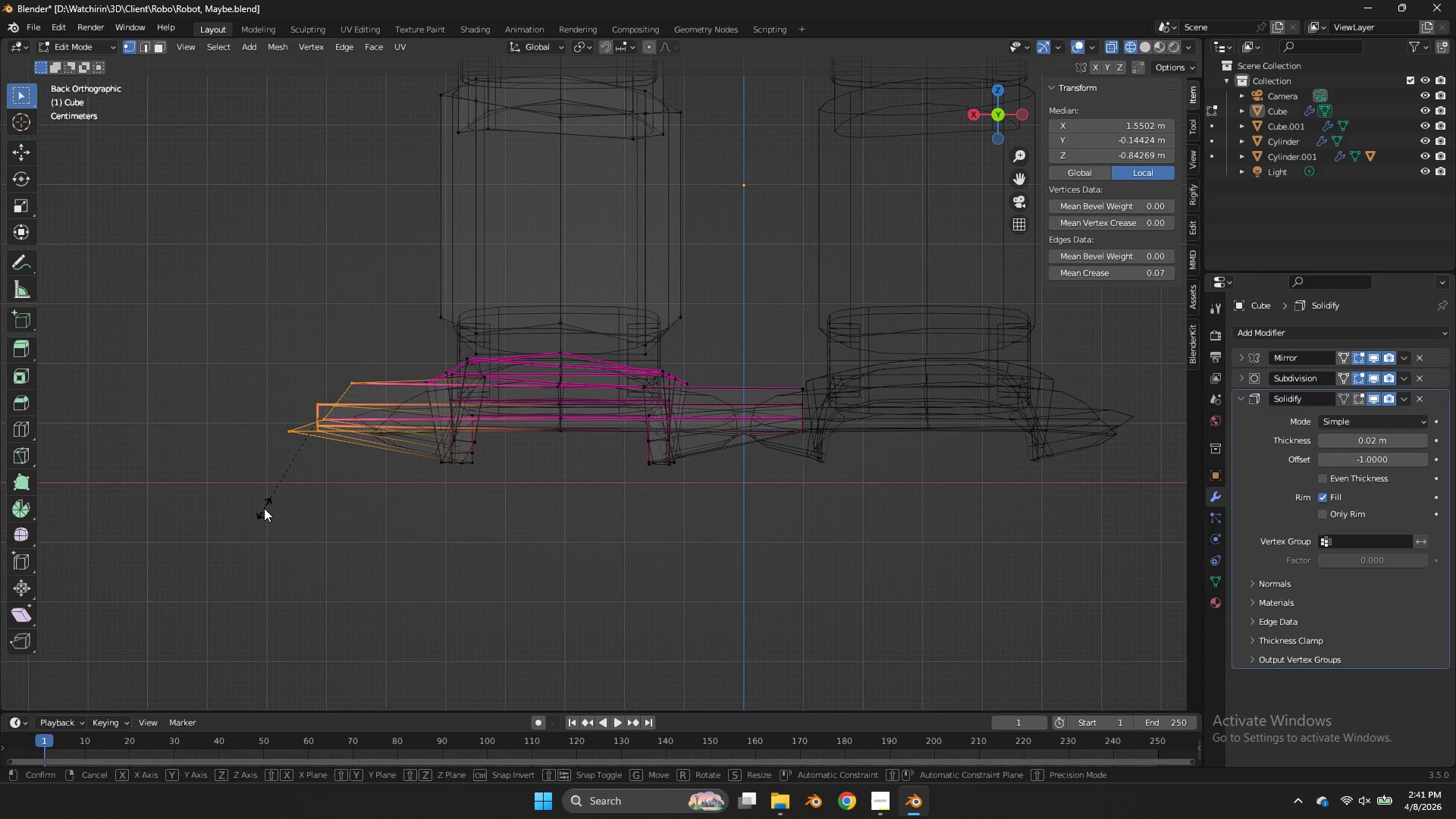 
type(sx0)
 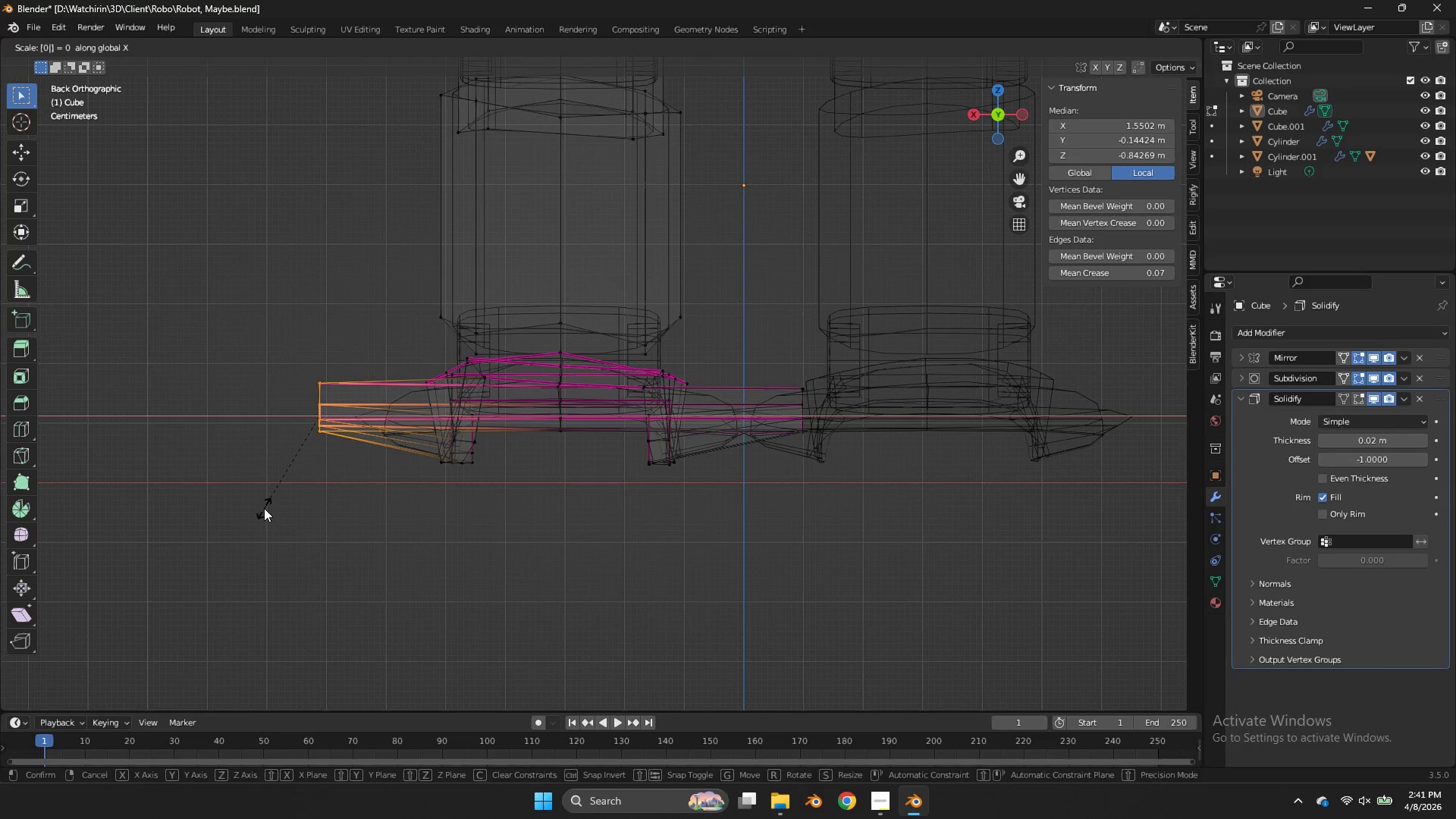 
key(Enter)
 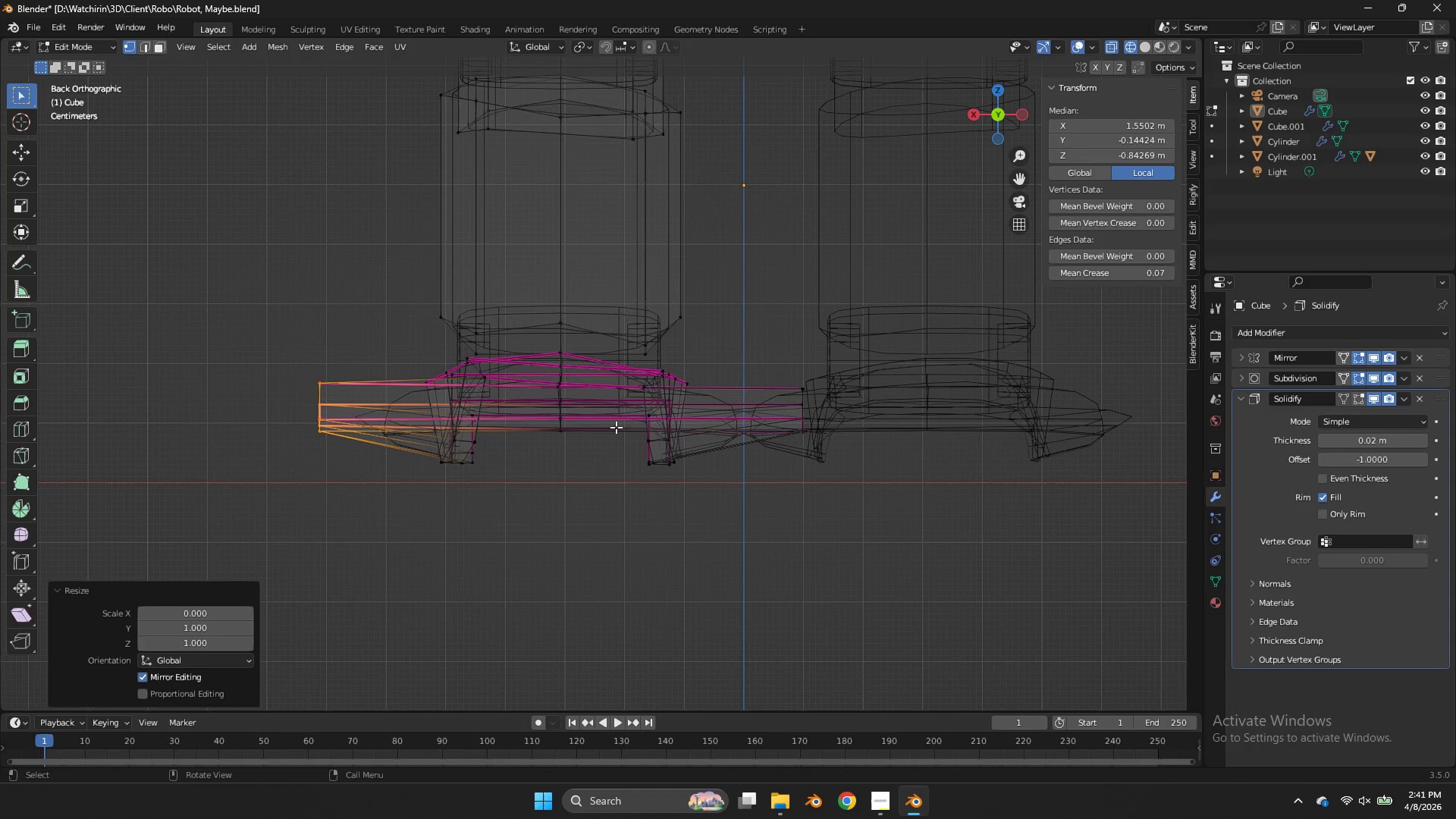 
key(Z)
 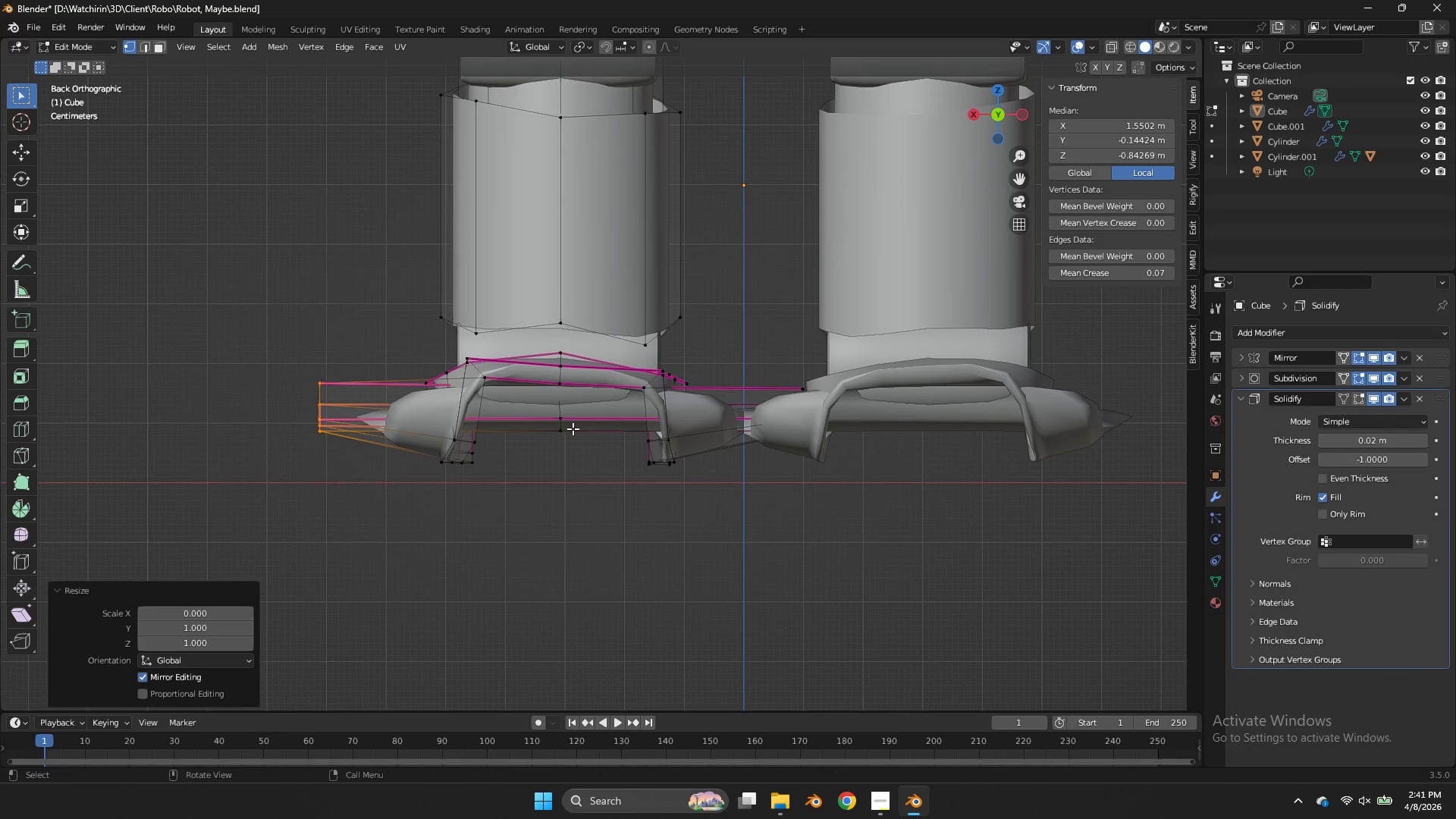 
hold_key(key=ShiftLeft, duration=0.66)
hold_key(key=AltLeft, duration=0.61)
left_click([565, 422])
 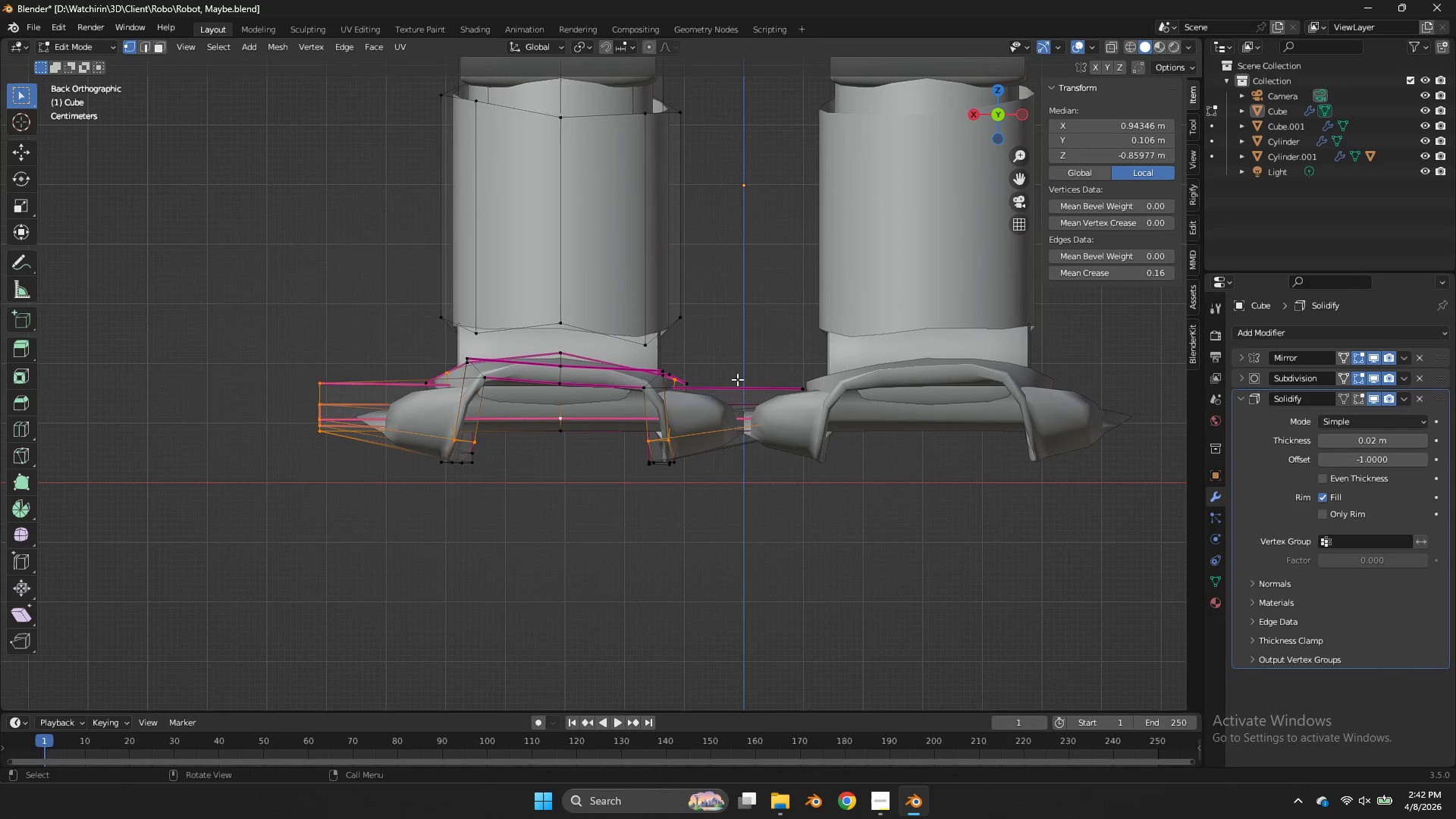 
key(Z)
 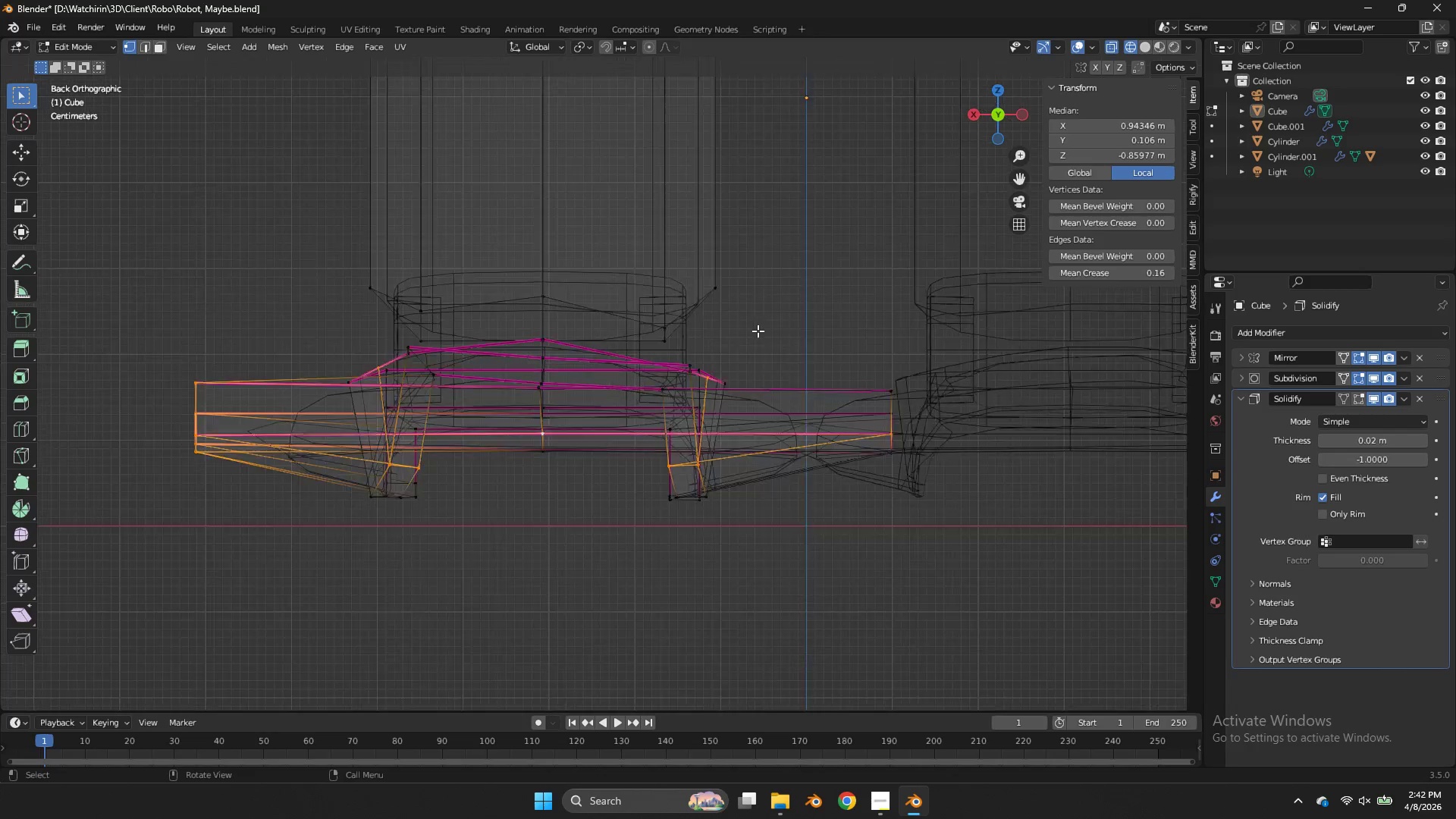 
key(Control+ControlLeft)
 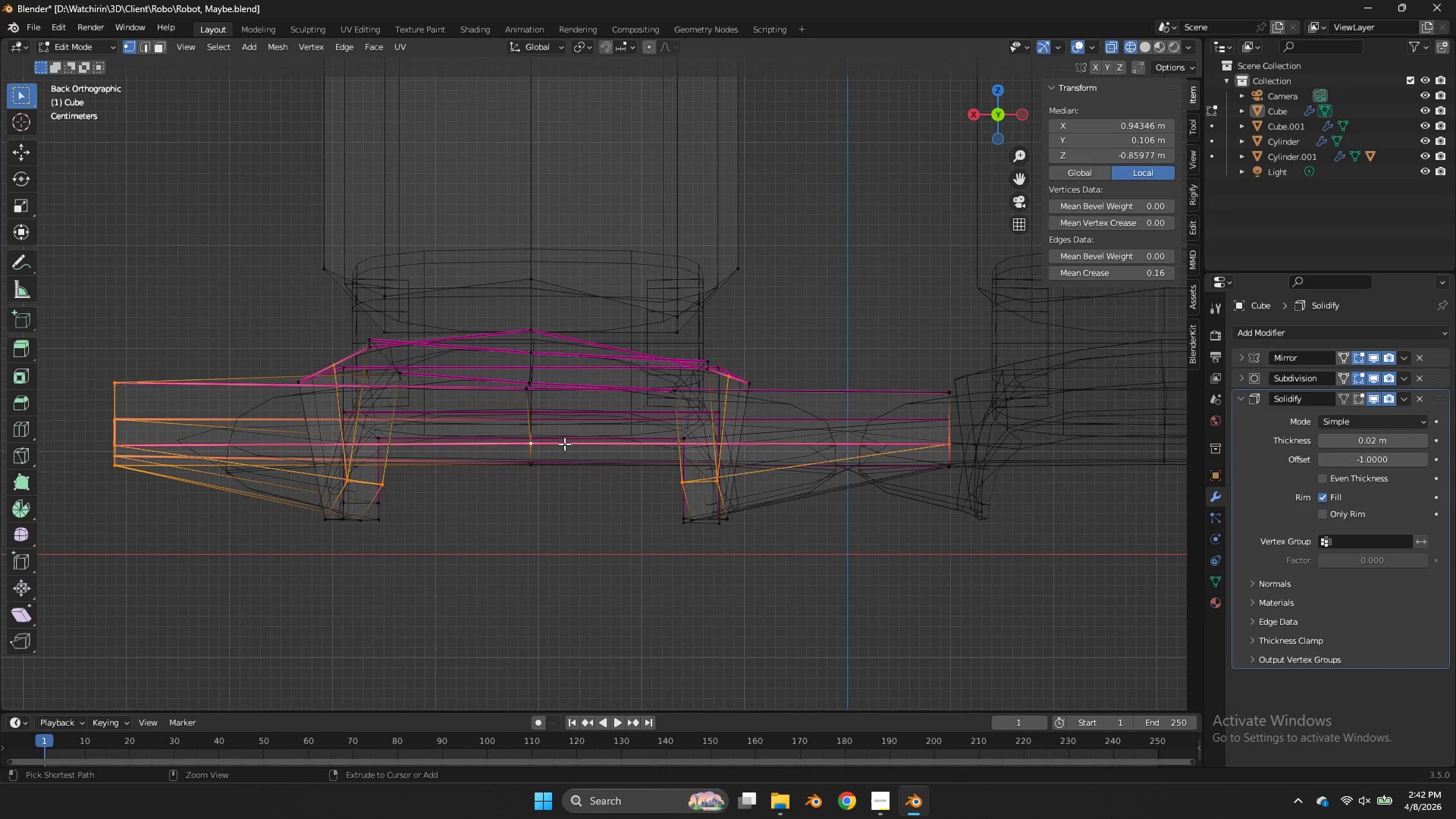 
key(Control+ControlLeft)
 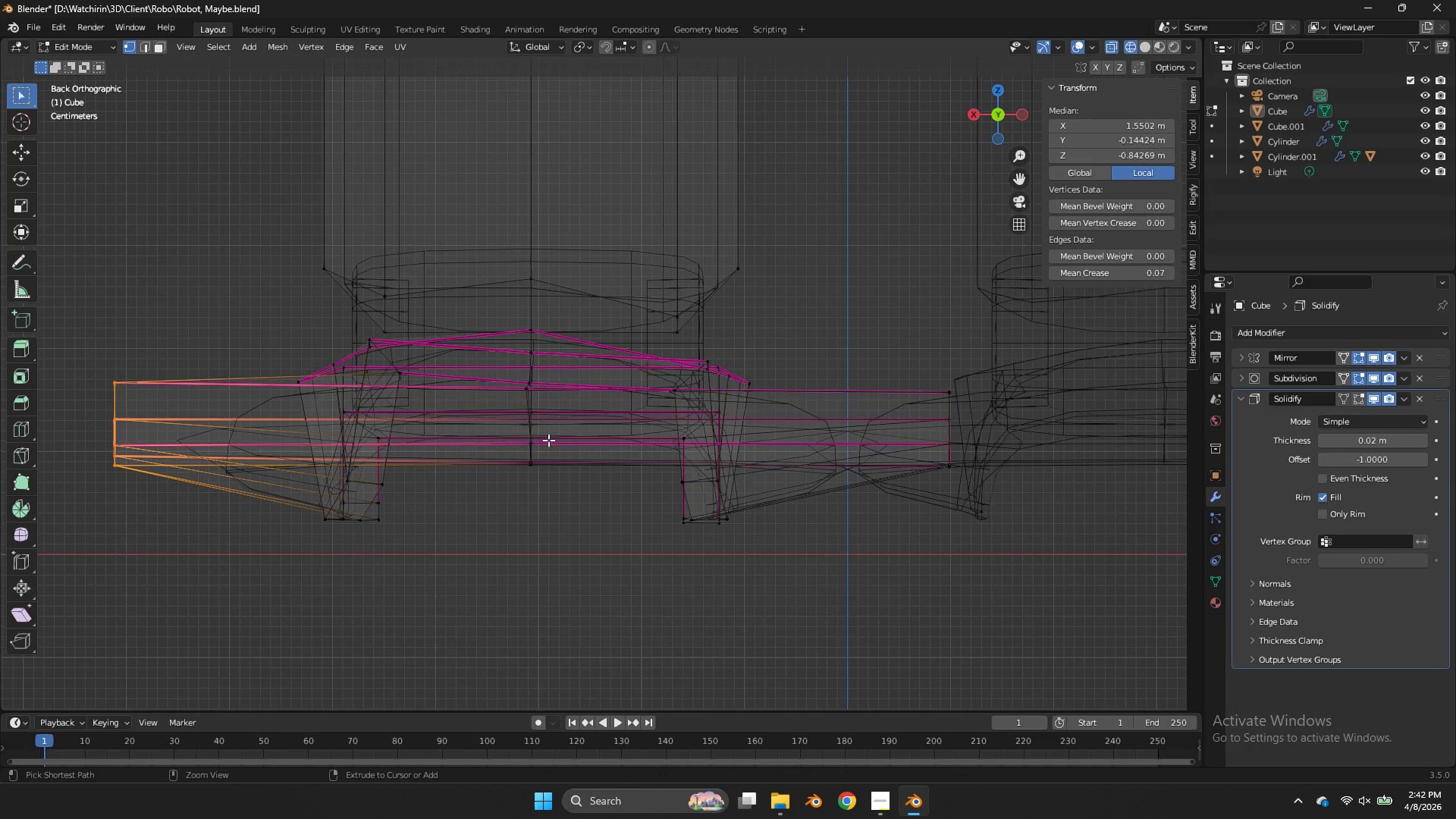 
scroll: coordinate [758, 331], scroll_direction: up, amount: 3.0
 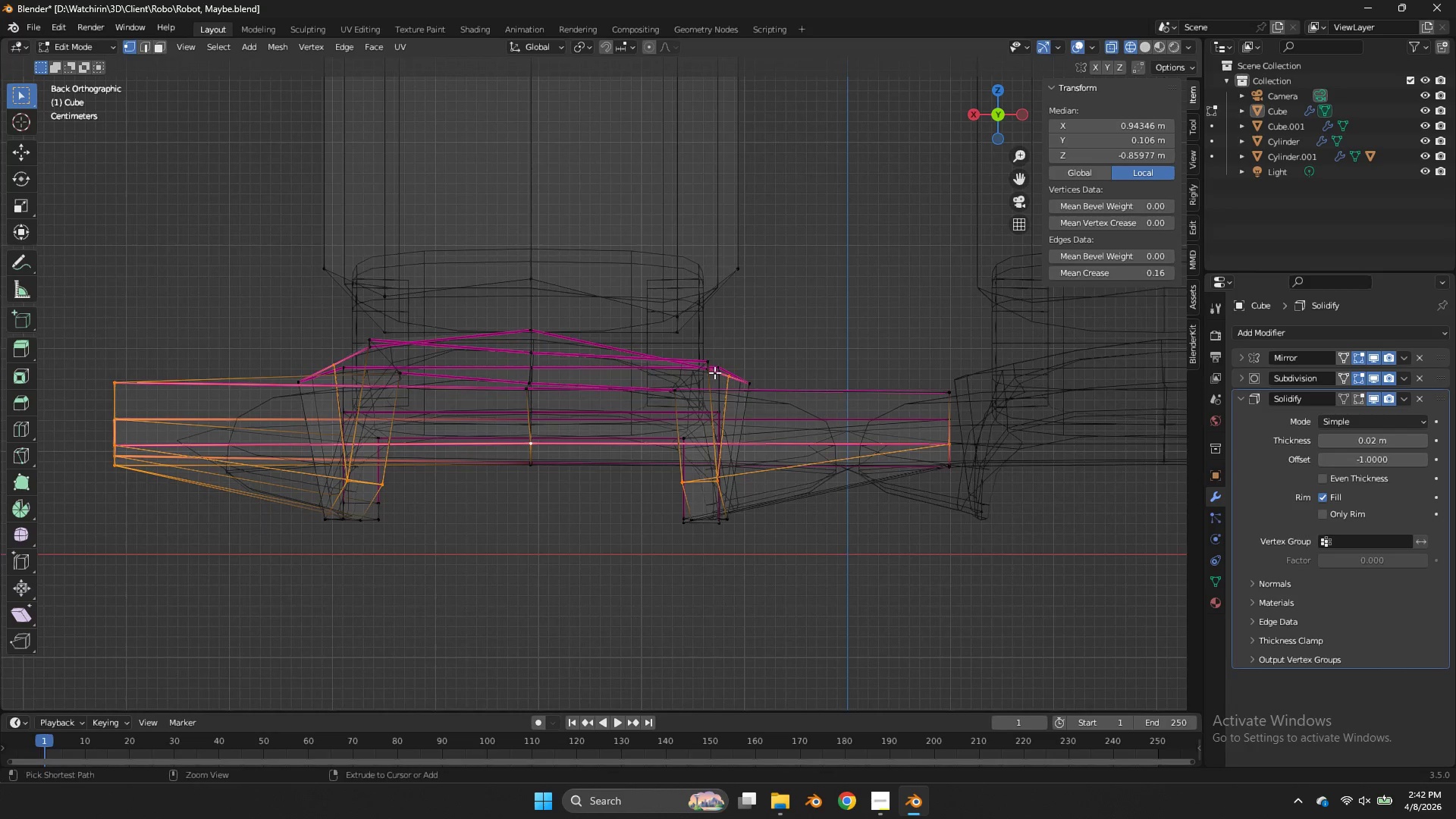 
key(Control+Z)
 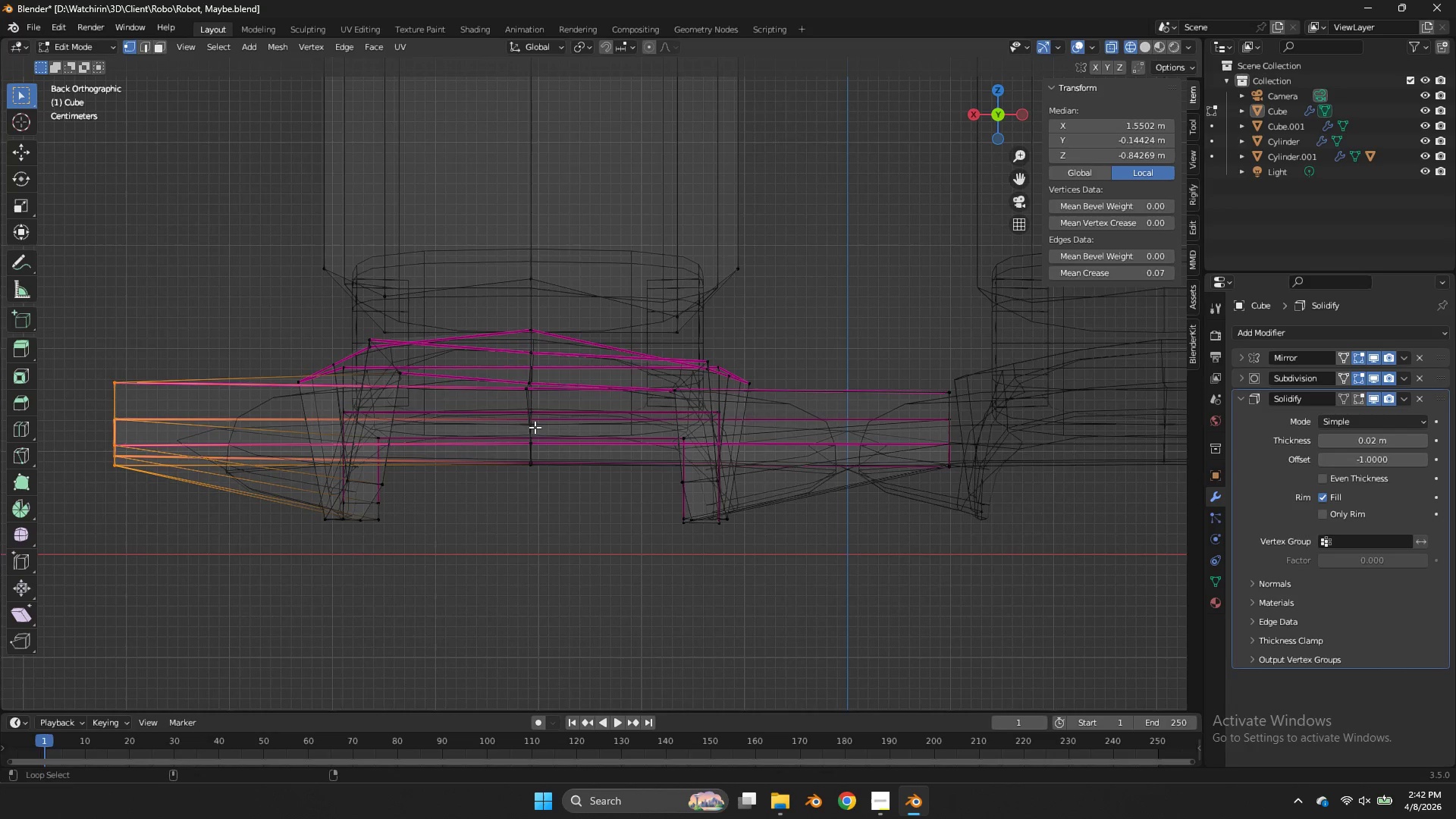 
hold_key(key=ShiftLeft, duration=0.55)
hold_key(key=AltLeft, duration=0.58)
left_click([531, 424])
 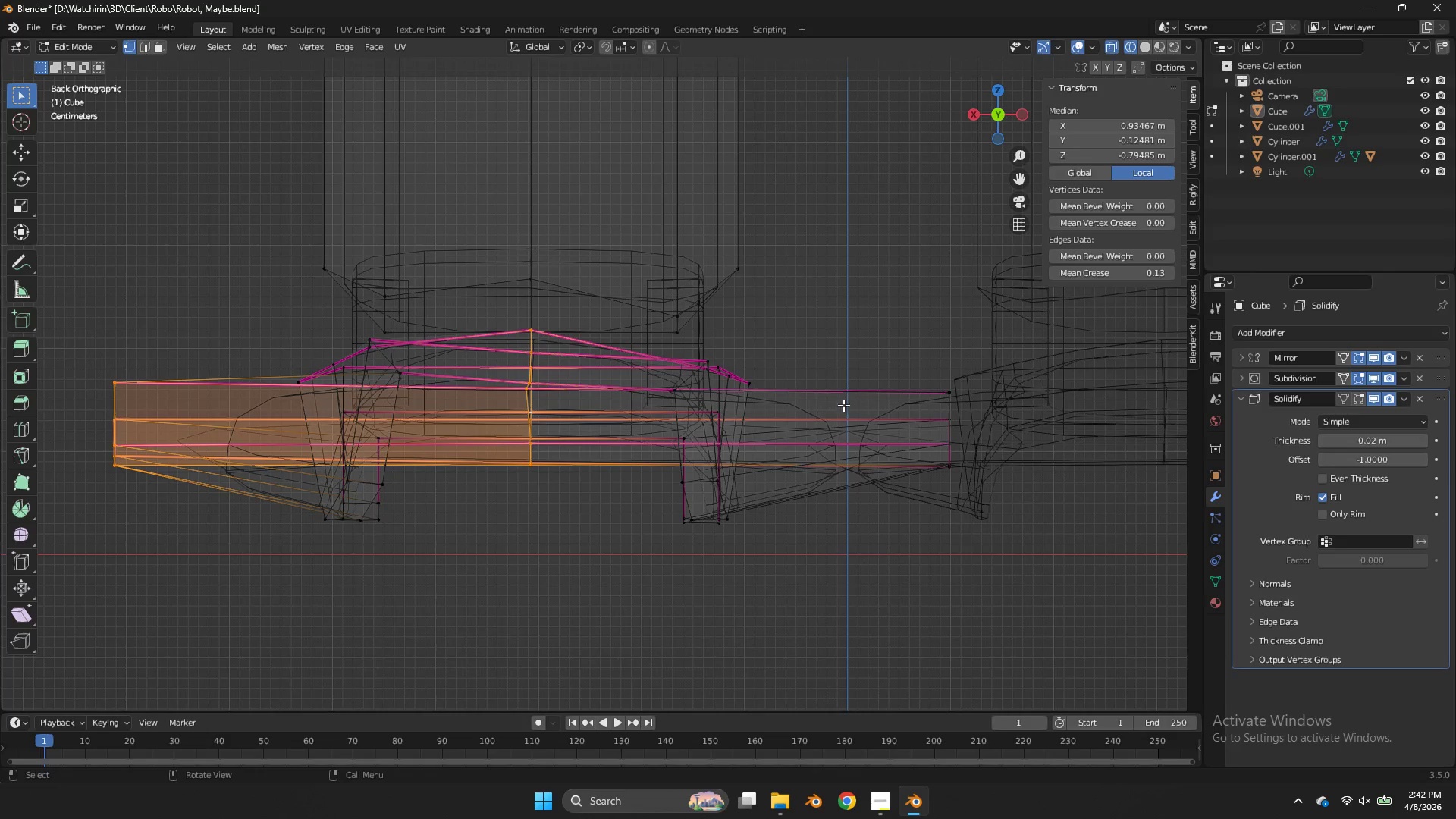 
hold_key(key=ShiftLeft, duration=0.48)
left_click_drag(start_coordinate=[971, 360], to_coordinate=[919, 500])
 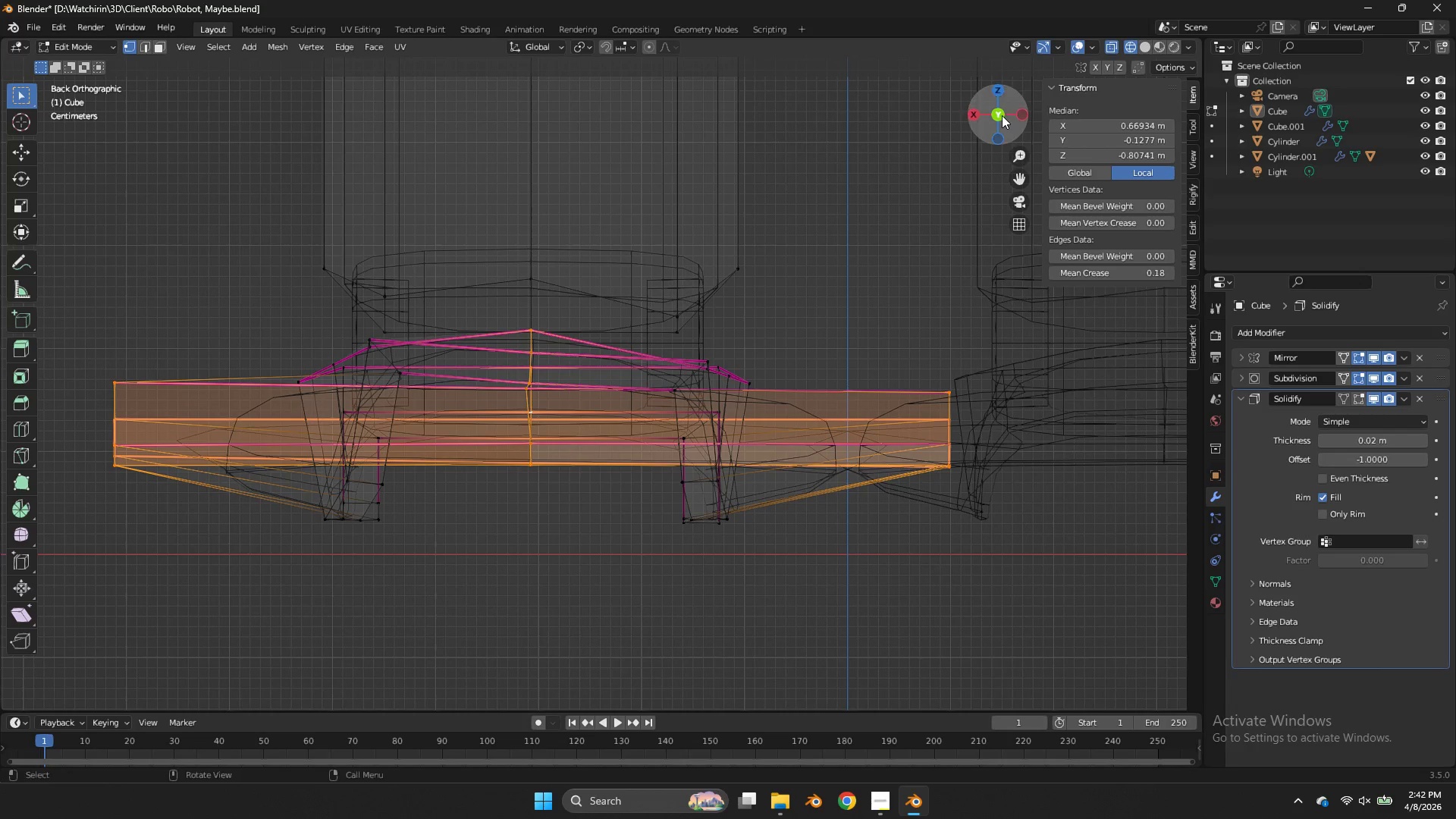 
left_click_drag(start_coordinate=[1006, 115], to_coordinate=[673, 123])
 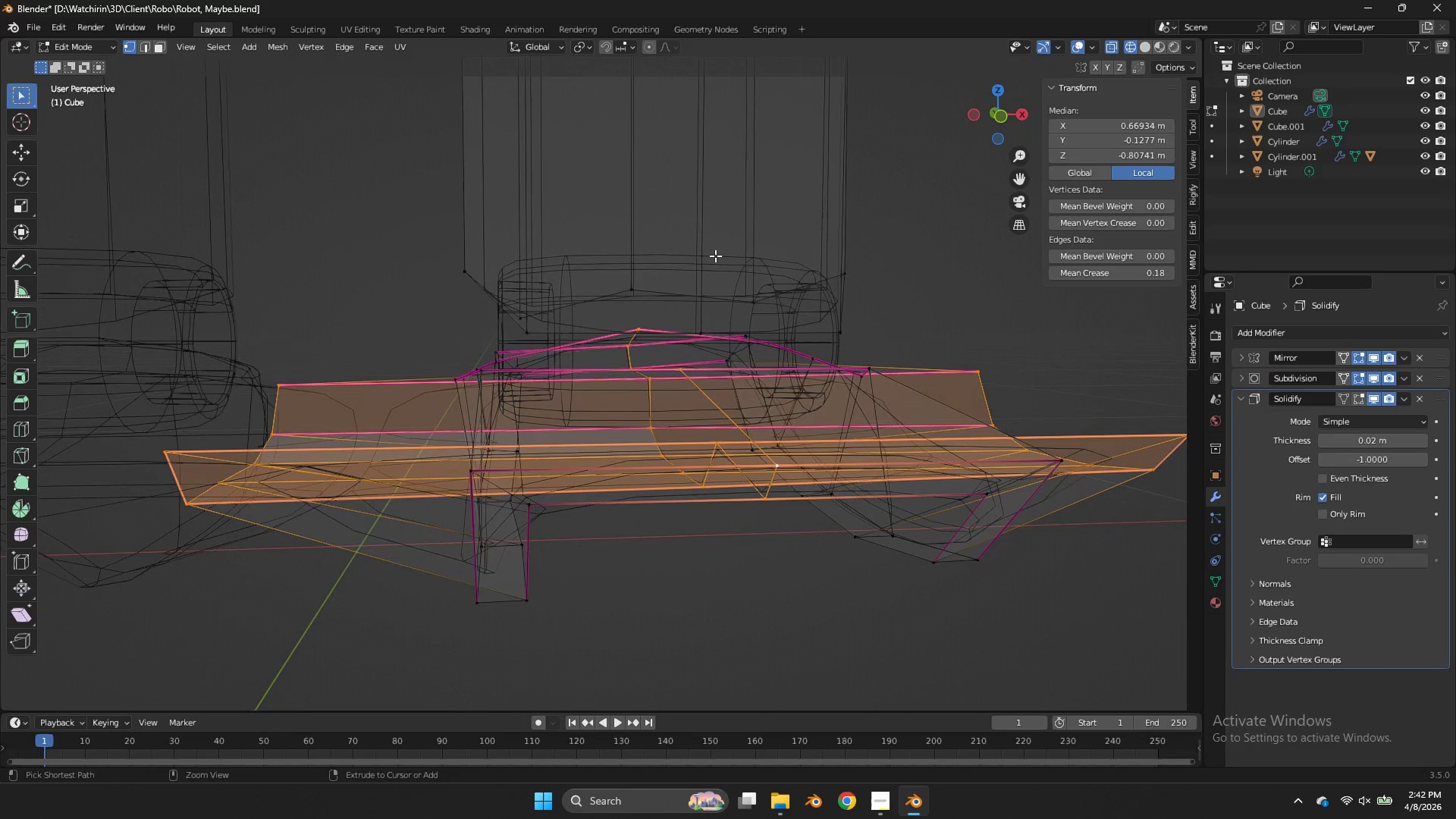 
hold_key(key=ControlLeft, duration=1.42)
left_click_drag(start_coordinate=[702, 269], to_coordinate=[597, 372])
 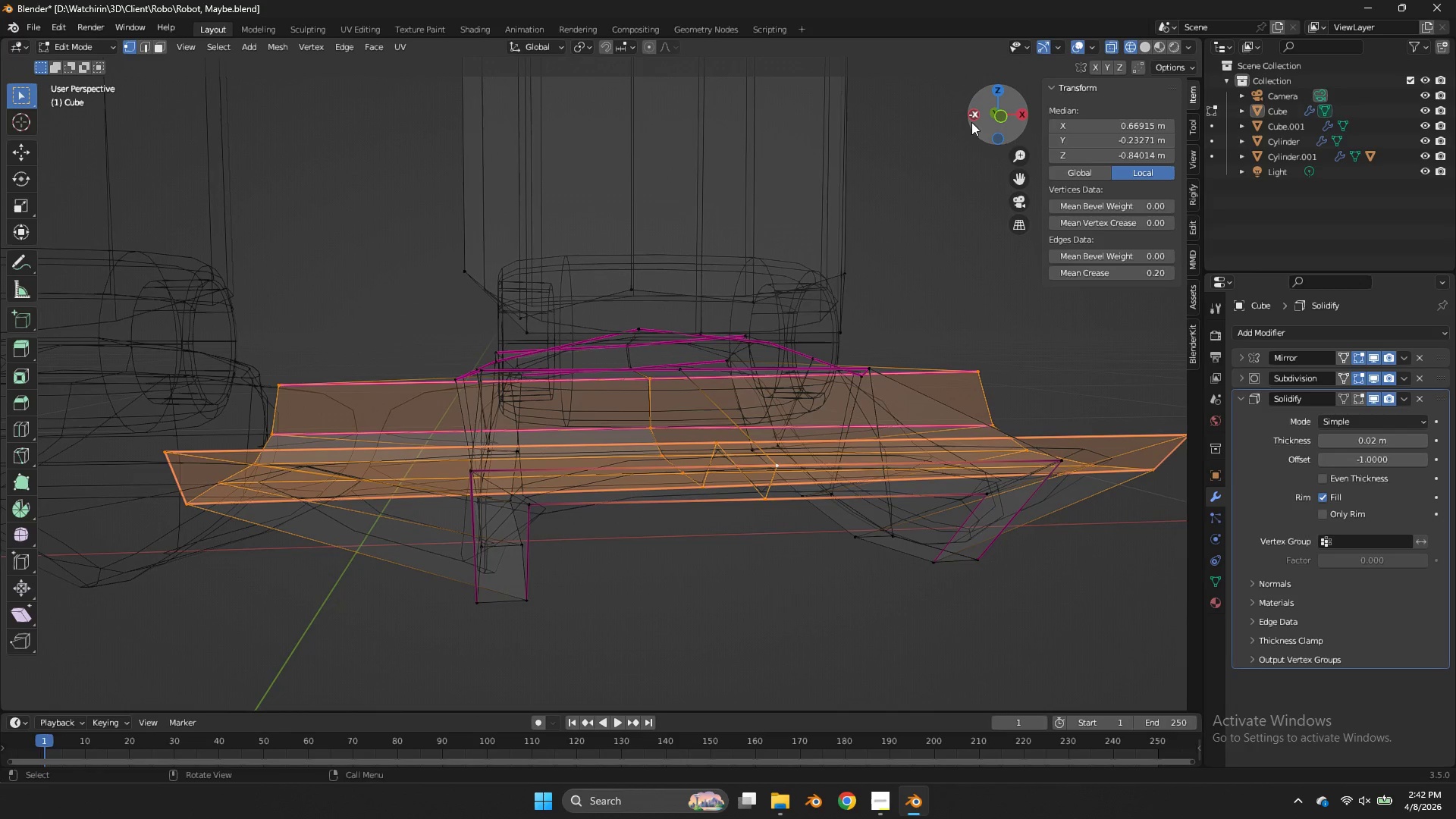 
left_click([971, 116])
 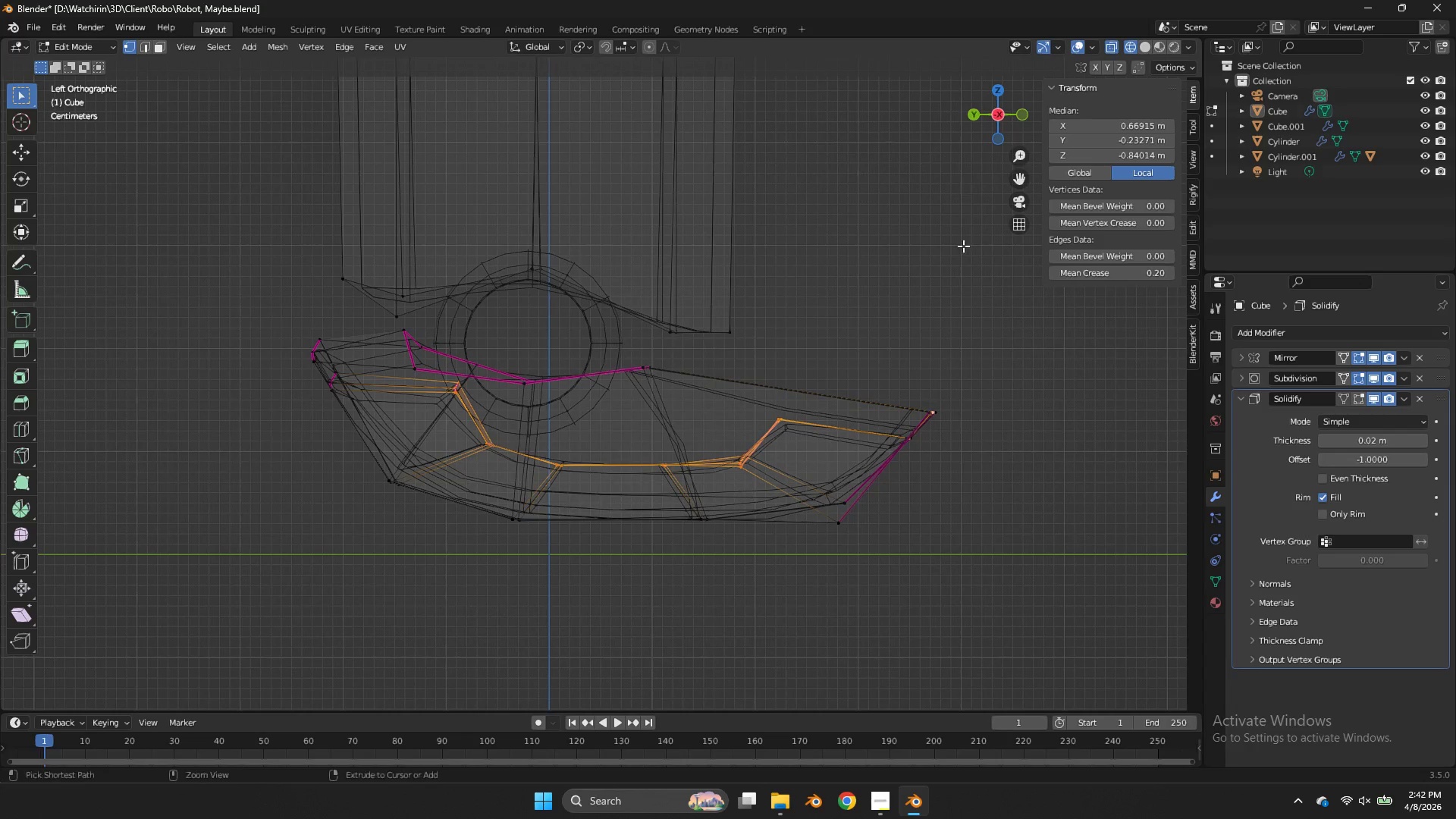 
hold_key(key=ControlLeft, duration=0.75)
left_click_drag(start_coordinate=[960, 280], to_coordinate=[839, 494])
 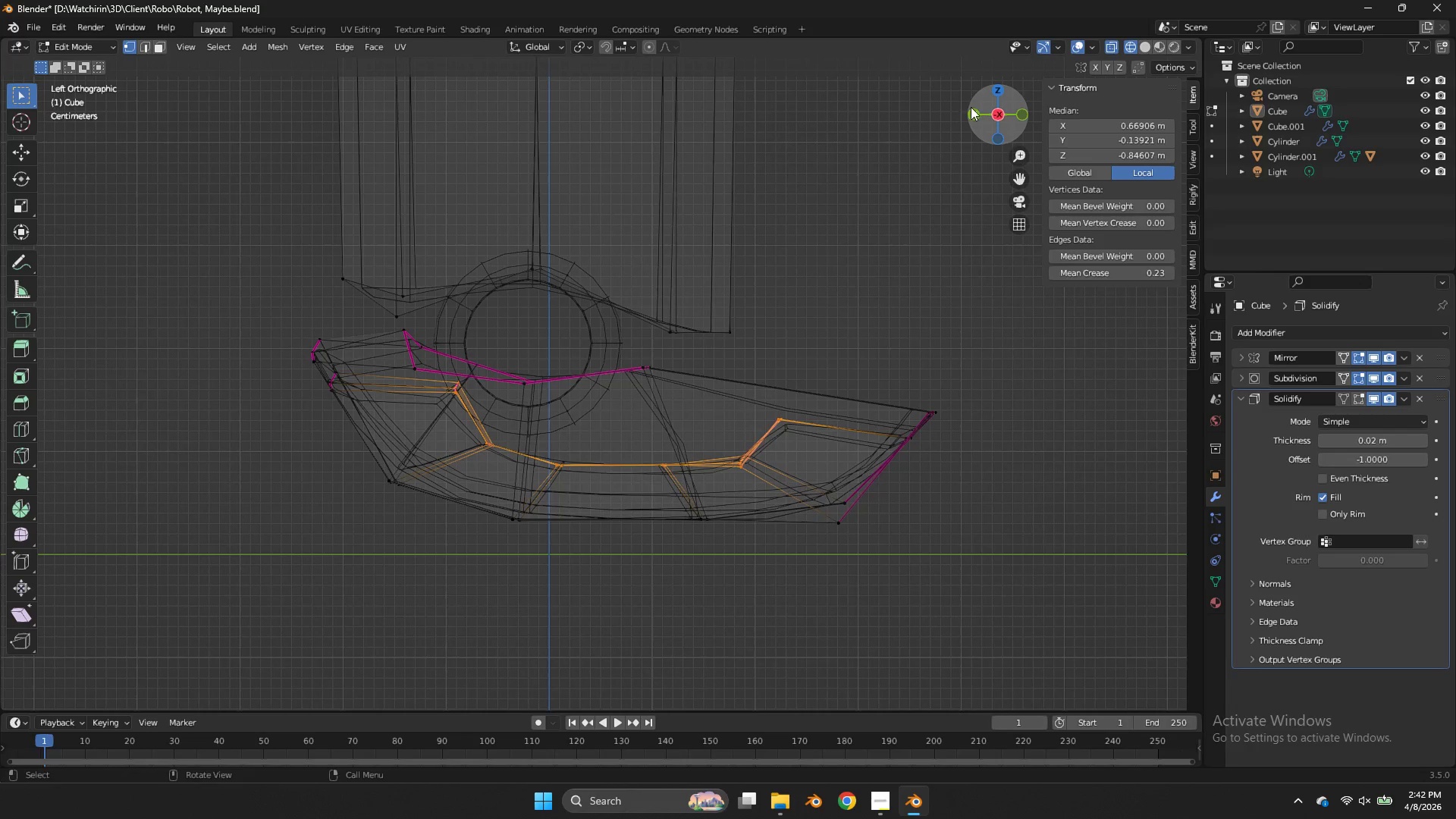 
left_click_drag(start_coordinate=[980, 106], to_coordinate=[1136, 121])
 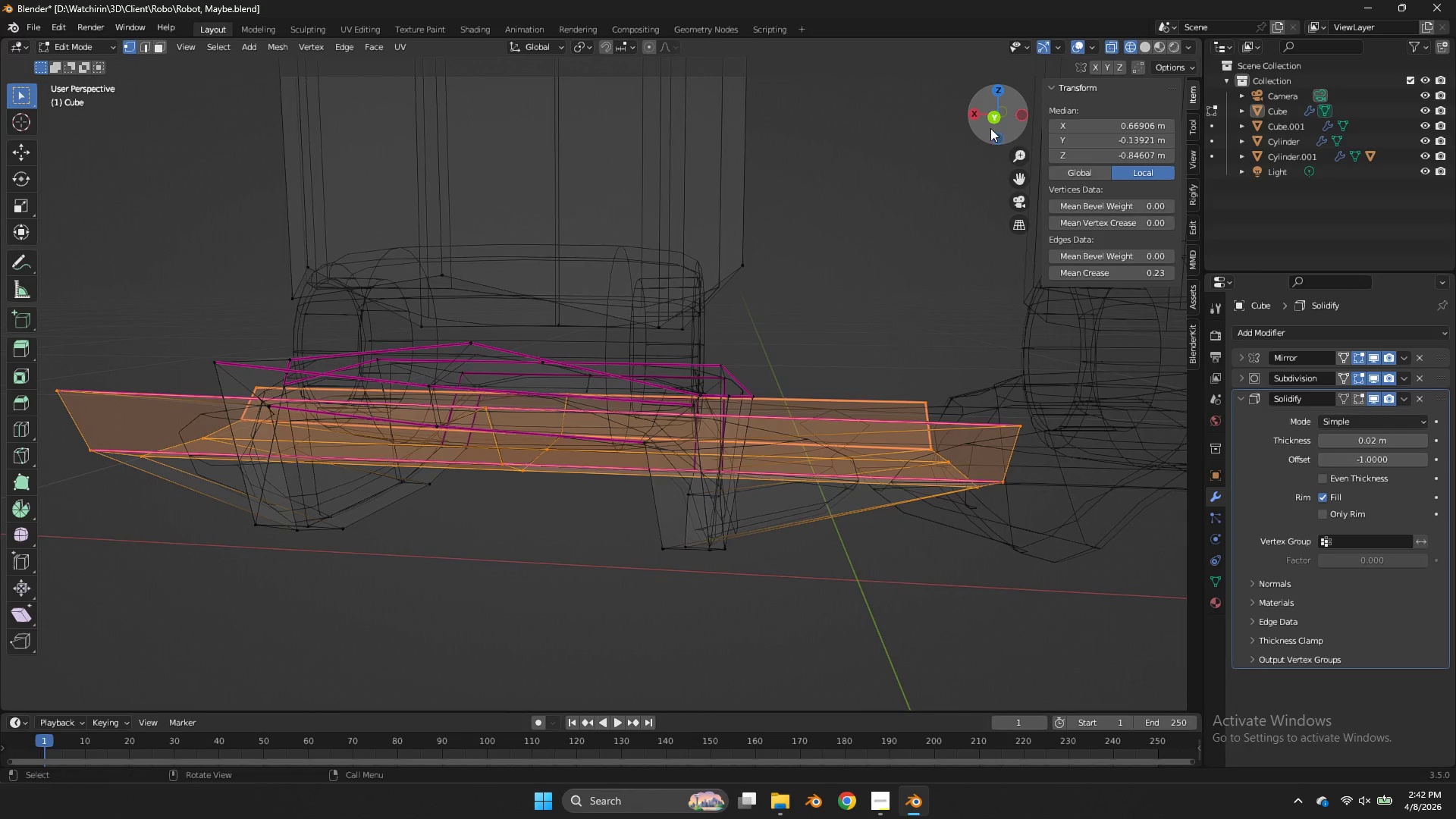 
left_click([990, 128])
 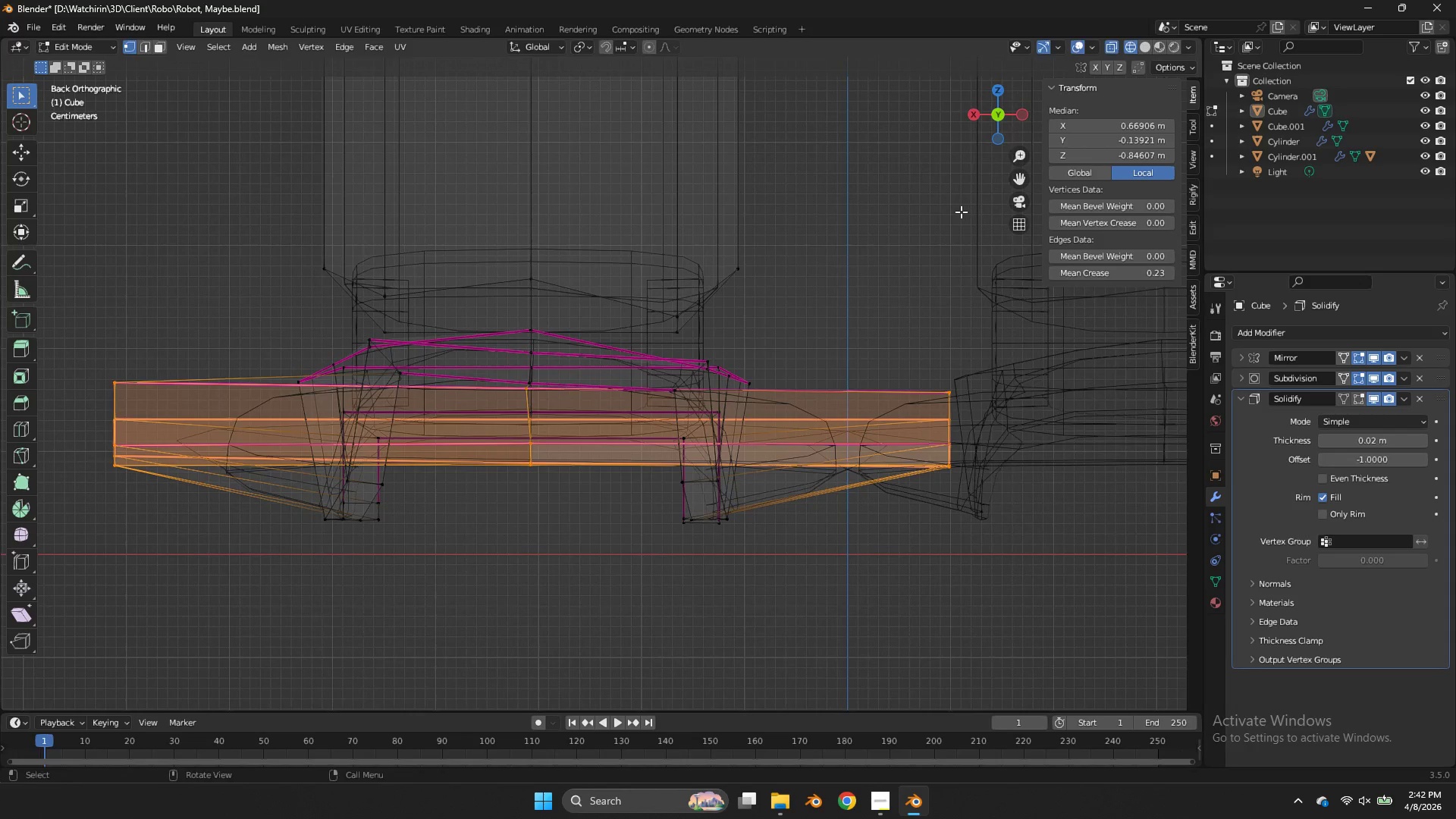 
type(sx)
 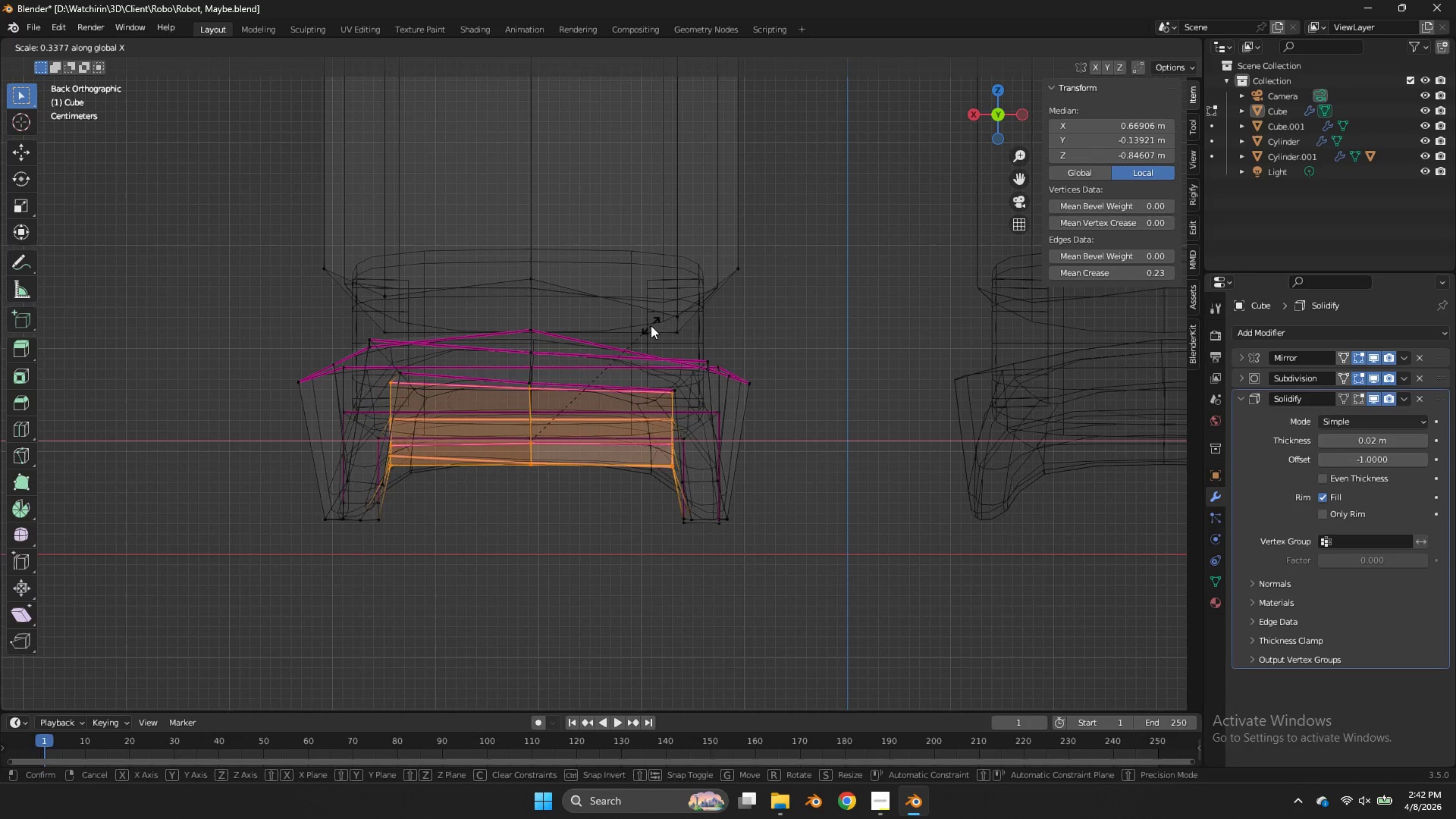 
left_click([651, 325])
 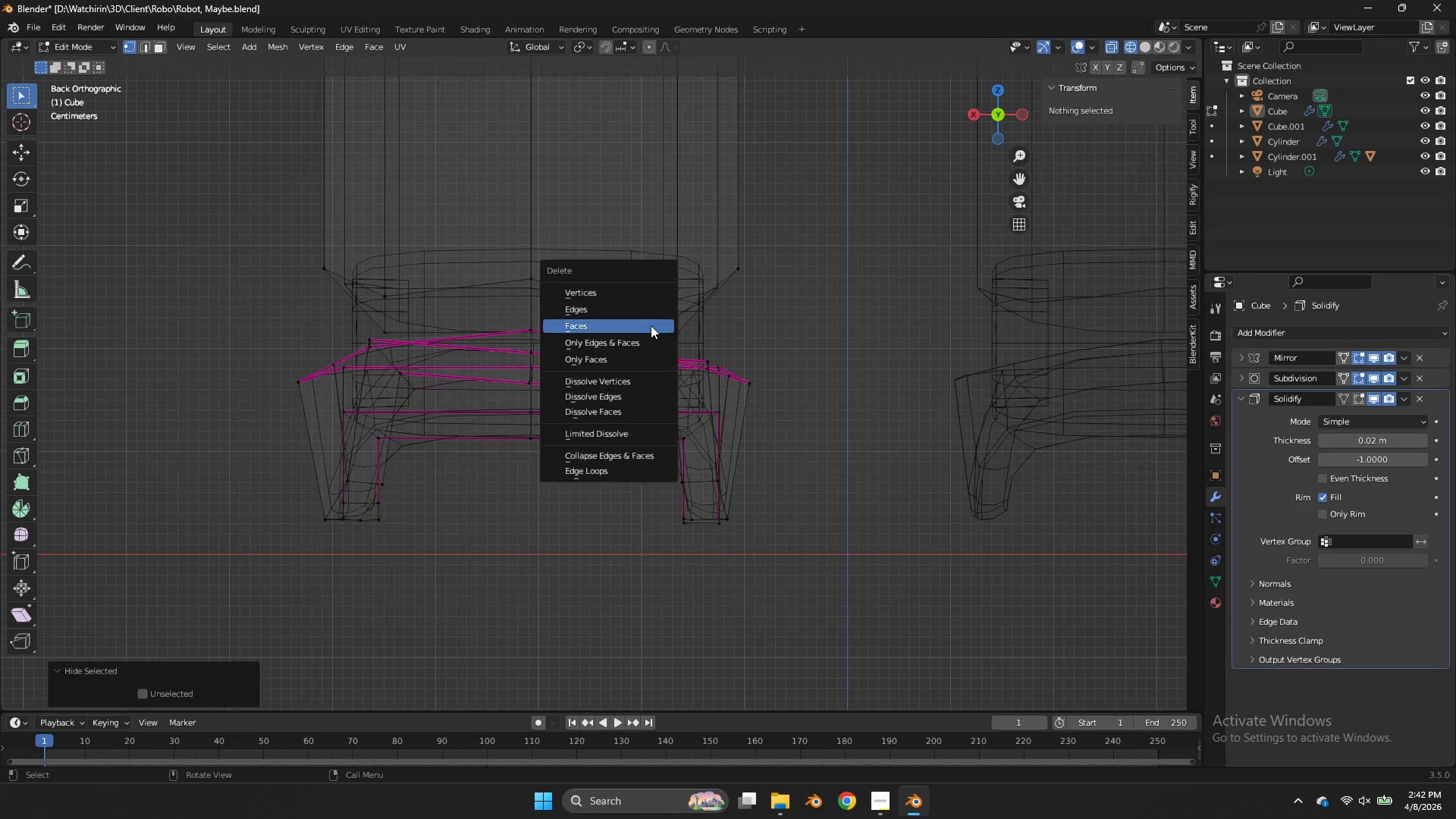 
type(hx)
 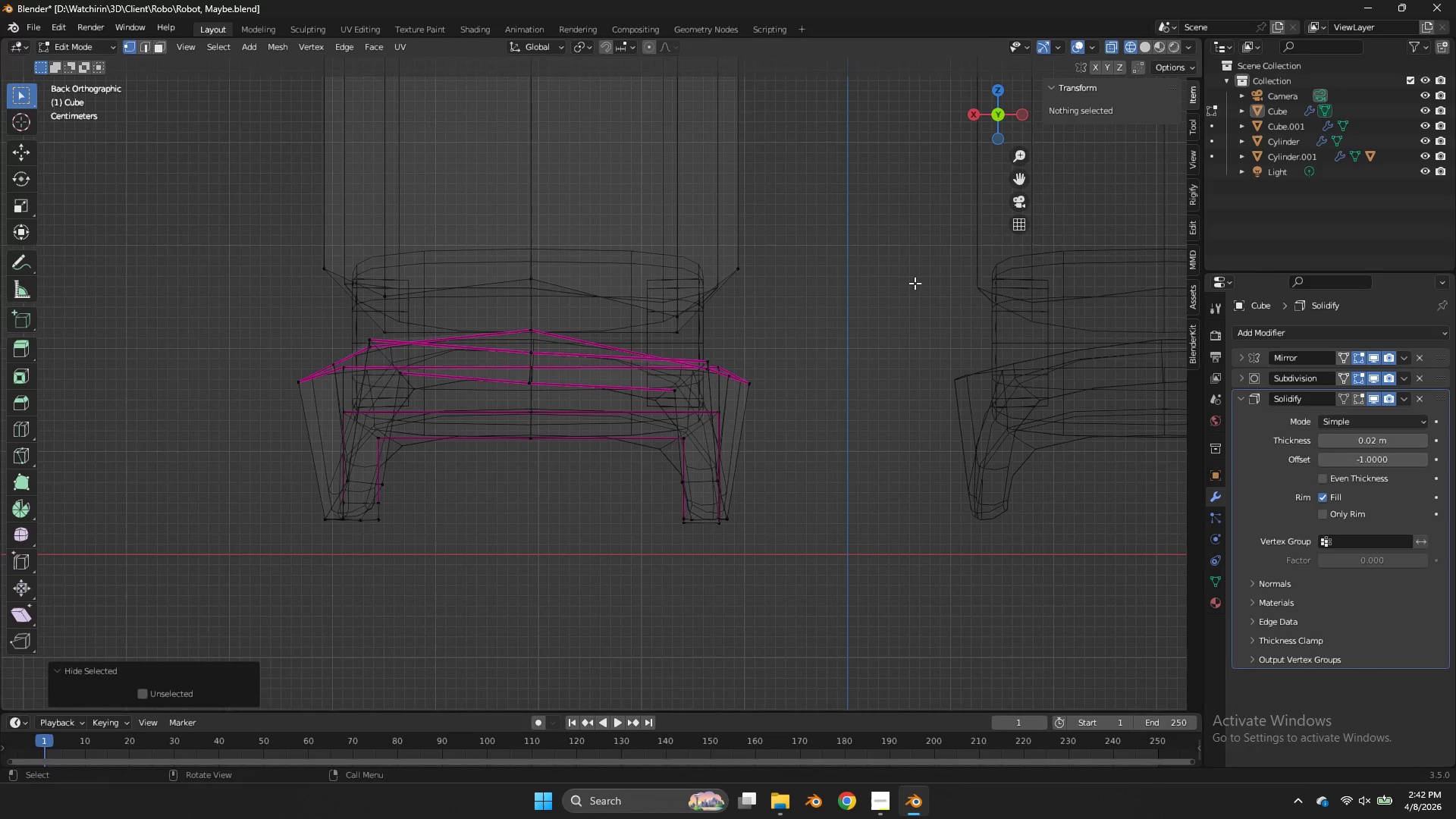 
key(Control+ControlLeft)
 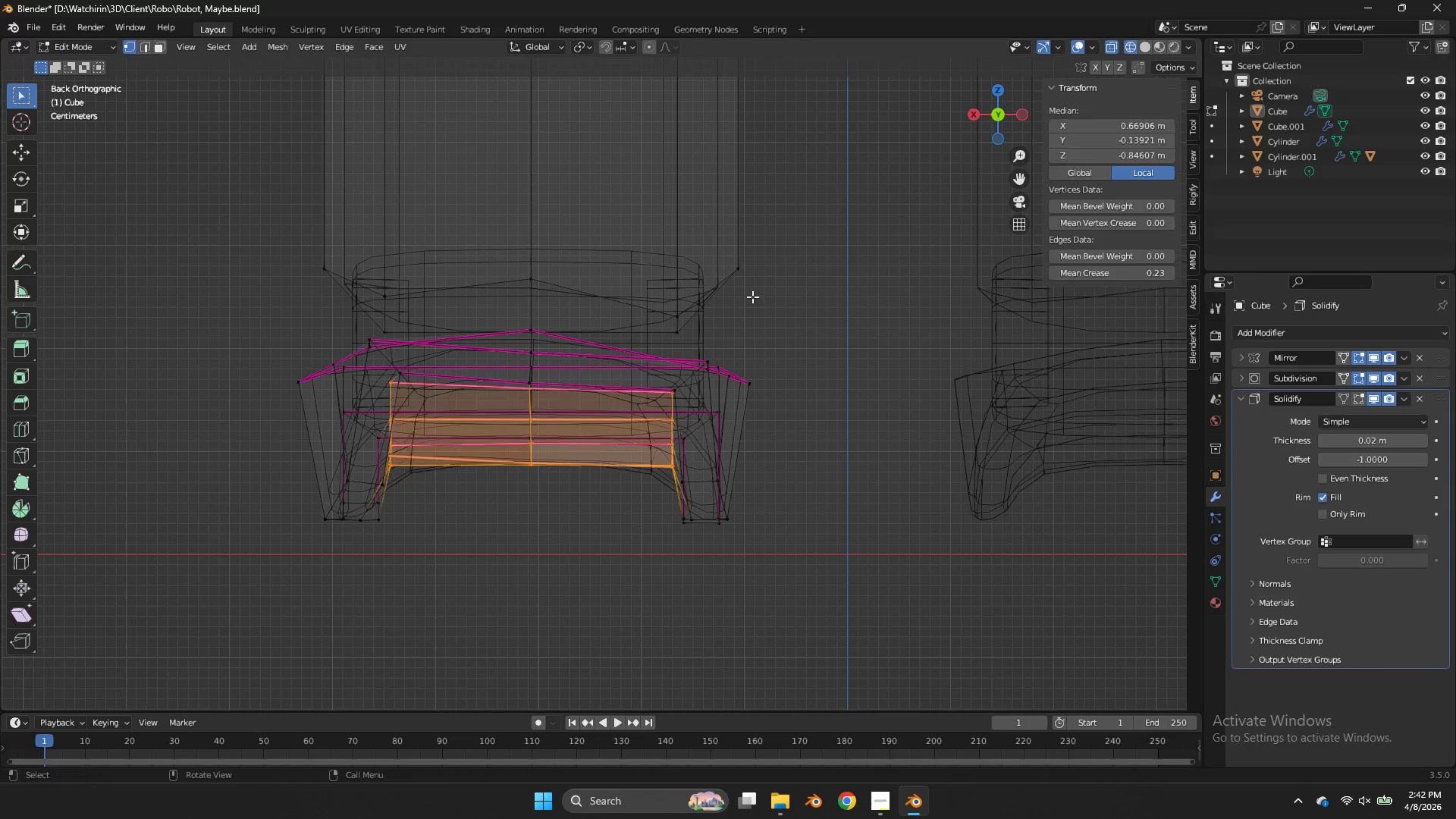 
key(Control+Z)
 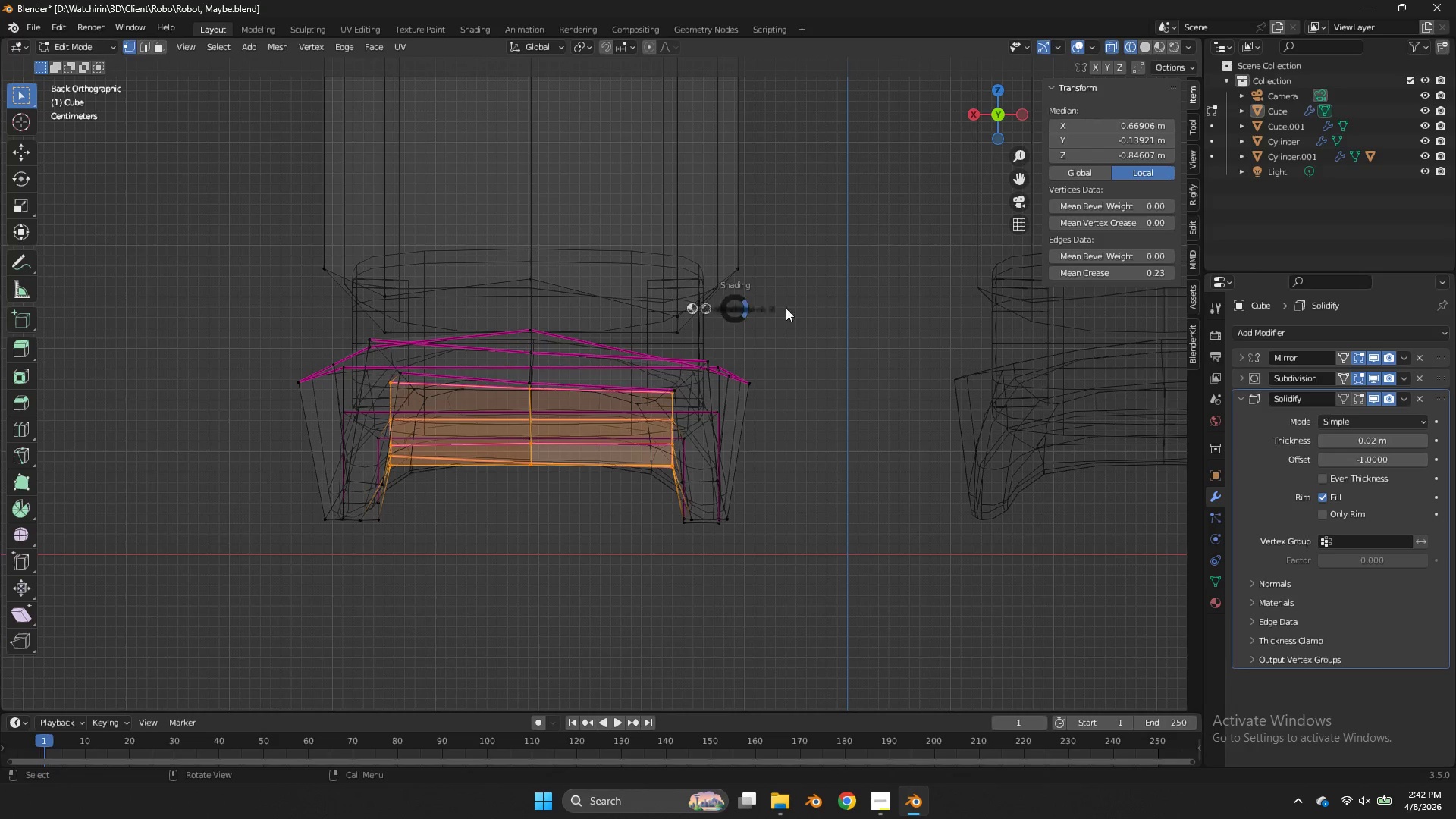 
type(zgz)
 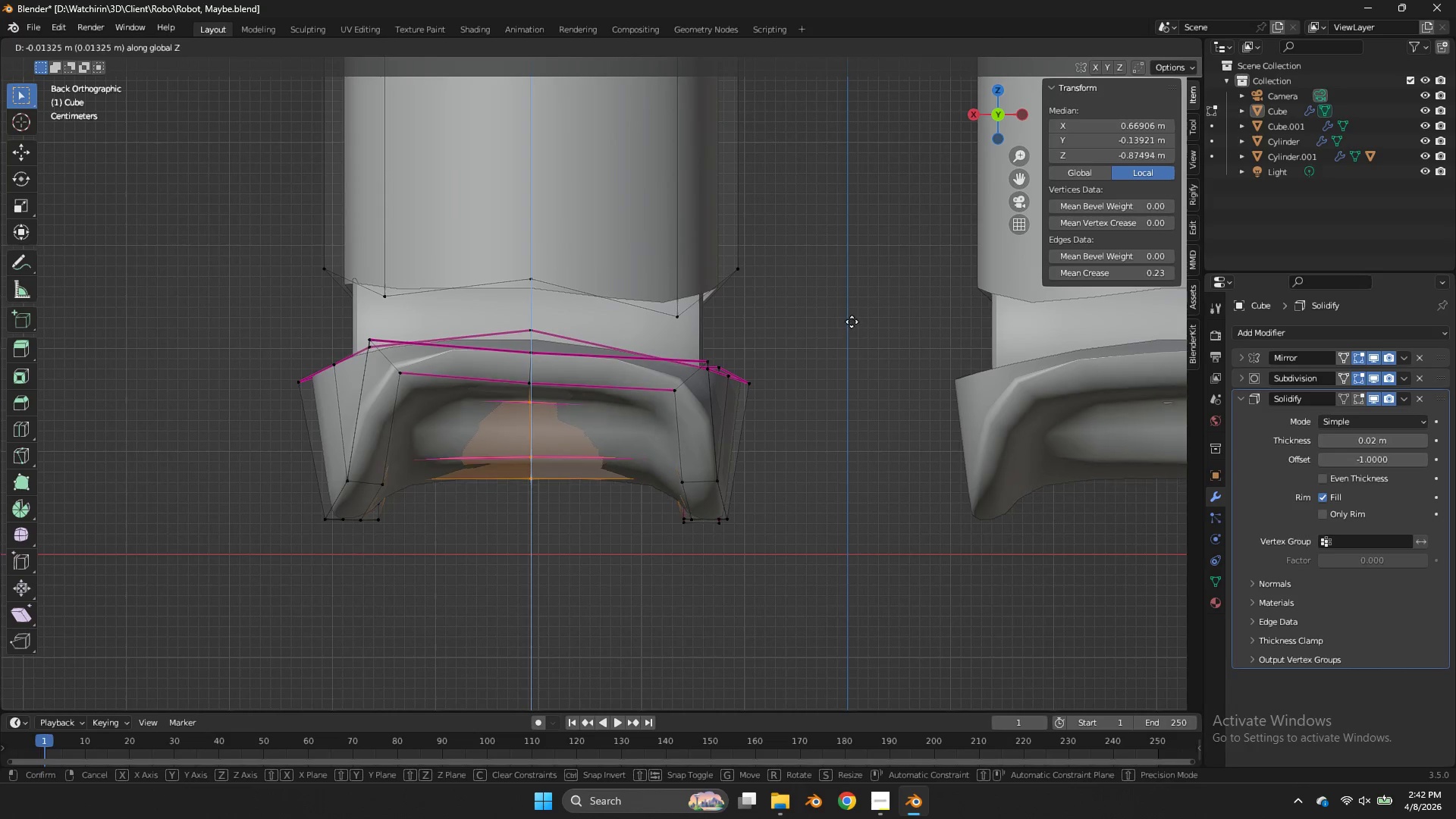 
left_click([852, 319])
 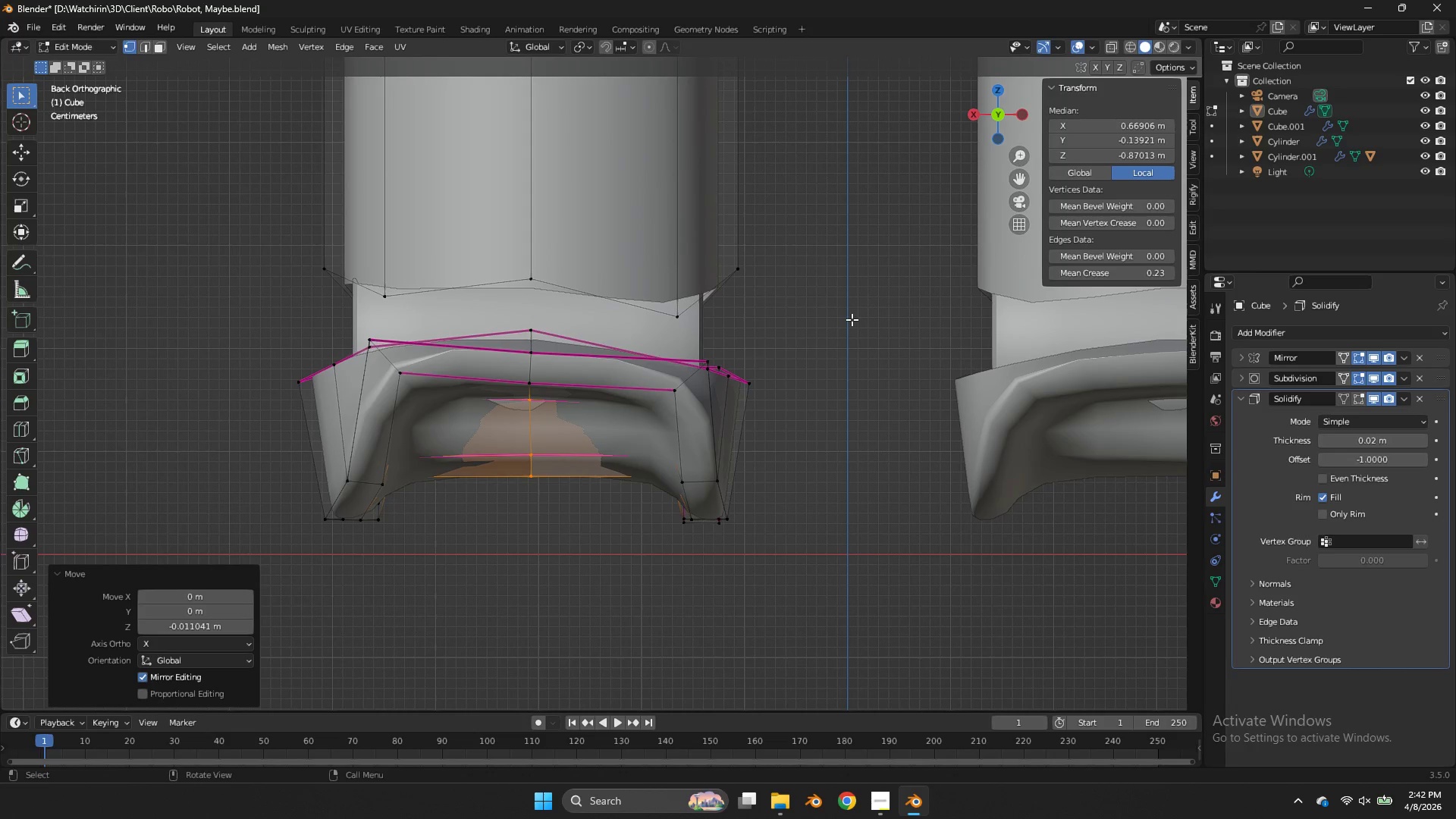 
type(gz)
 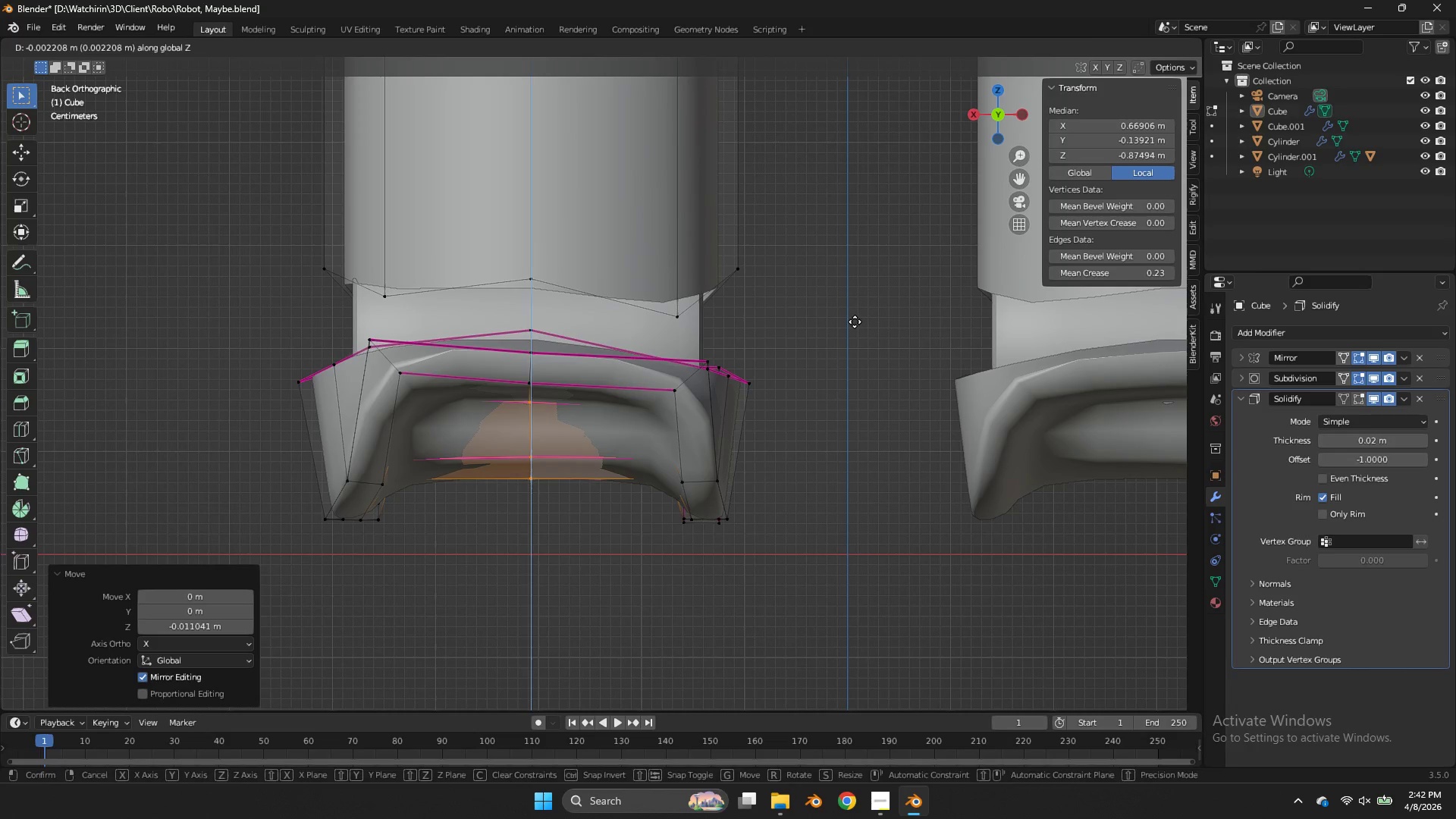 
left_click([855, 322])
 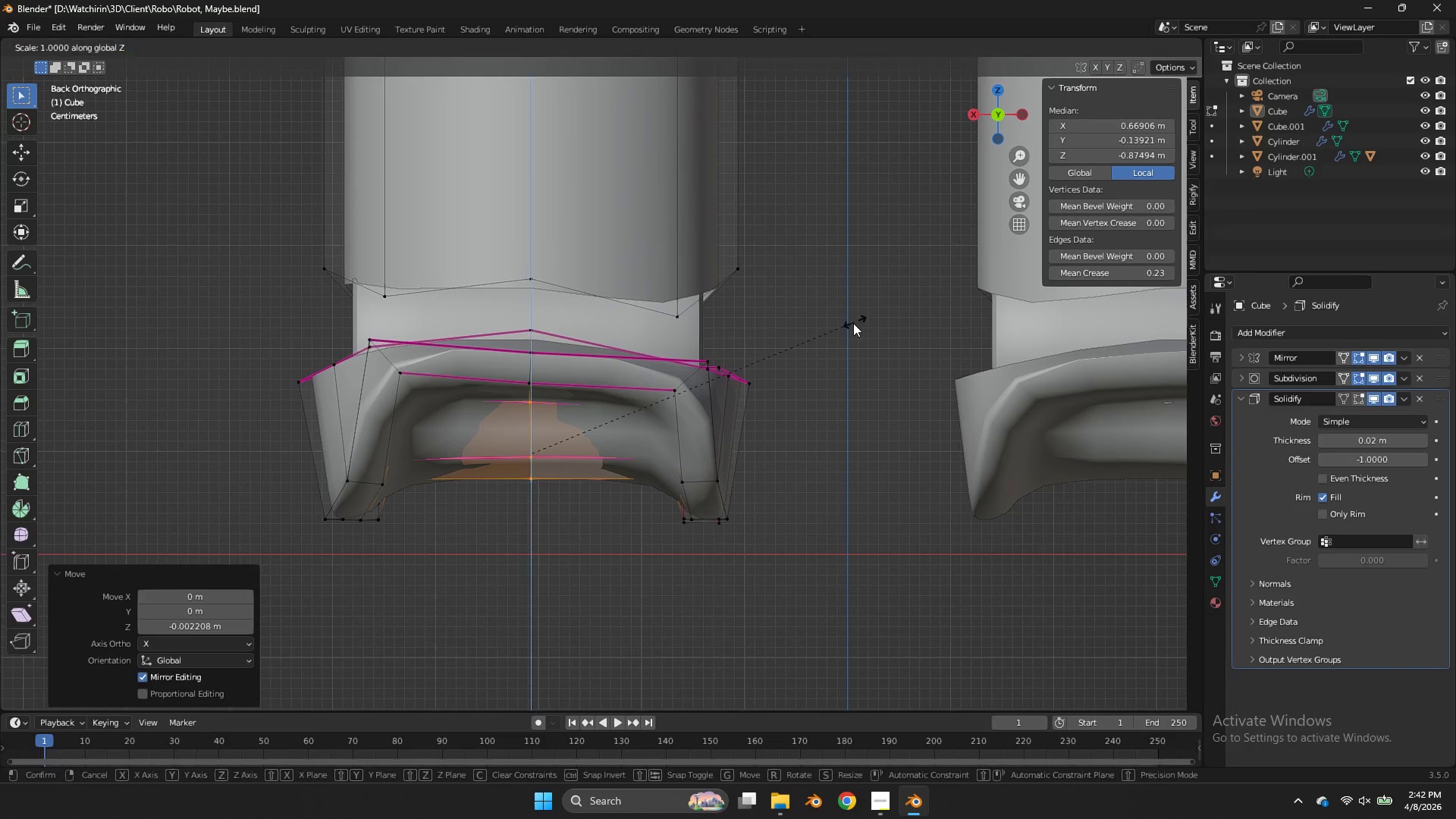 
type(sz)
 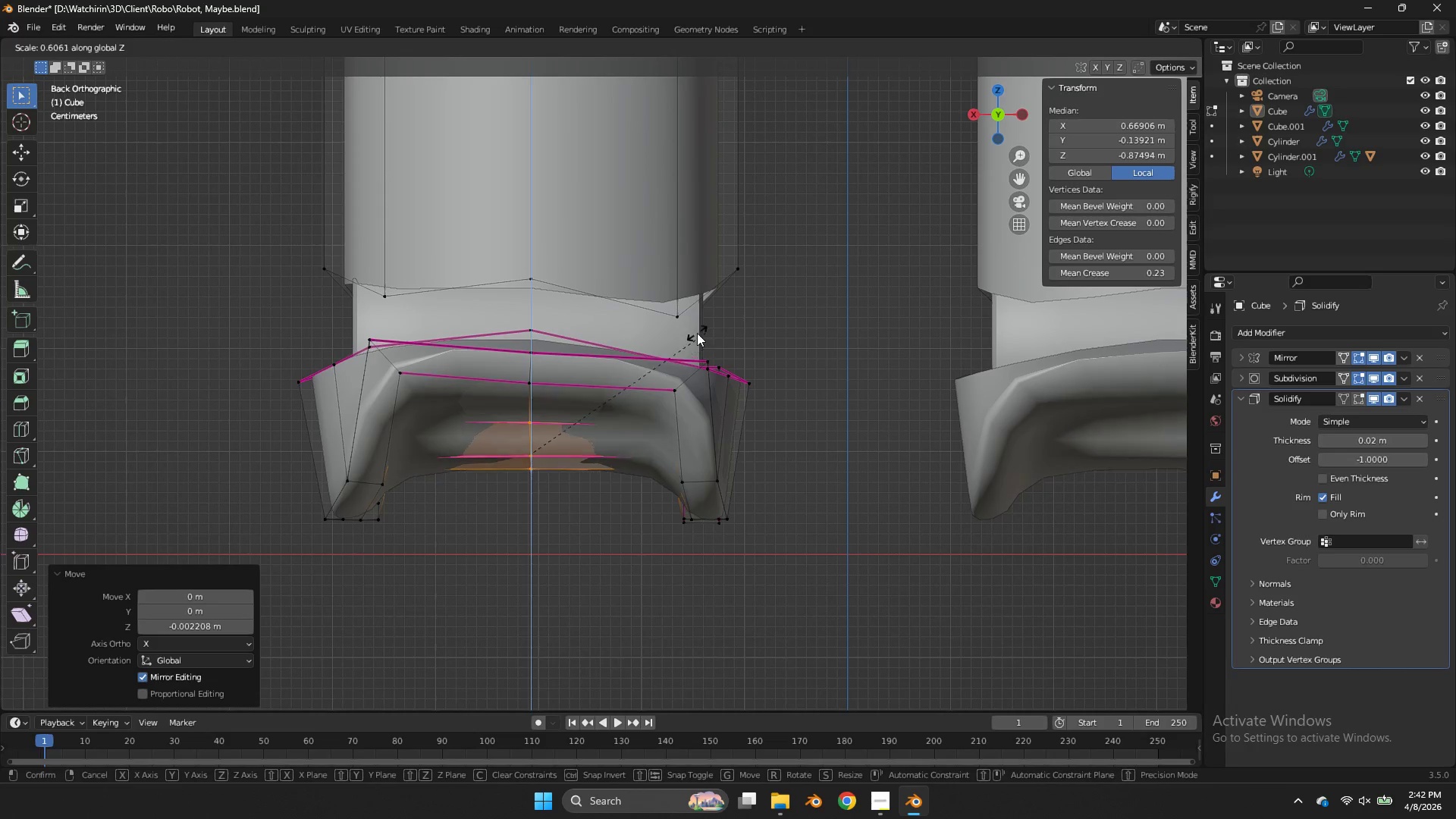 
left_click([692, 331])
 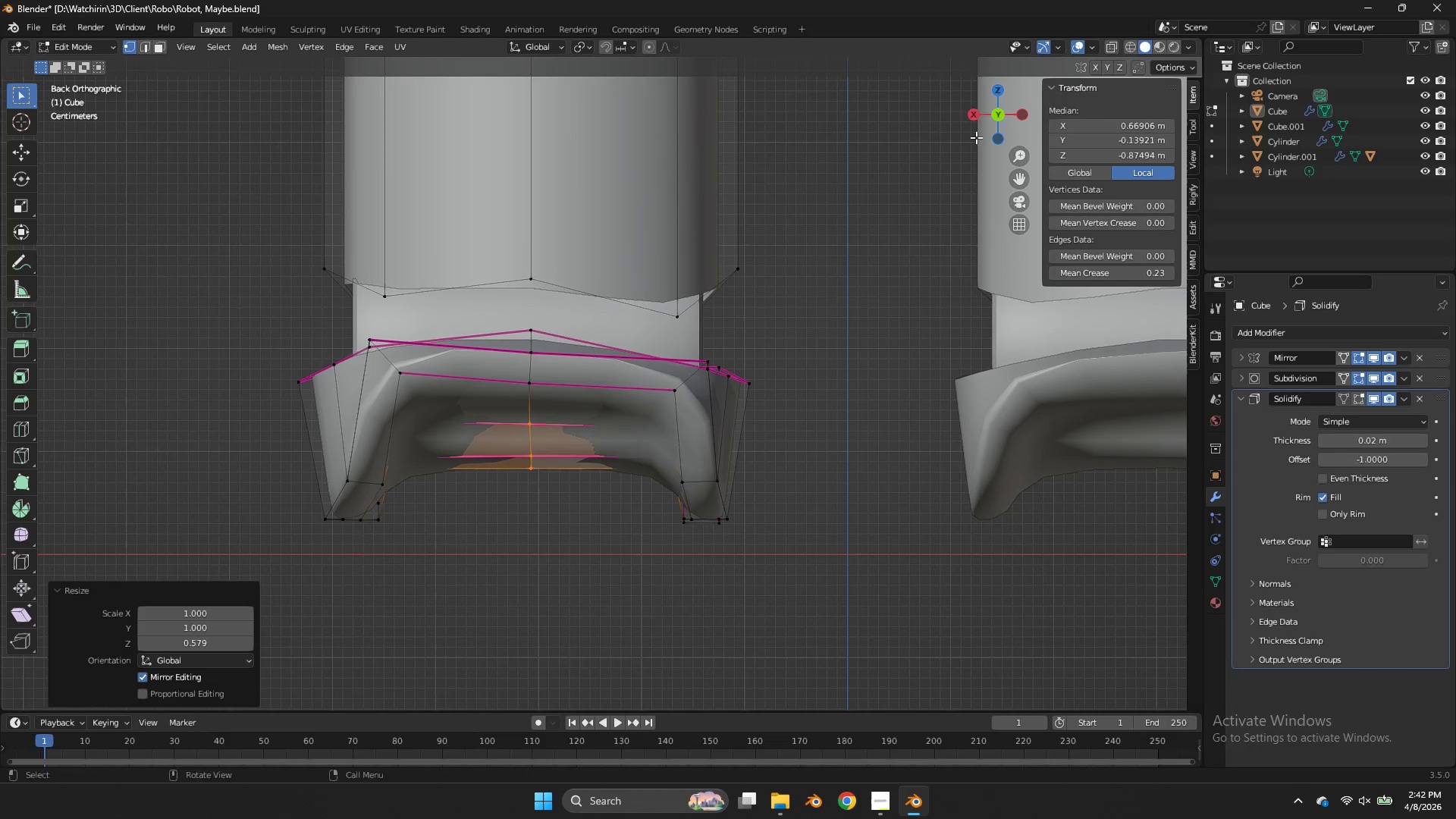 
key(Control+ControlLeft)
 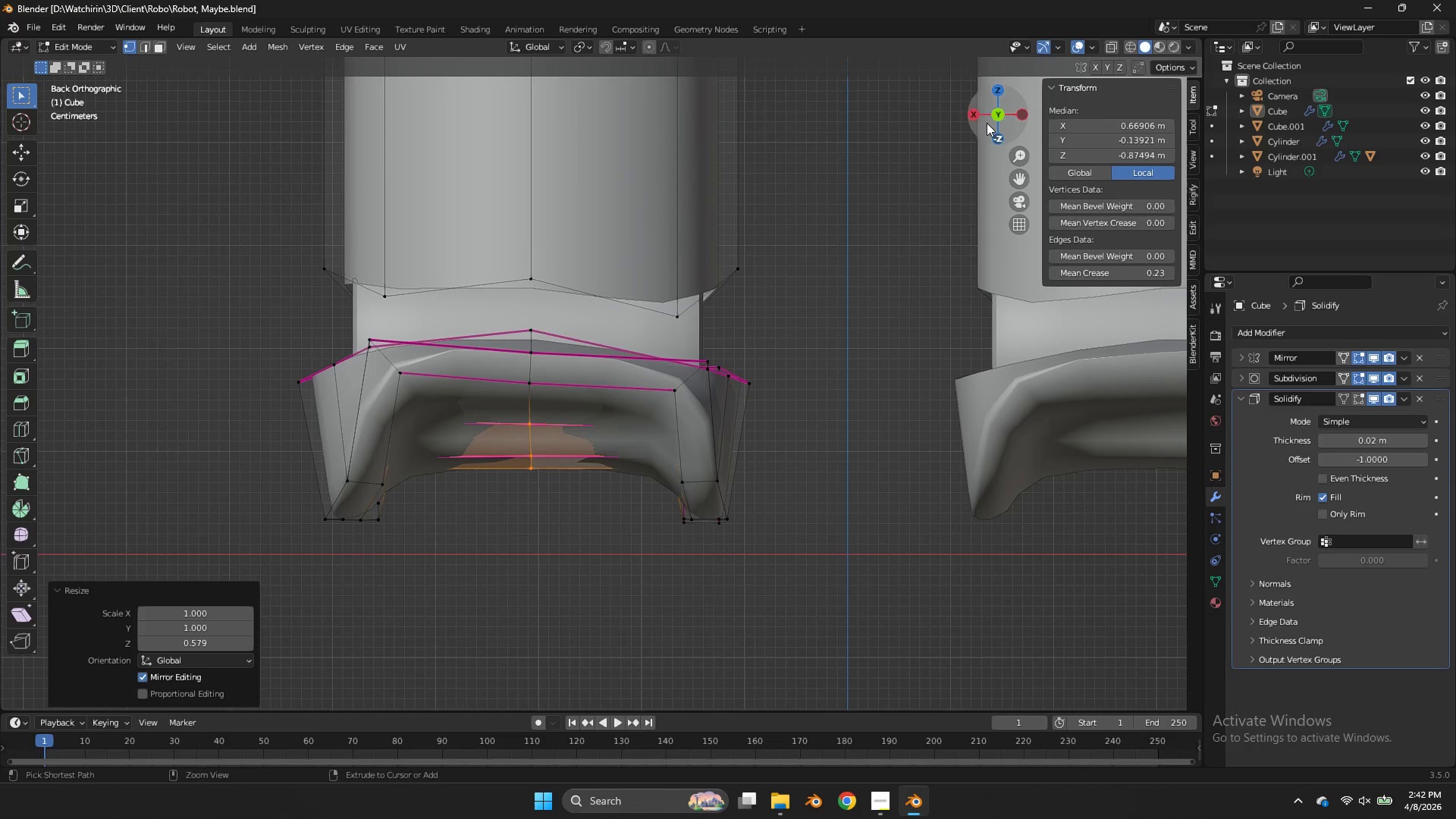 
key(Control+S)
 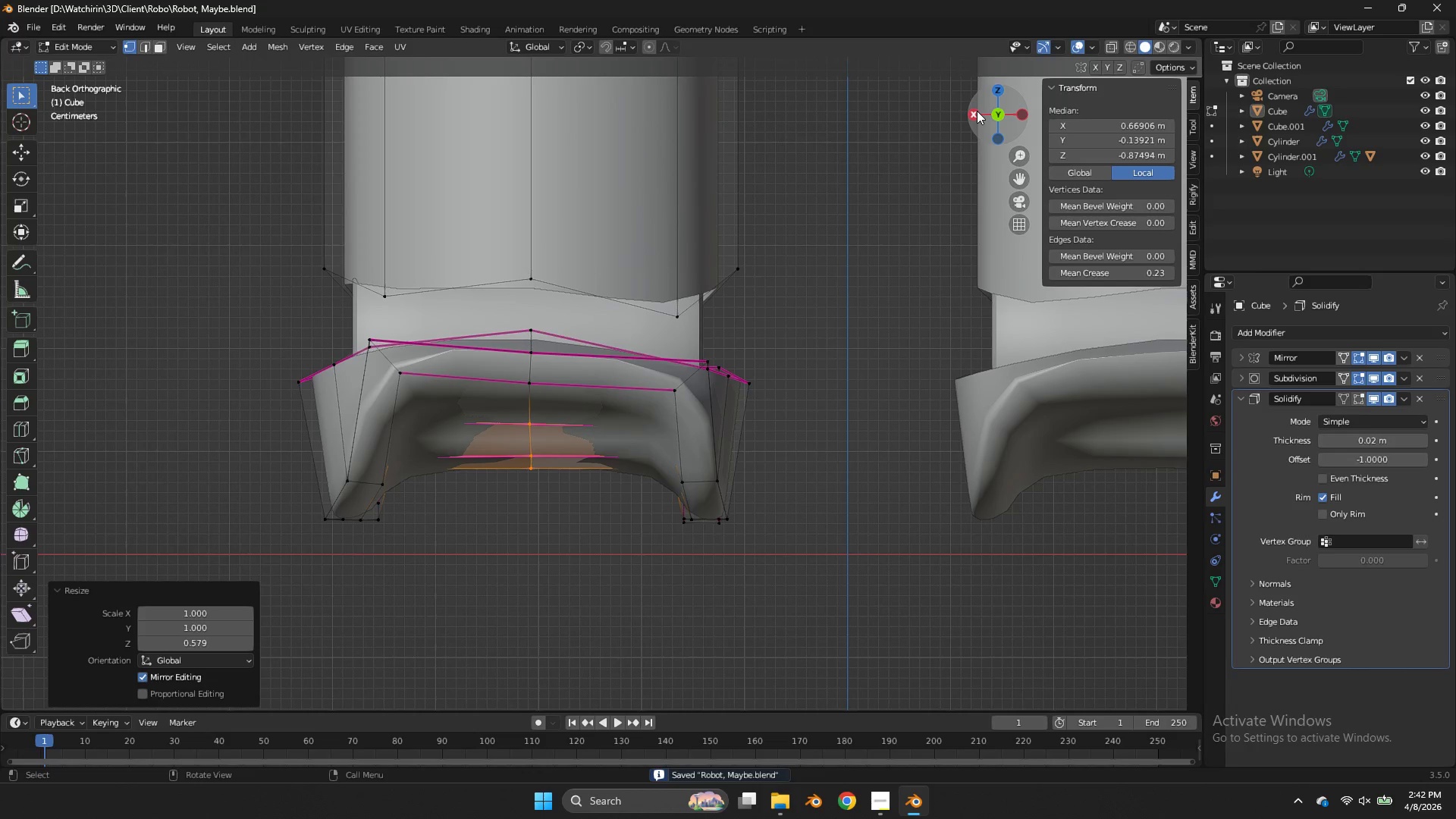 
left_click([977, 111])
 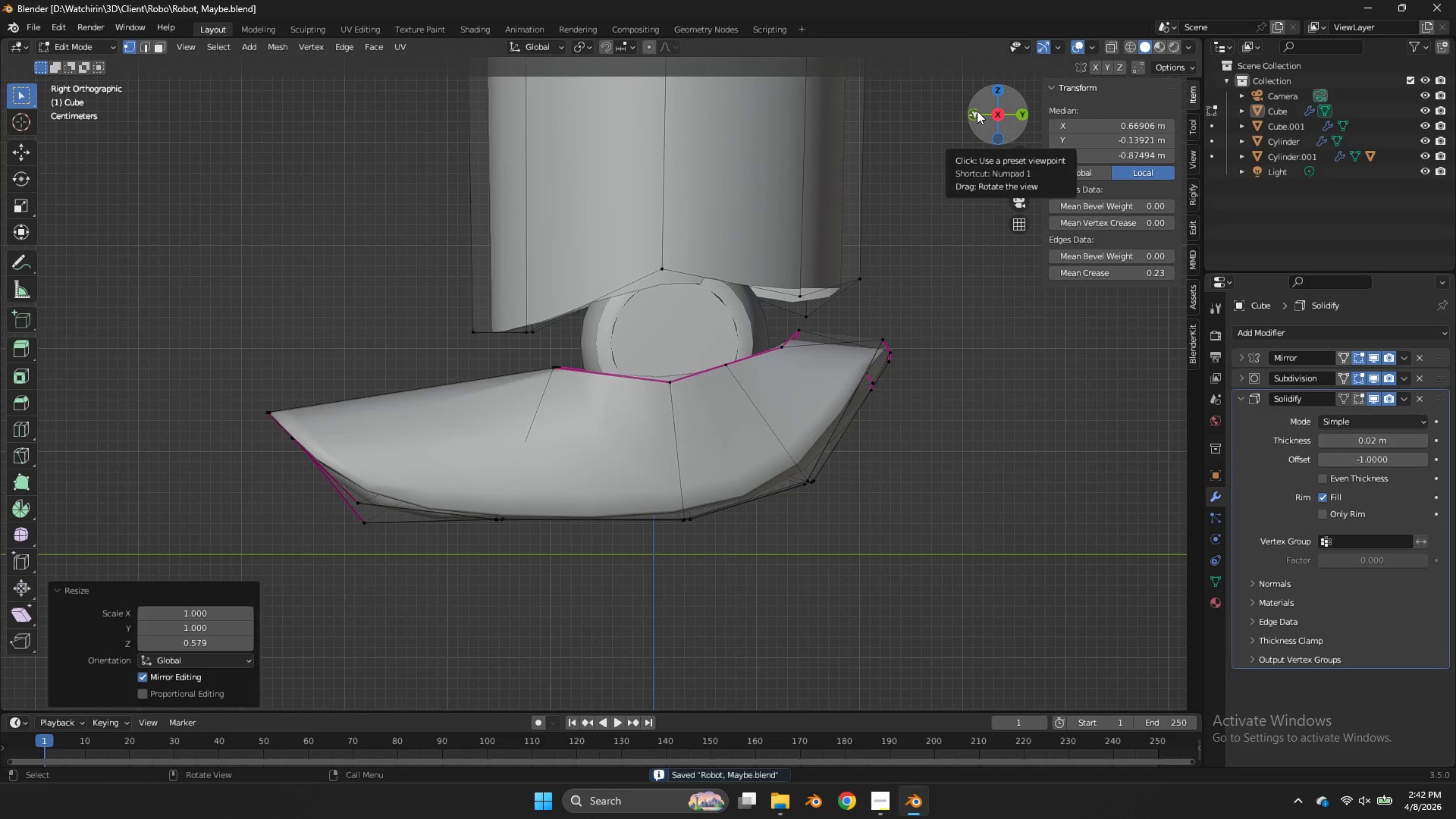 
key(Tab)
 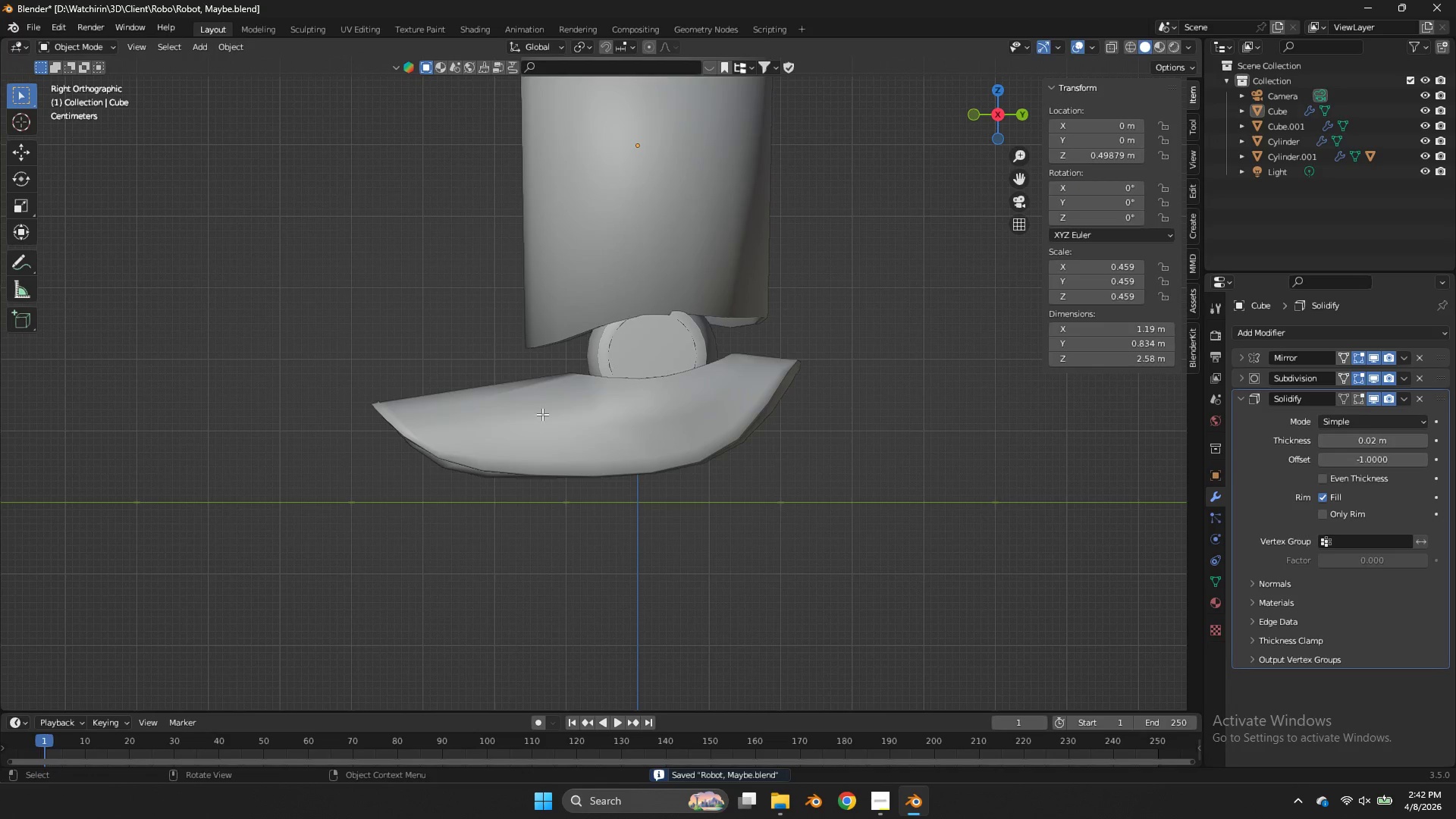 
scroll: coordinate [977, 111], scroll_direction: down, amount: 2.0
 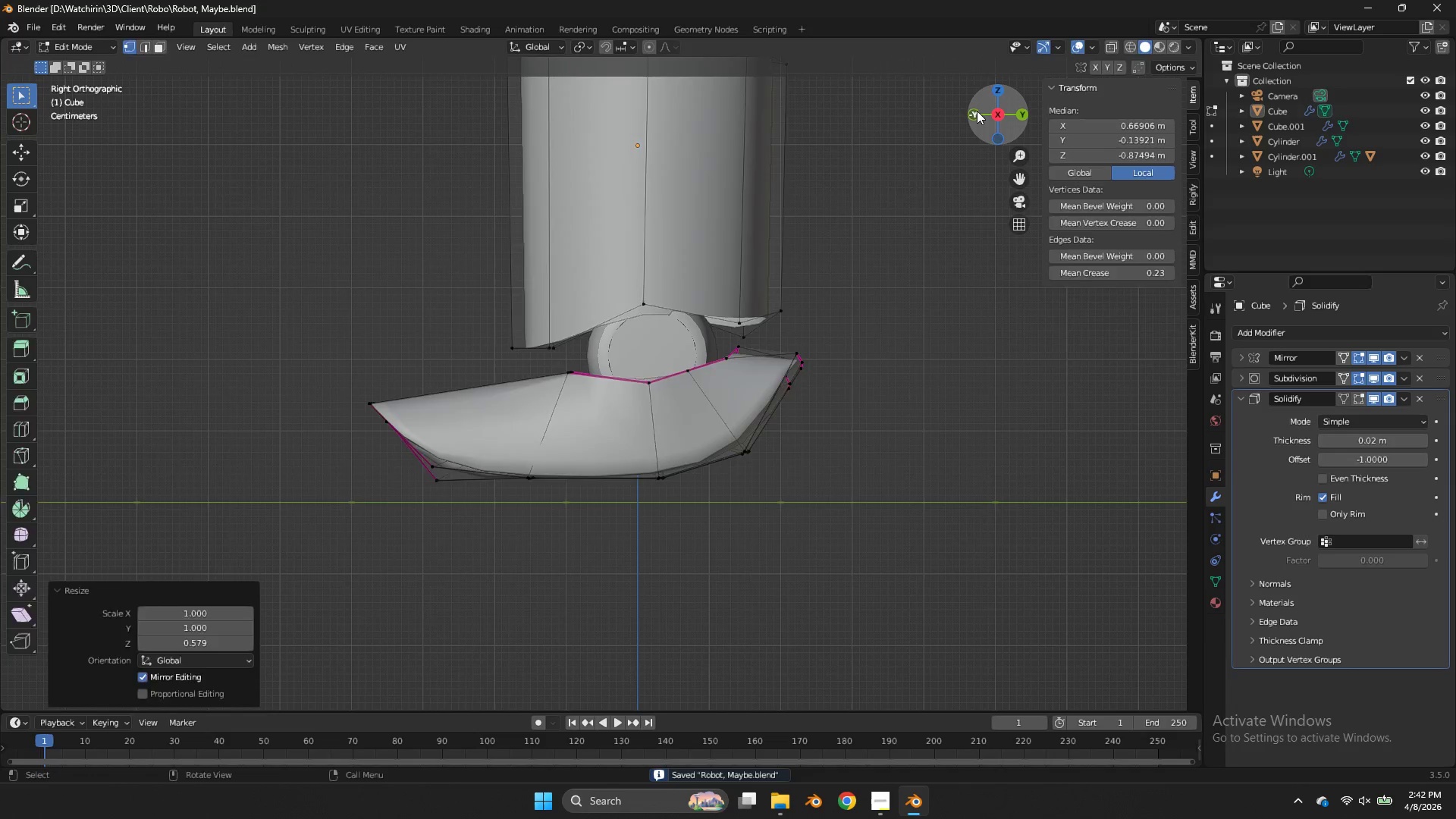 
key(Tab)
type(zEz)
key(Tab)
key(Tab)
type(z)
key(Tab)
 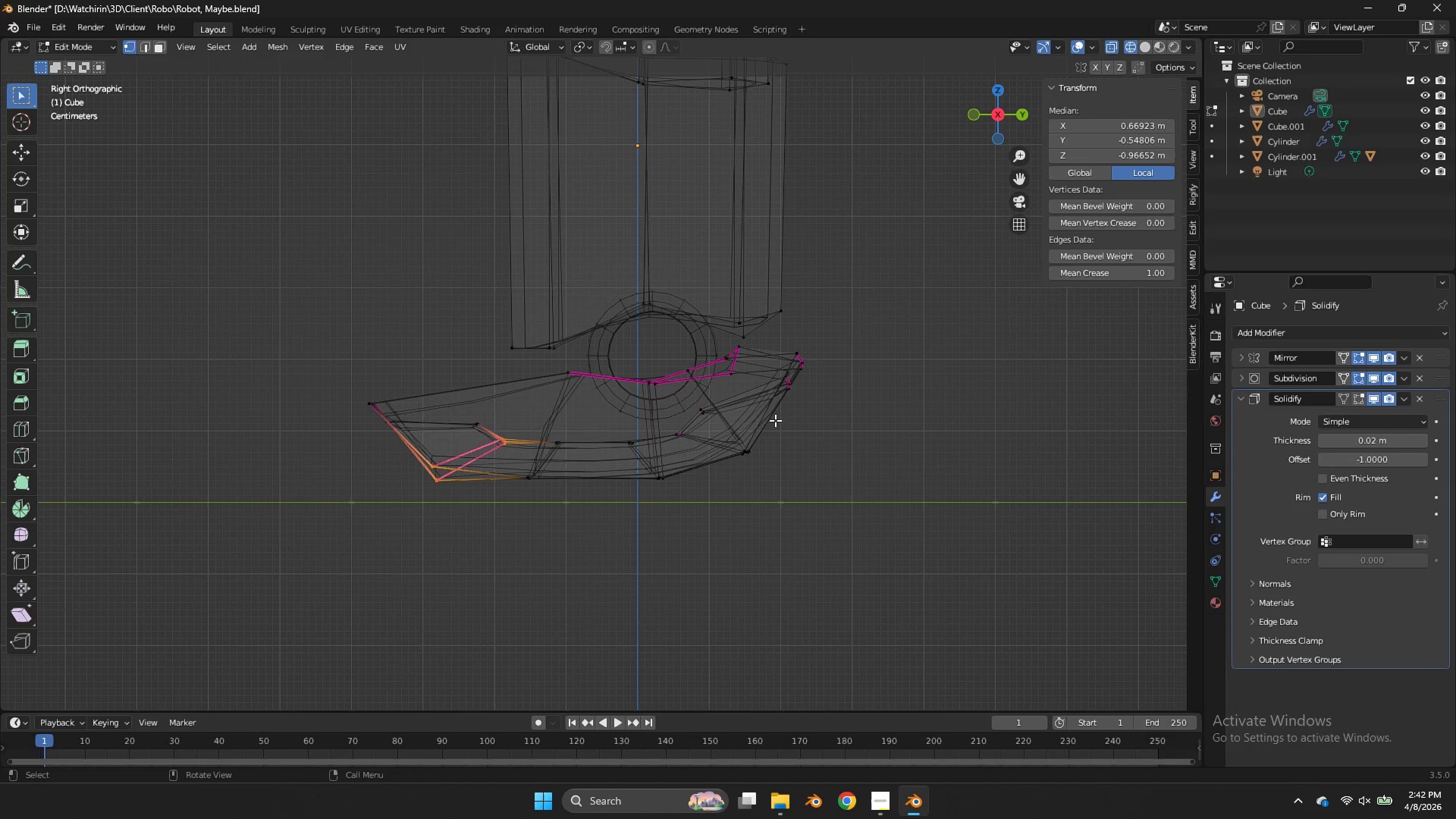 
left_click_drag(start_coordinate=[469, 444], to_coordinate=[376, 512])
 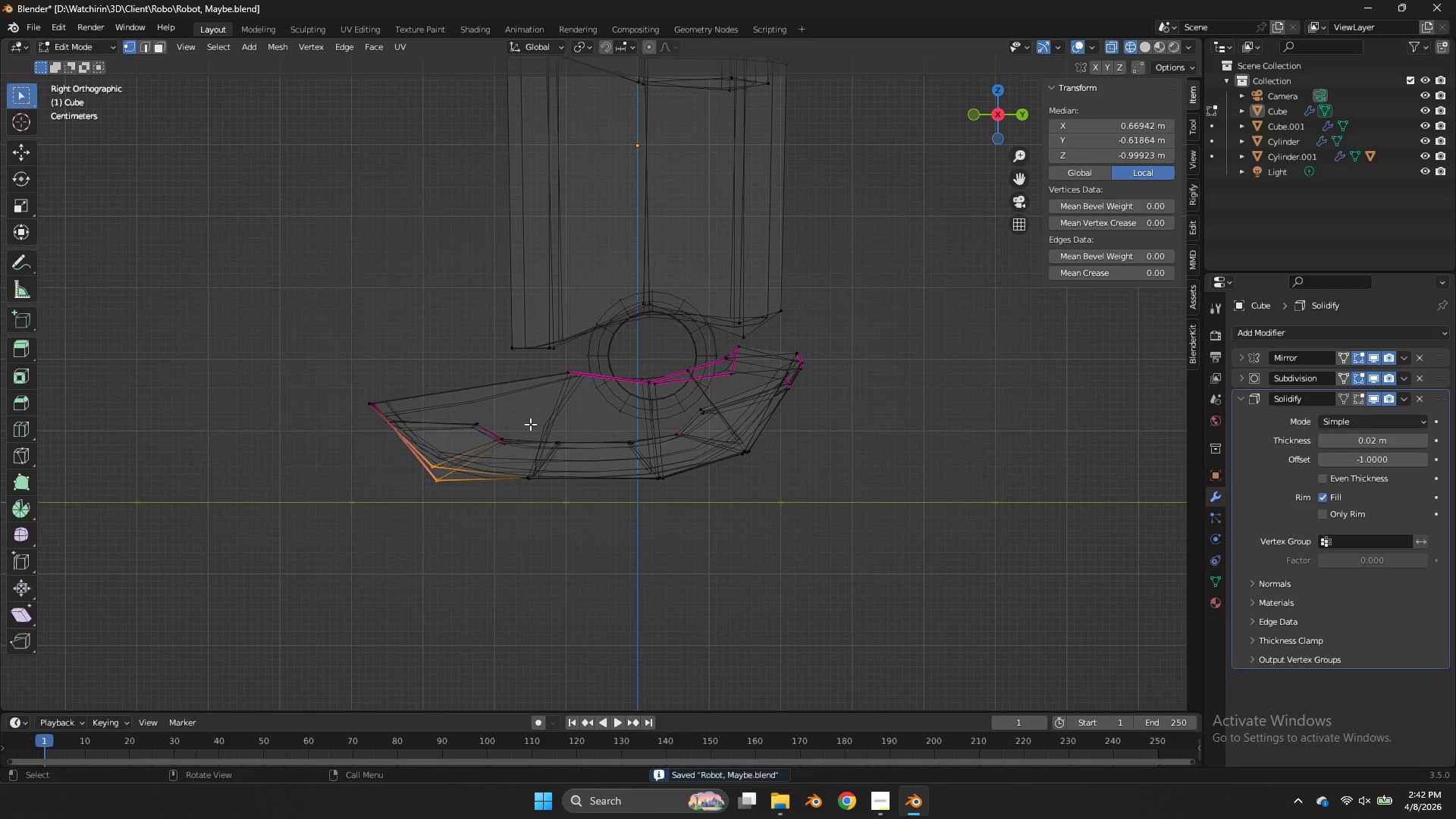 
left_click_drag(start_coordinate=[519, 426], to_coordinate=[483, 460])
 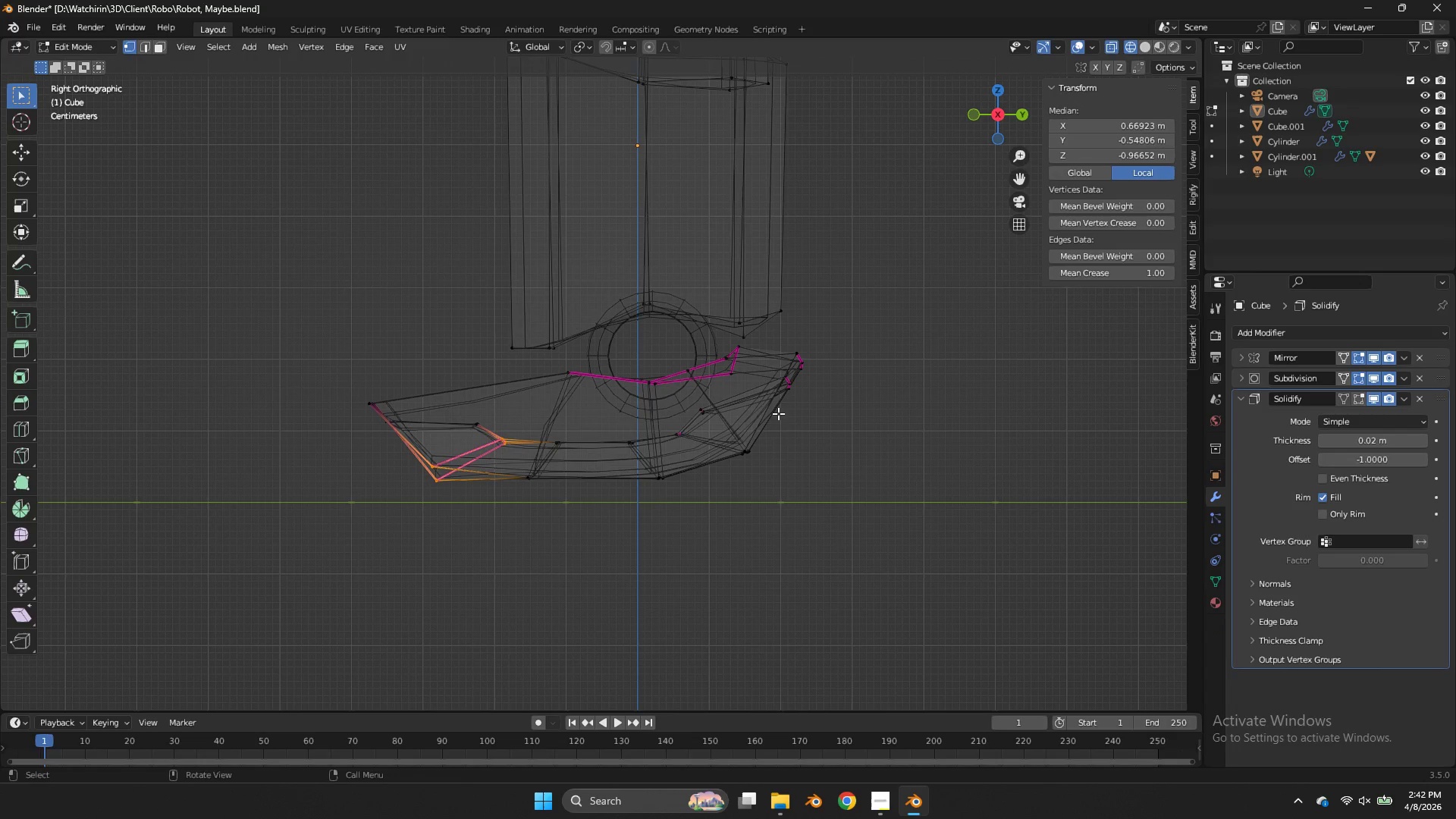 
left_click_drag(start_coordinate=[771, 422], to_coordinate=[651, 472])
 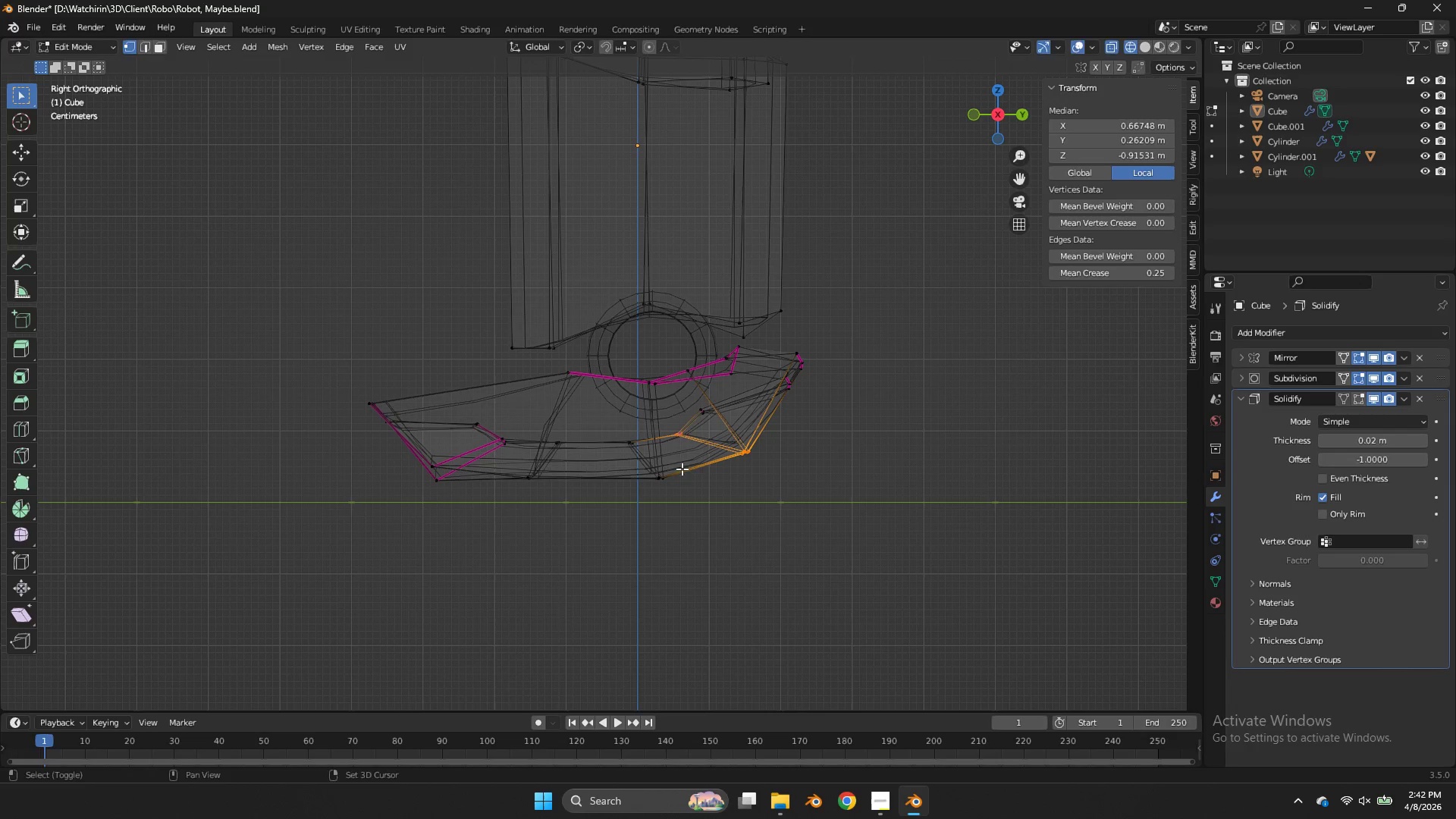 
key(Shift+E)
 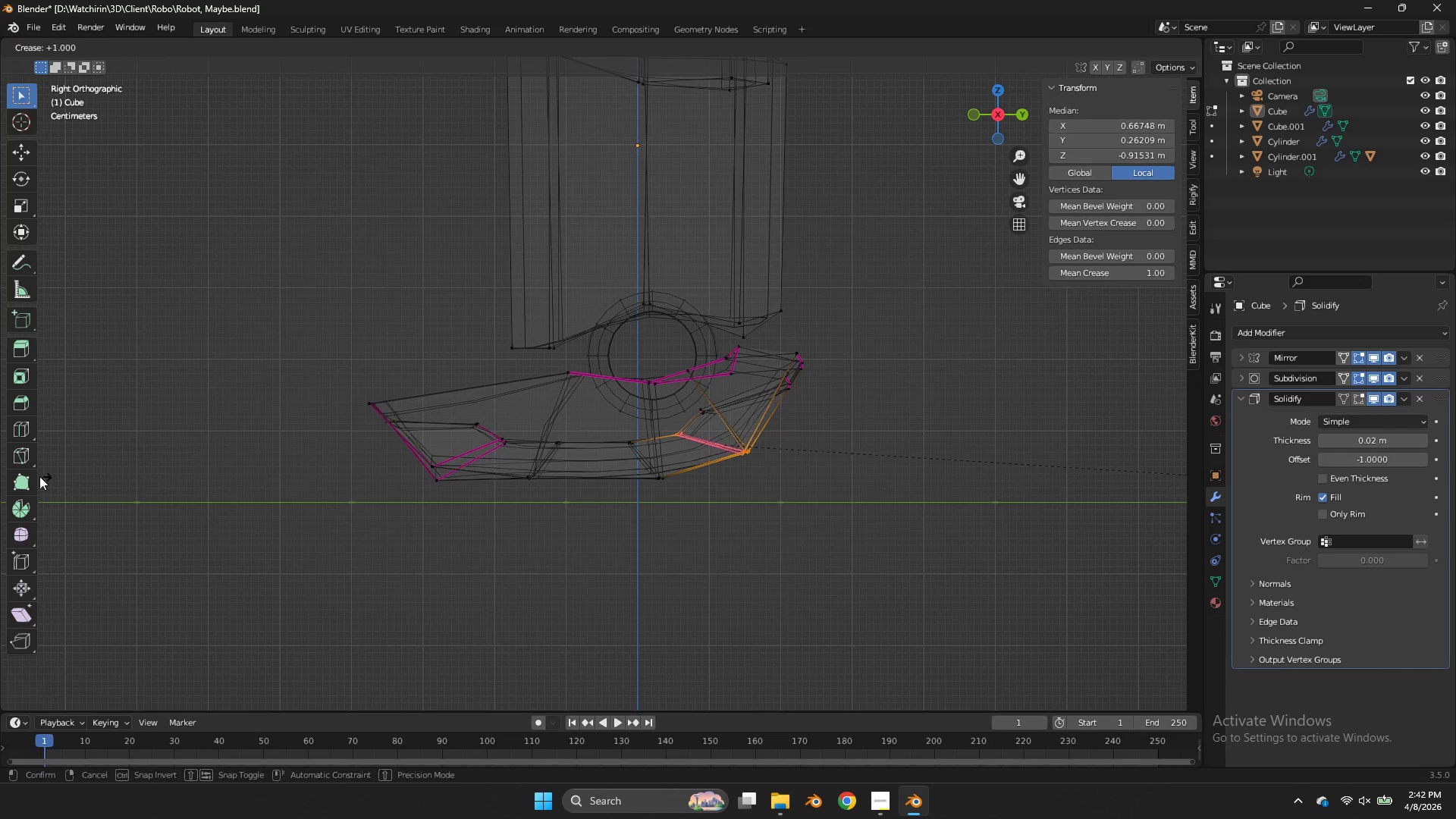 
left_click([46, 475])
 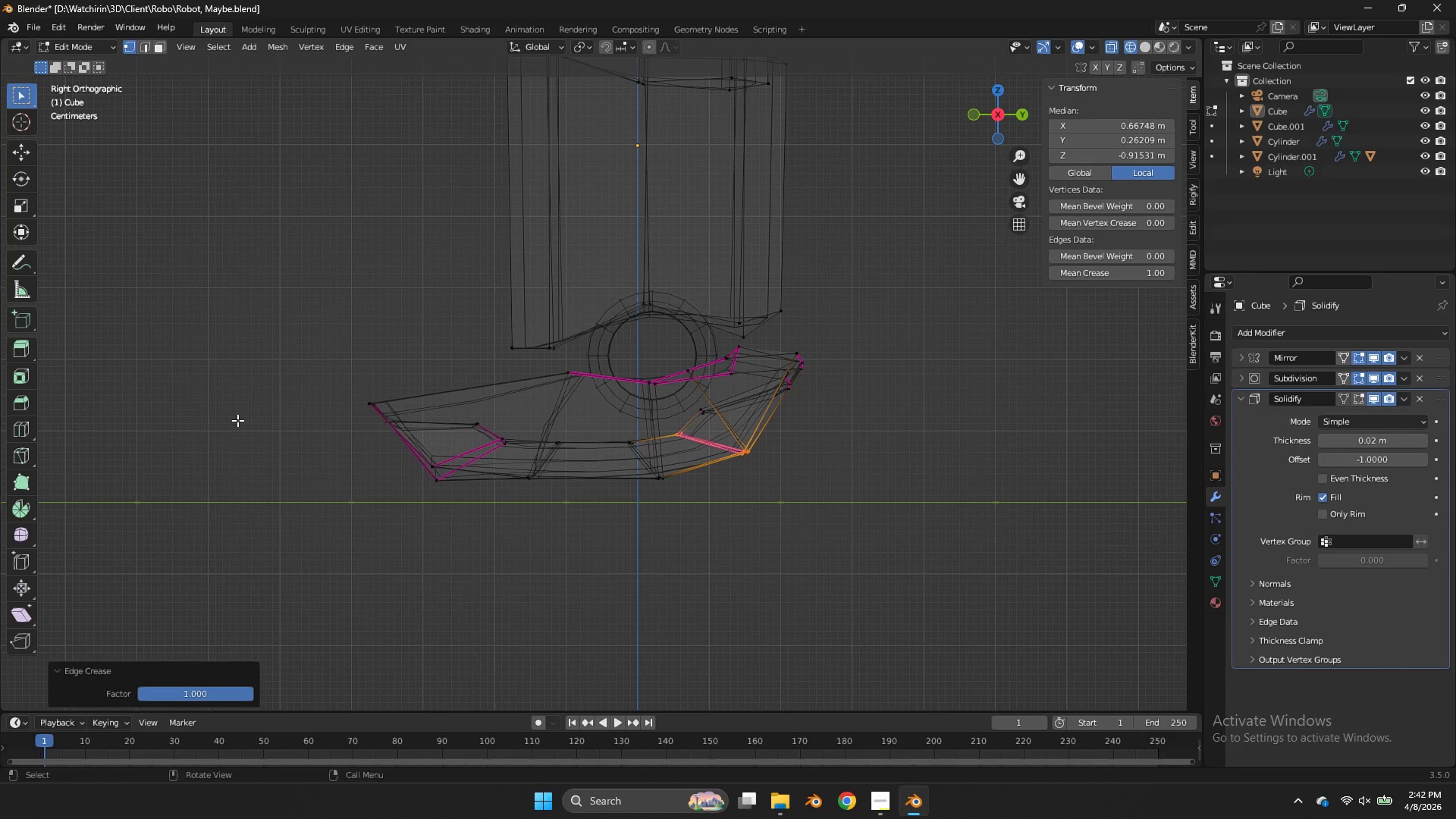 
key(Z)
 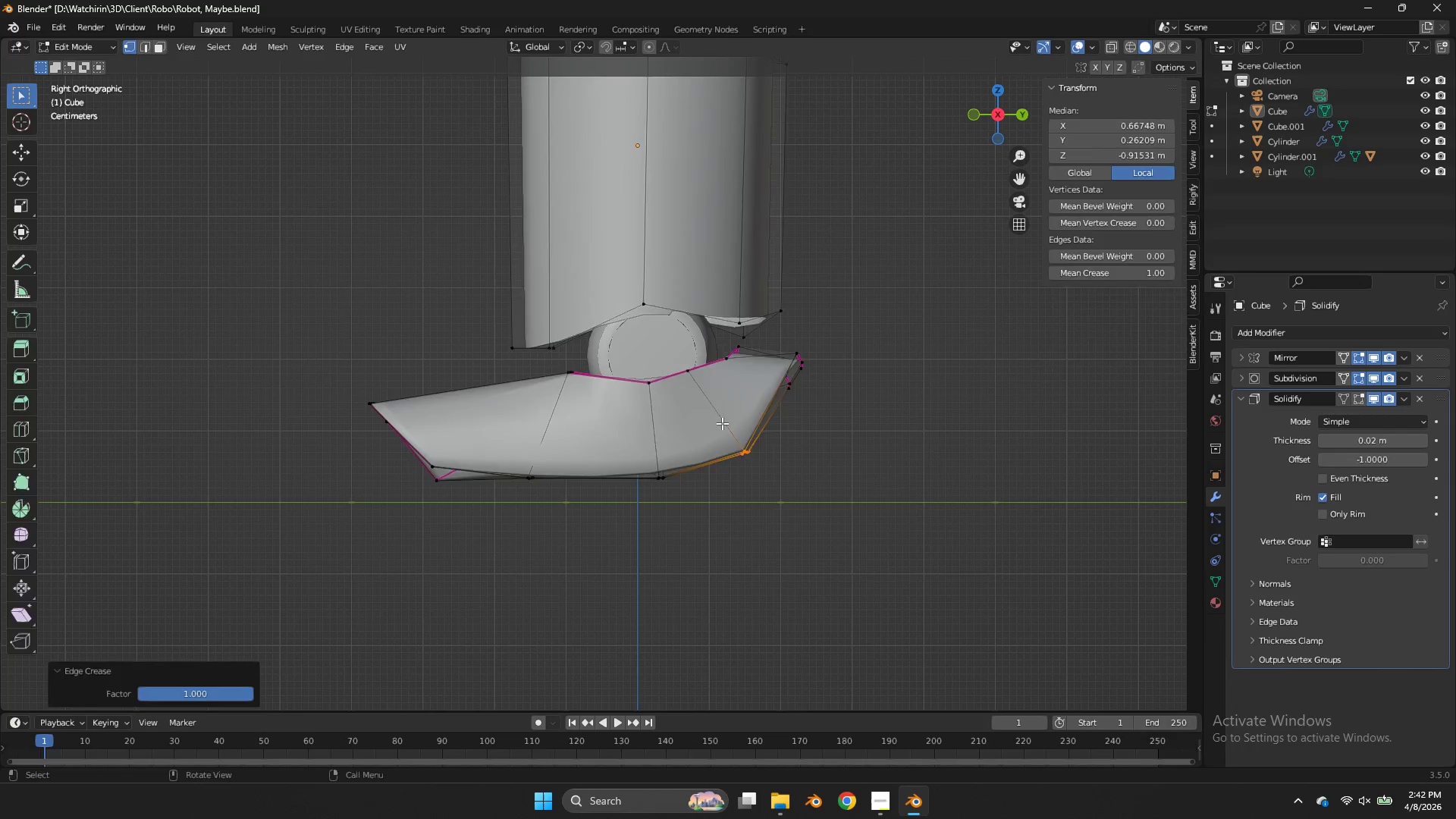 
key(Tab)
 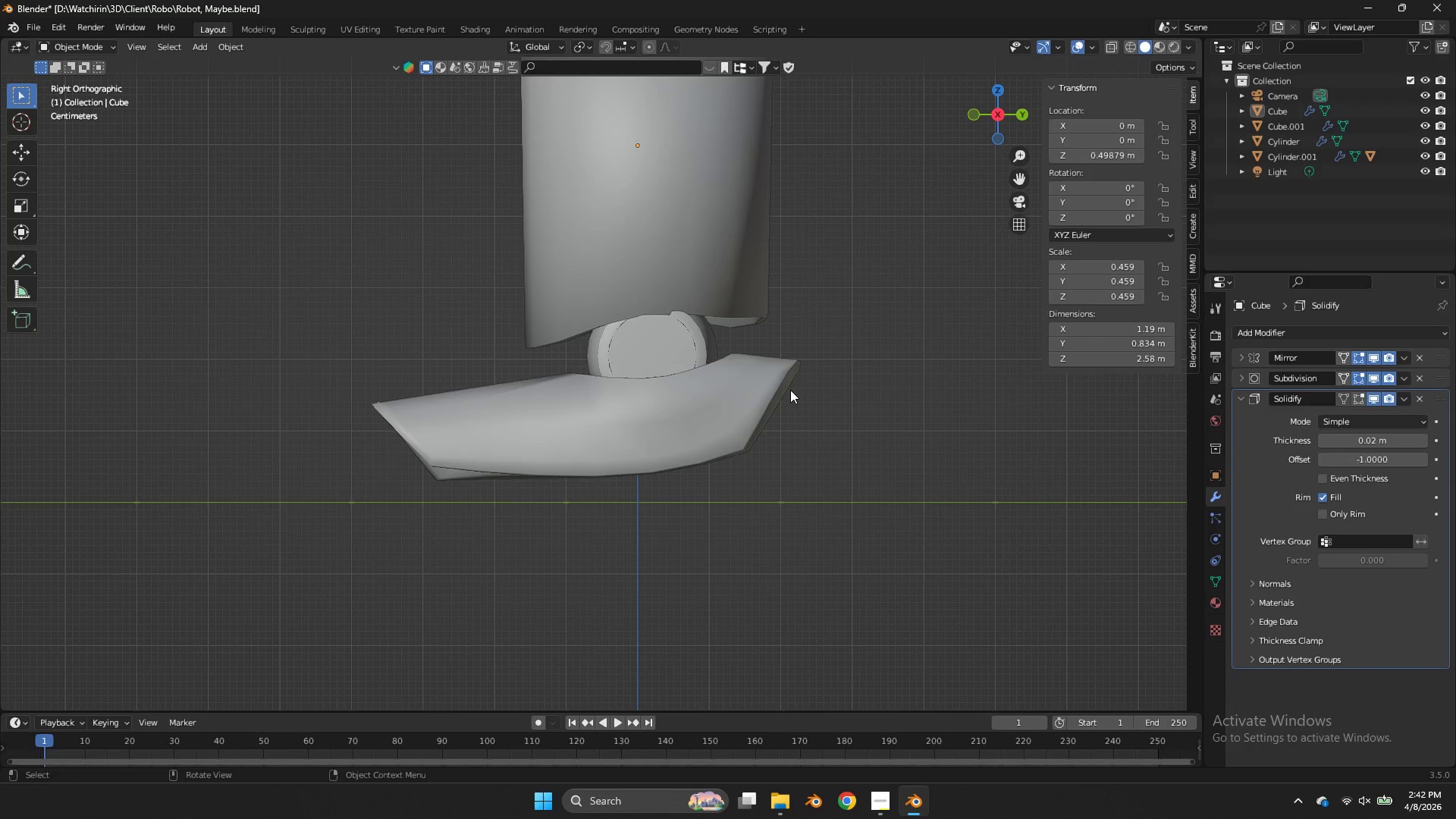 
wait(14.78)
 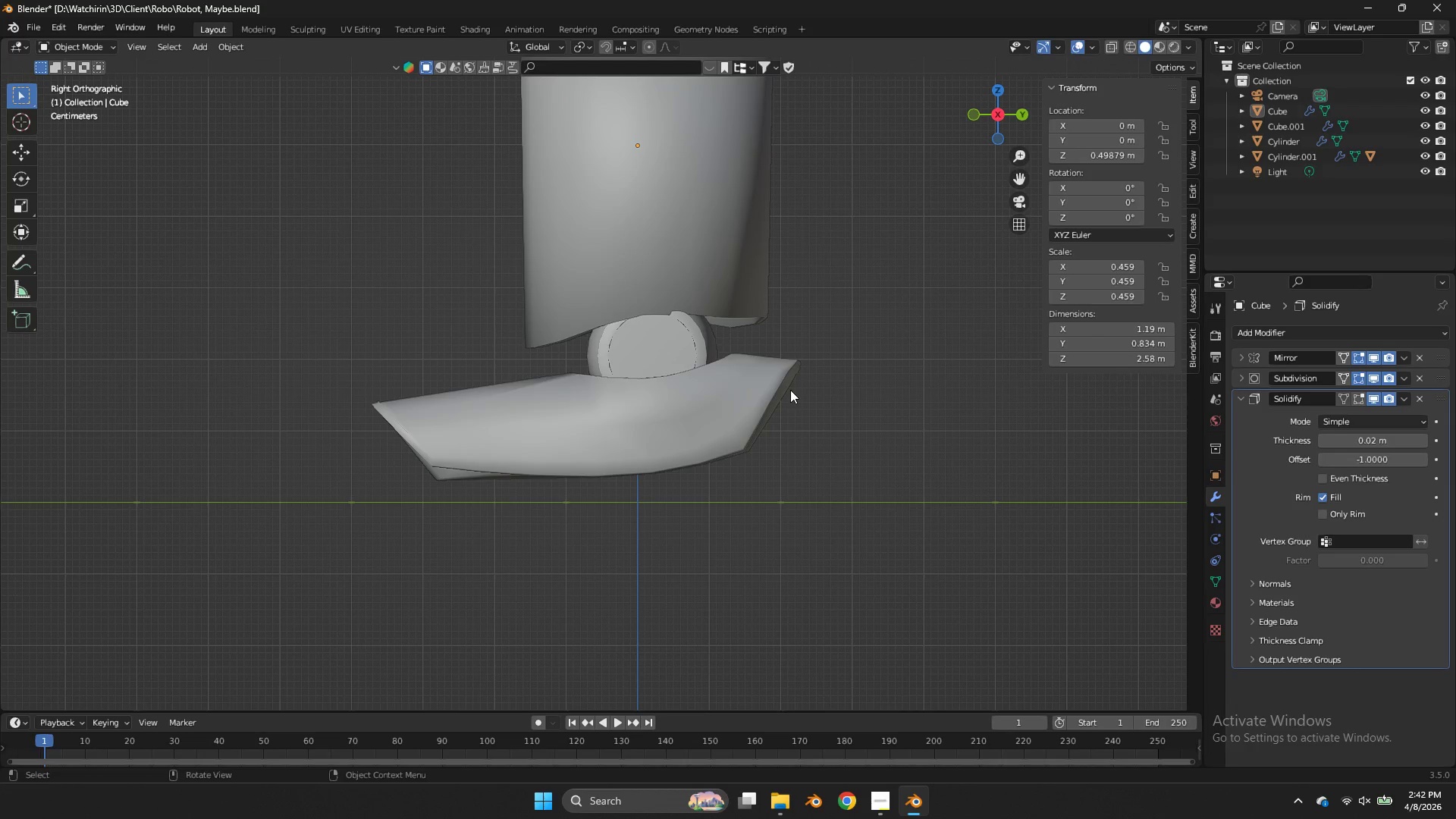 
left_click_drag(start_coordinate=[988, 121], to_coordinate=[1144, 118])
 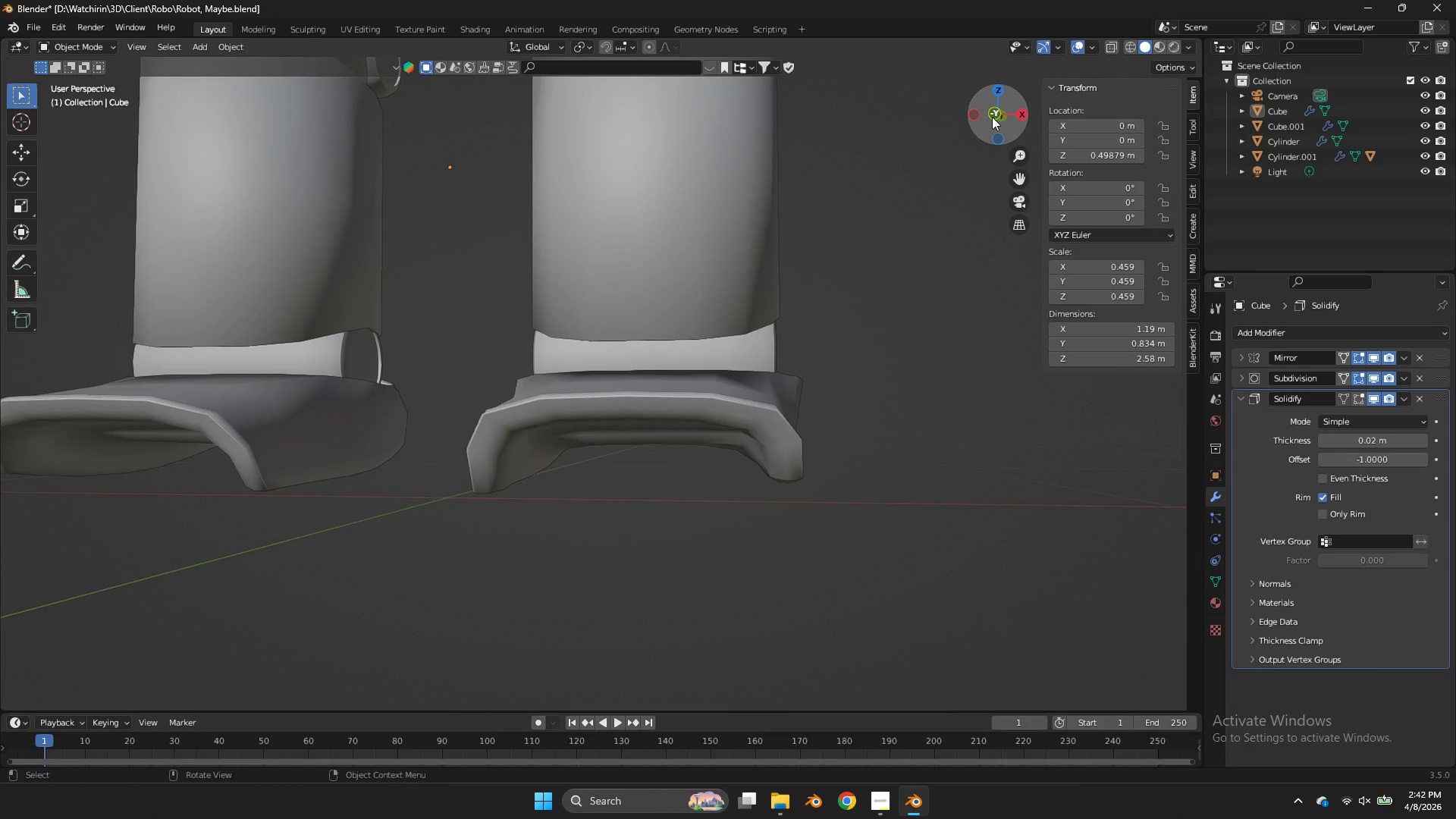 
left_click([992, 117])
 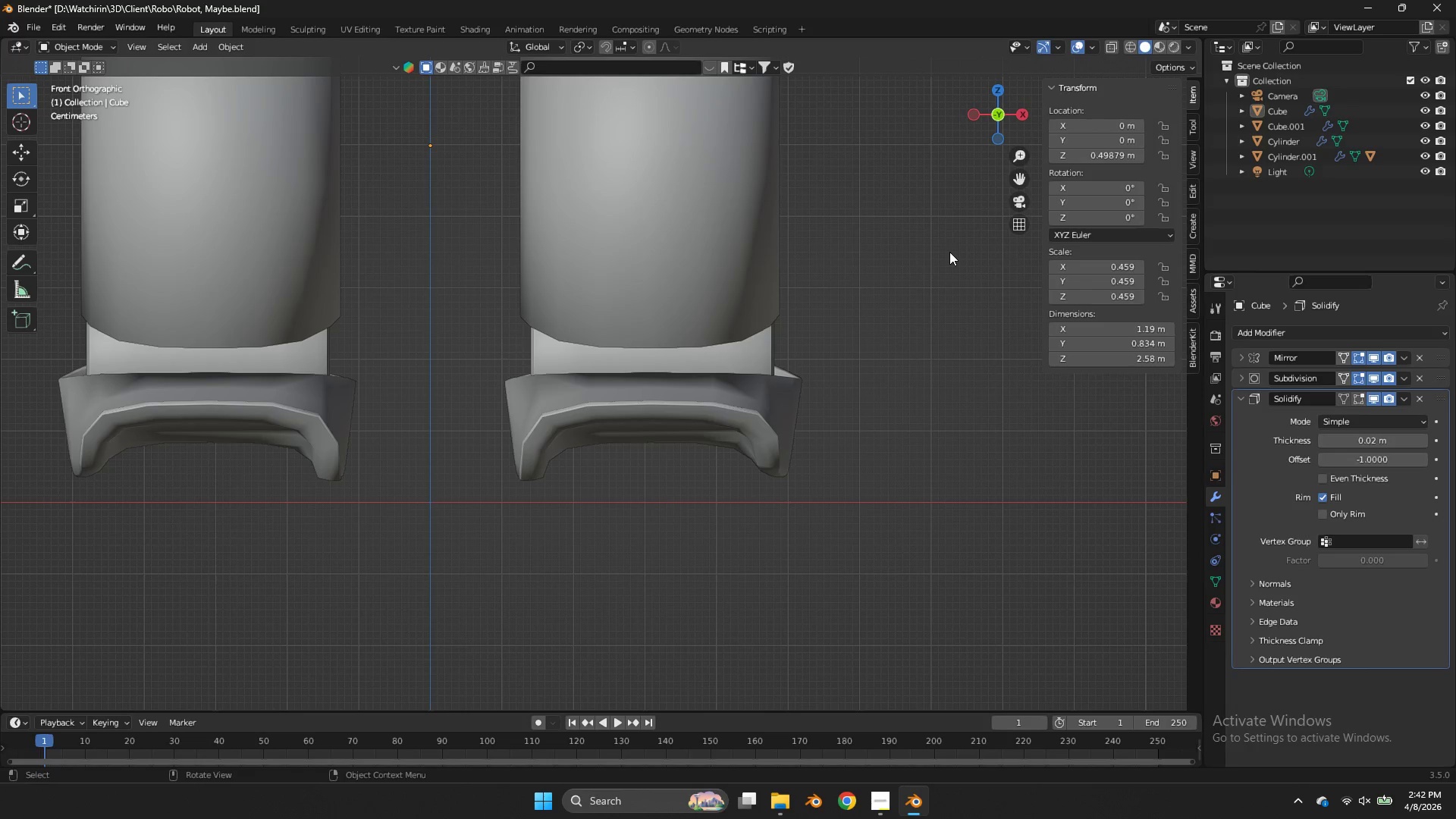 
key(Tab)
 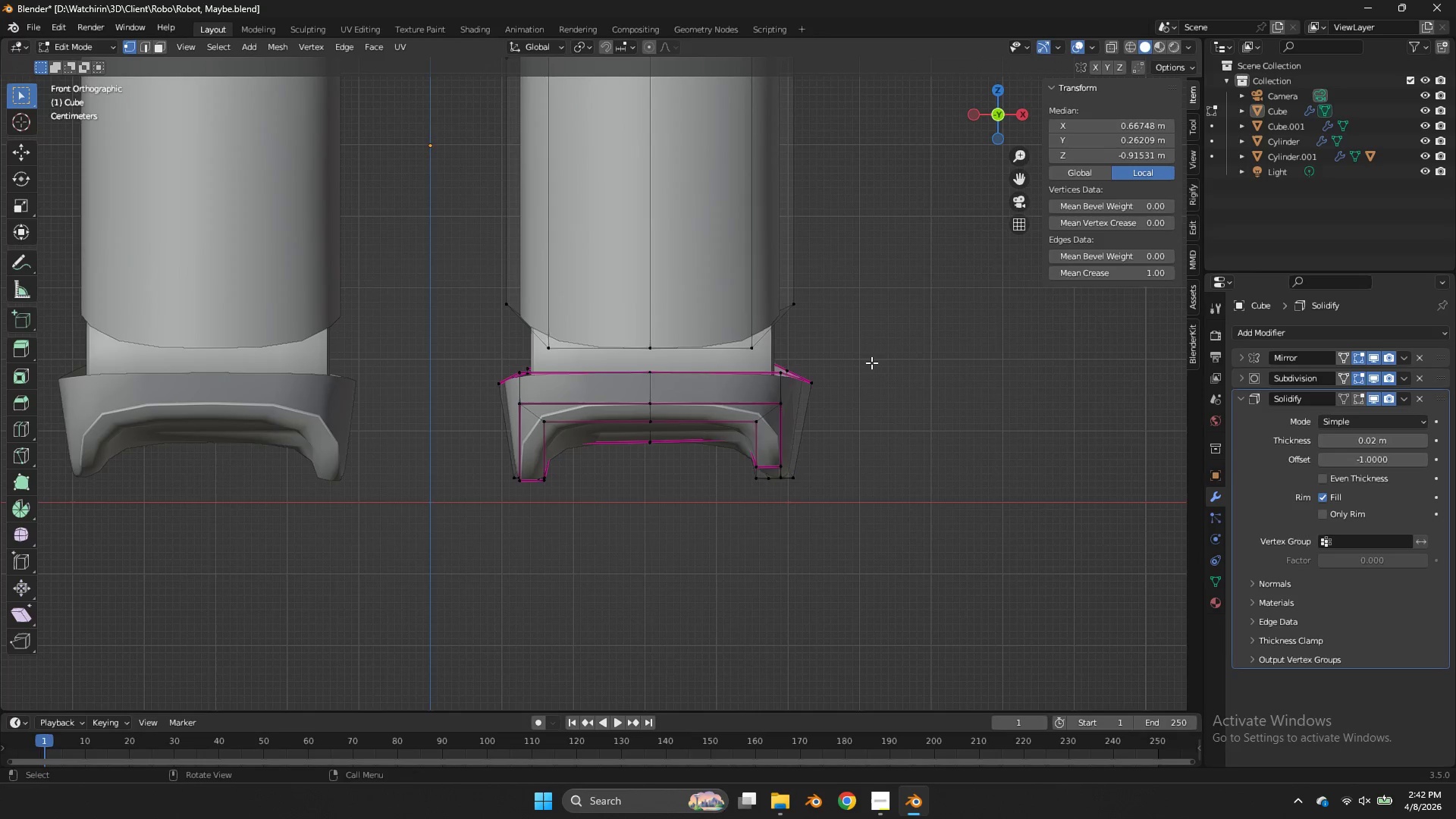 
left_click([867, 383])
 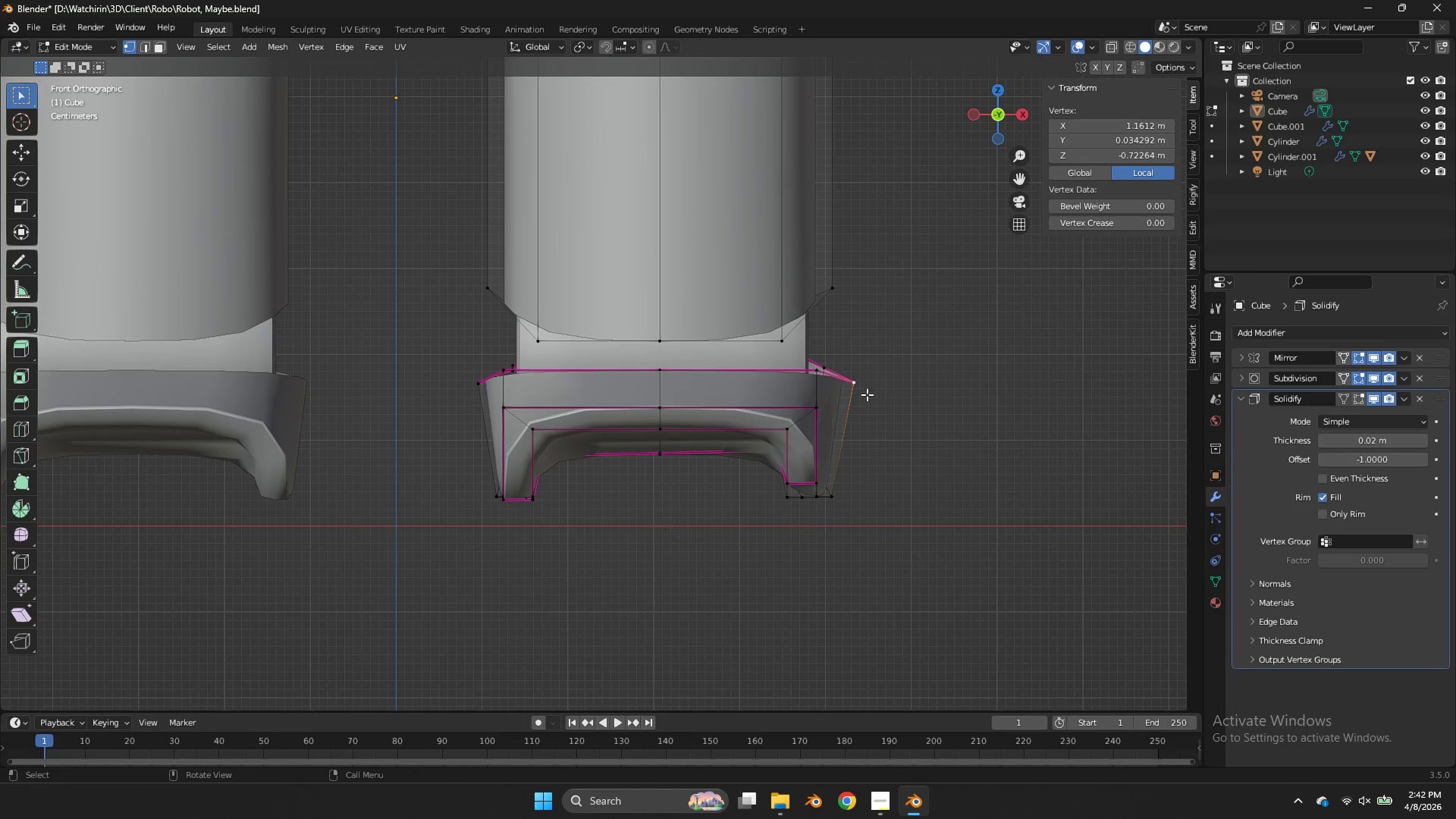 
scroll: coordinate [871, 362], scroll_direction: up, amount: 1.0
 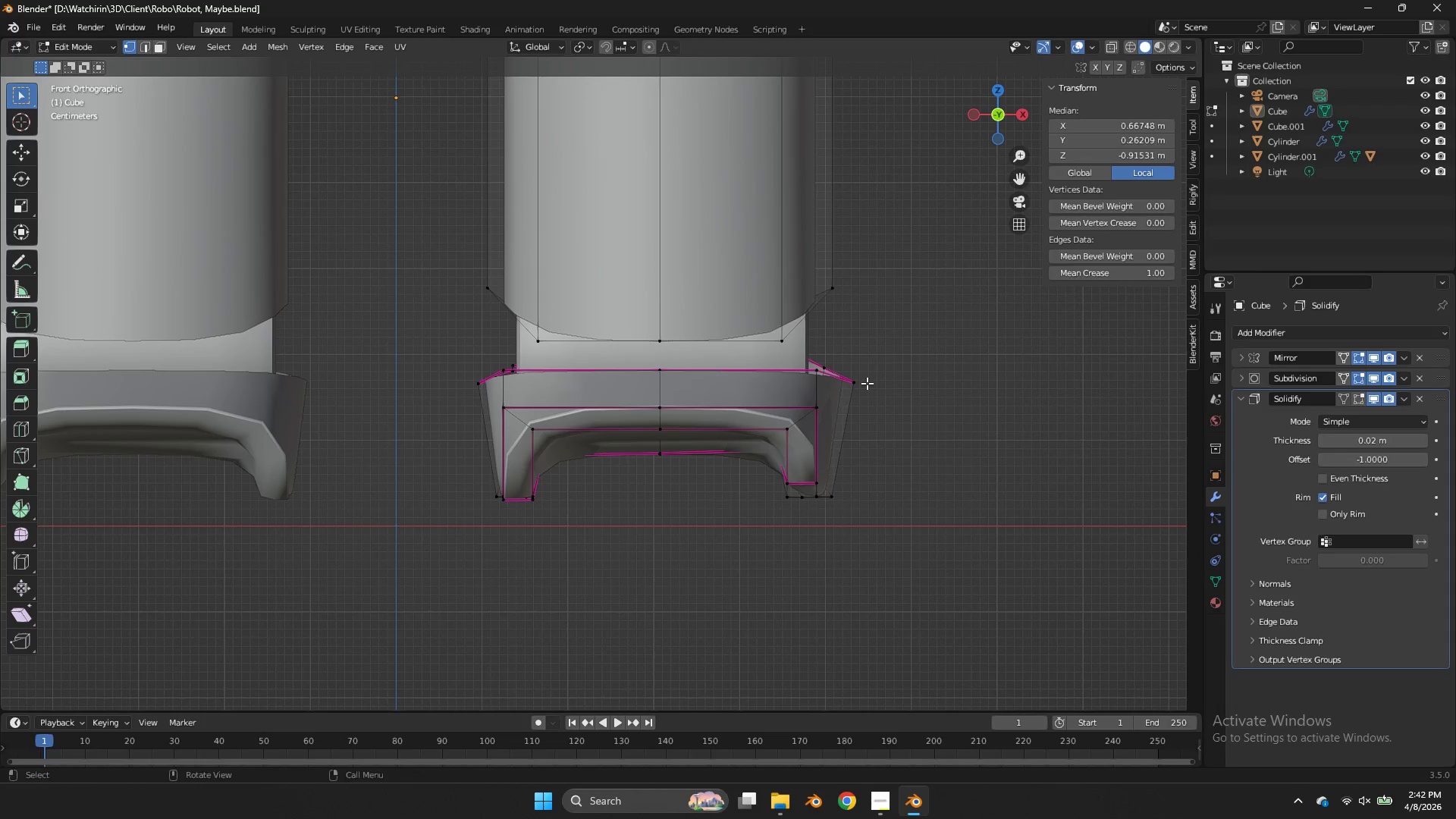 
hold_key(key=ShiftLeft, duration=0.67)
left_click([837, 489])
 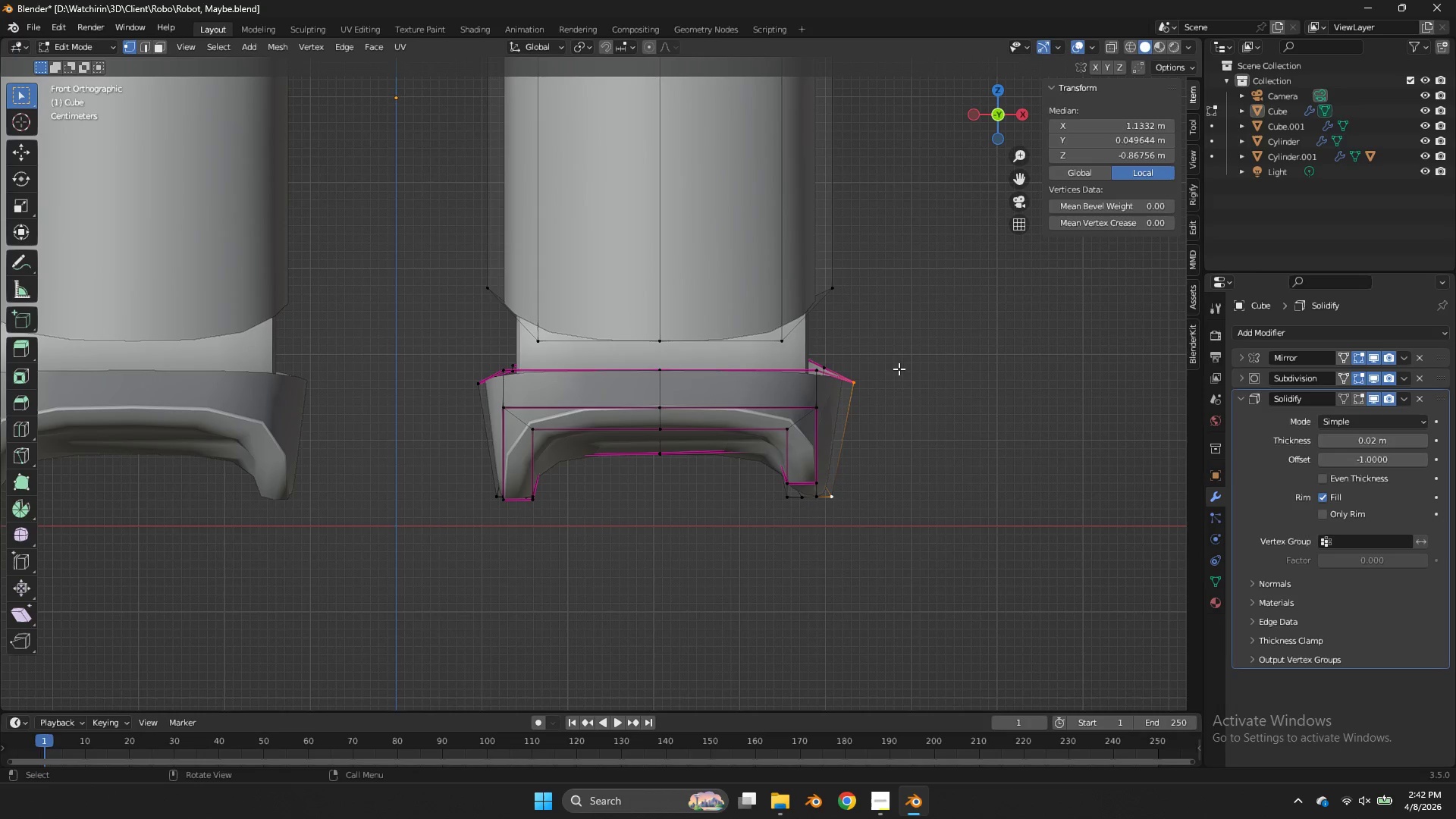 
left_click([864, 379])
 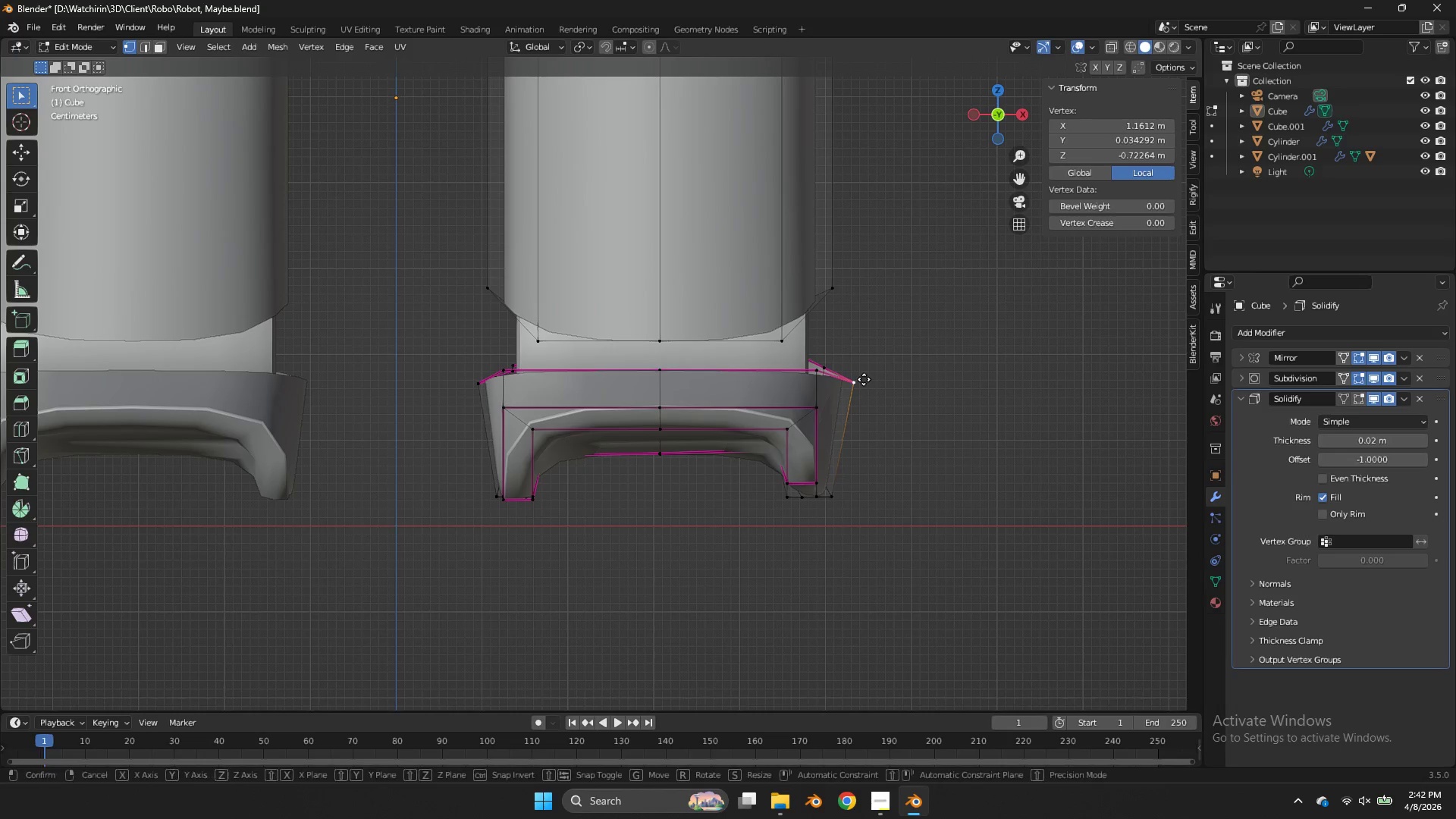 
key(G)
 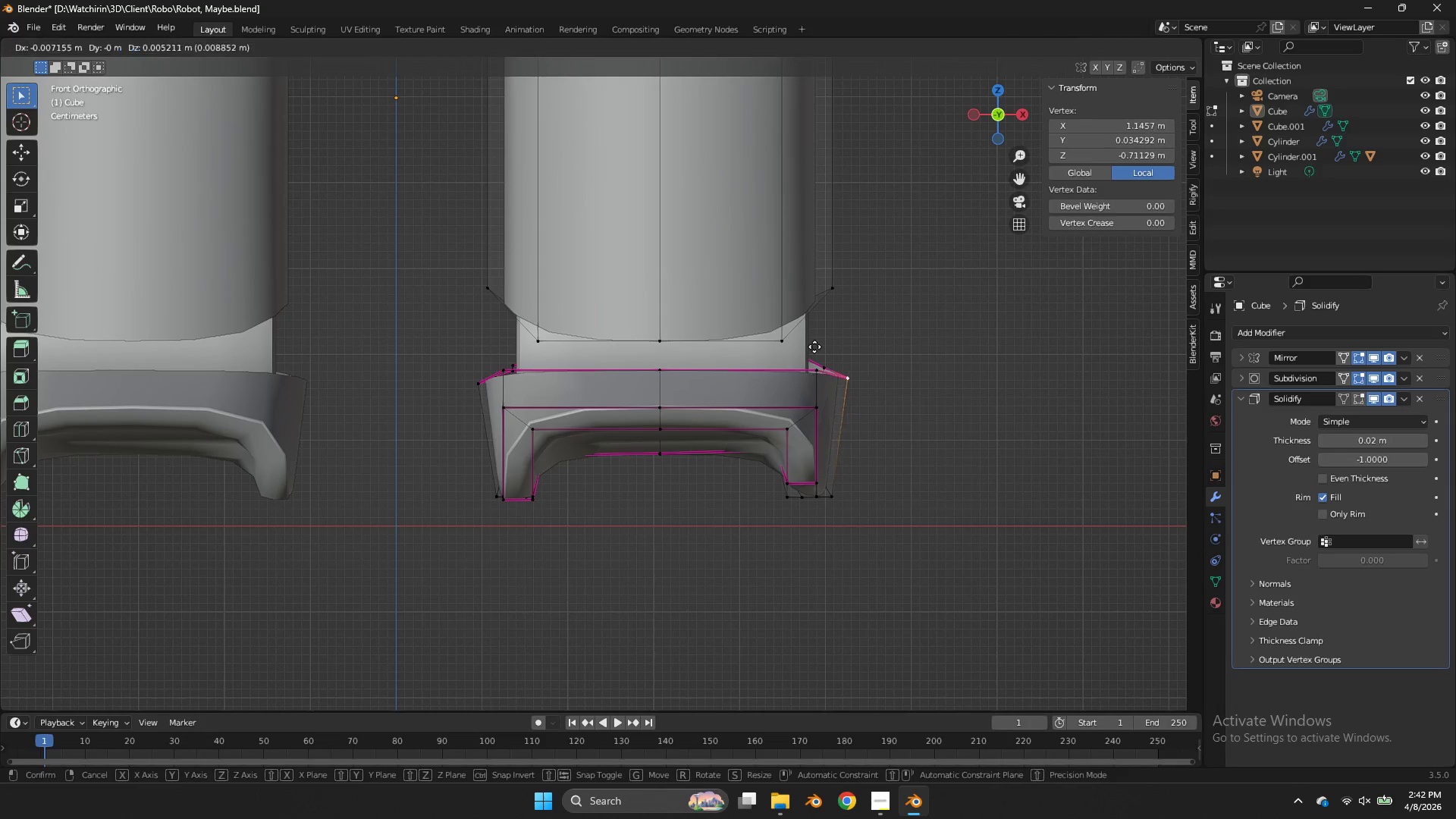 
hold_key(key=ShiftLeft, duration=0.95)
left_click([698, 278])
 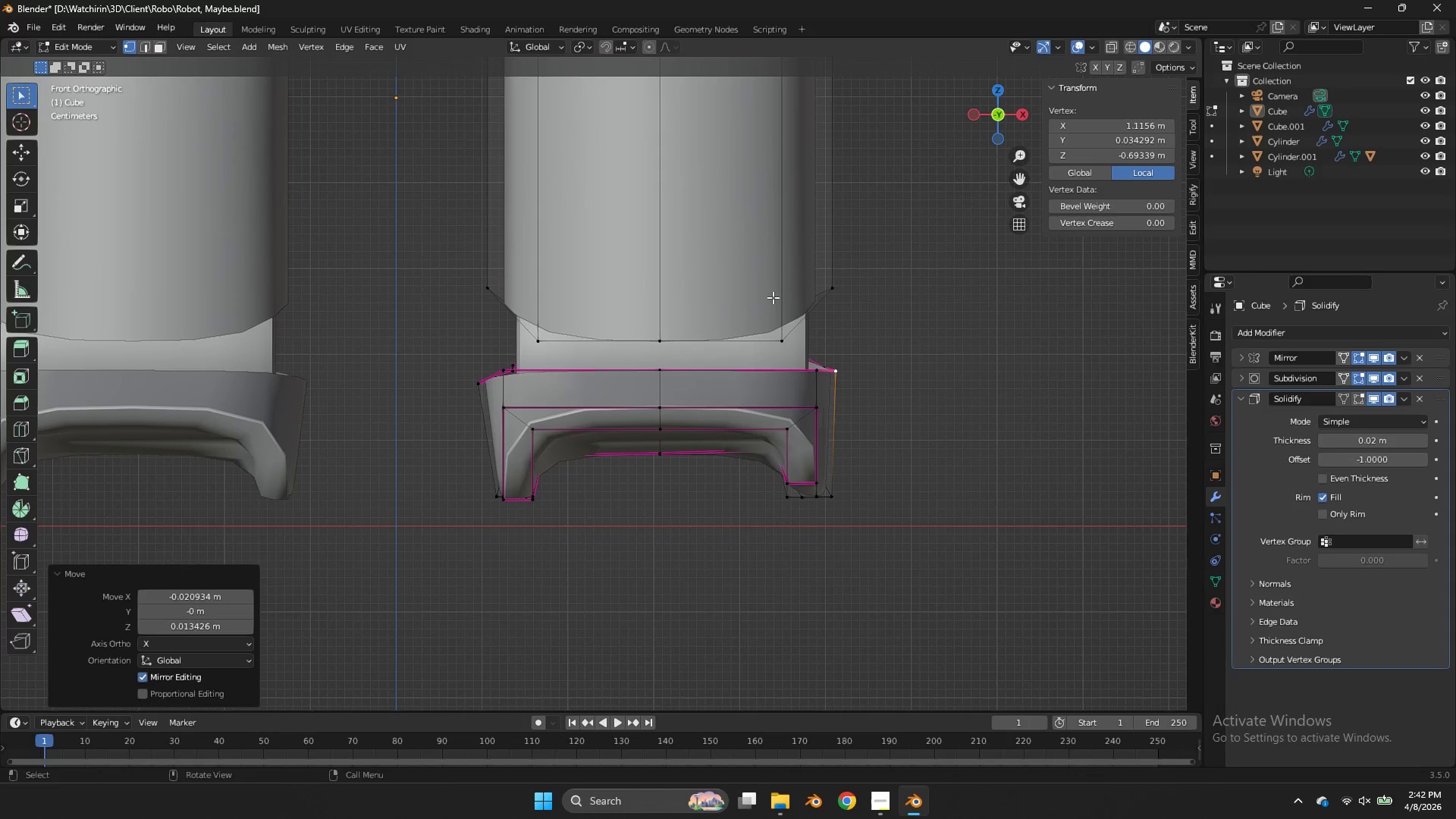 
key(Control+ControlLeft)
 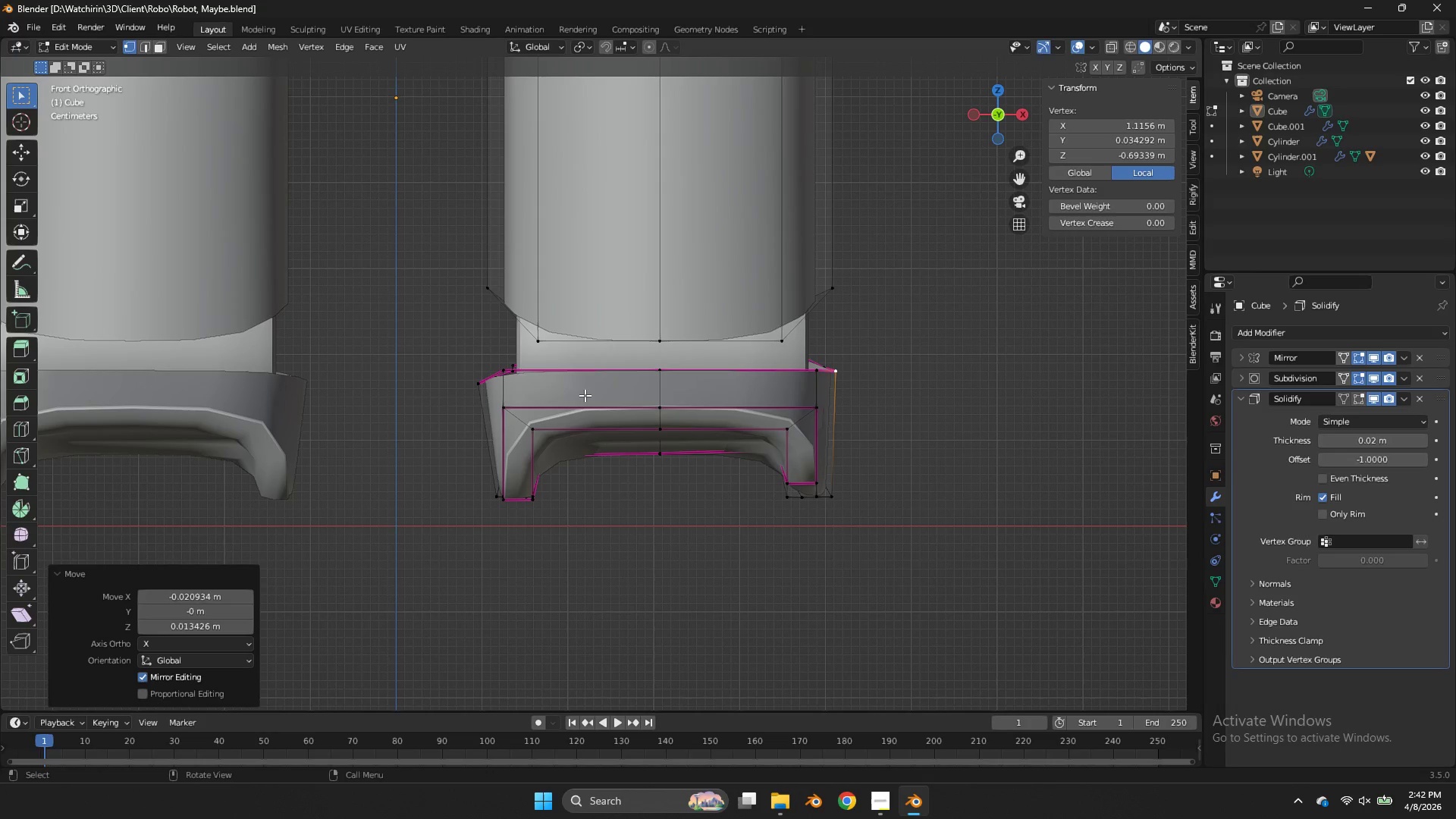 
key(Control+S)
 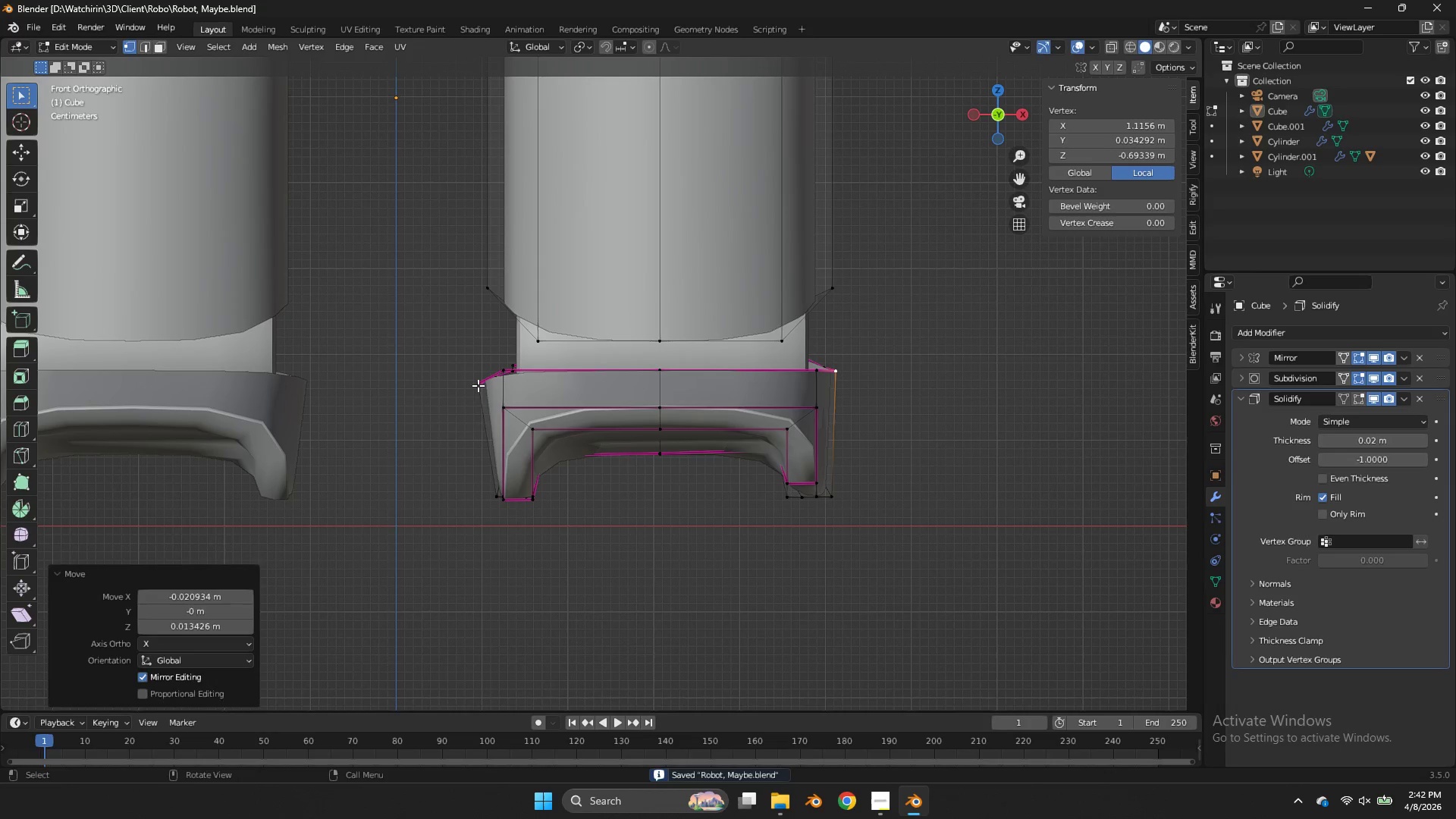 
left_click([478, 385])
 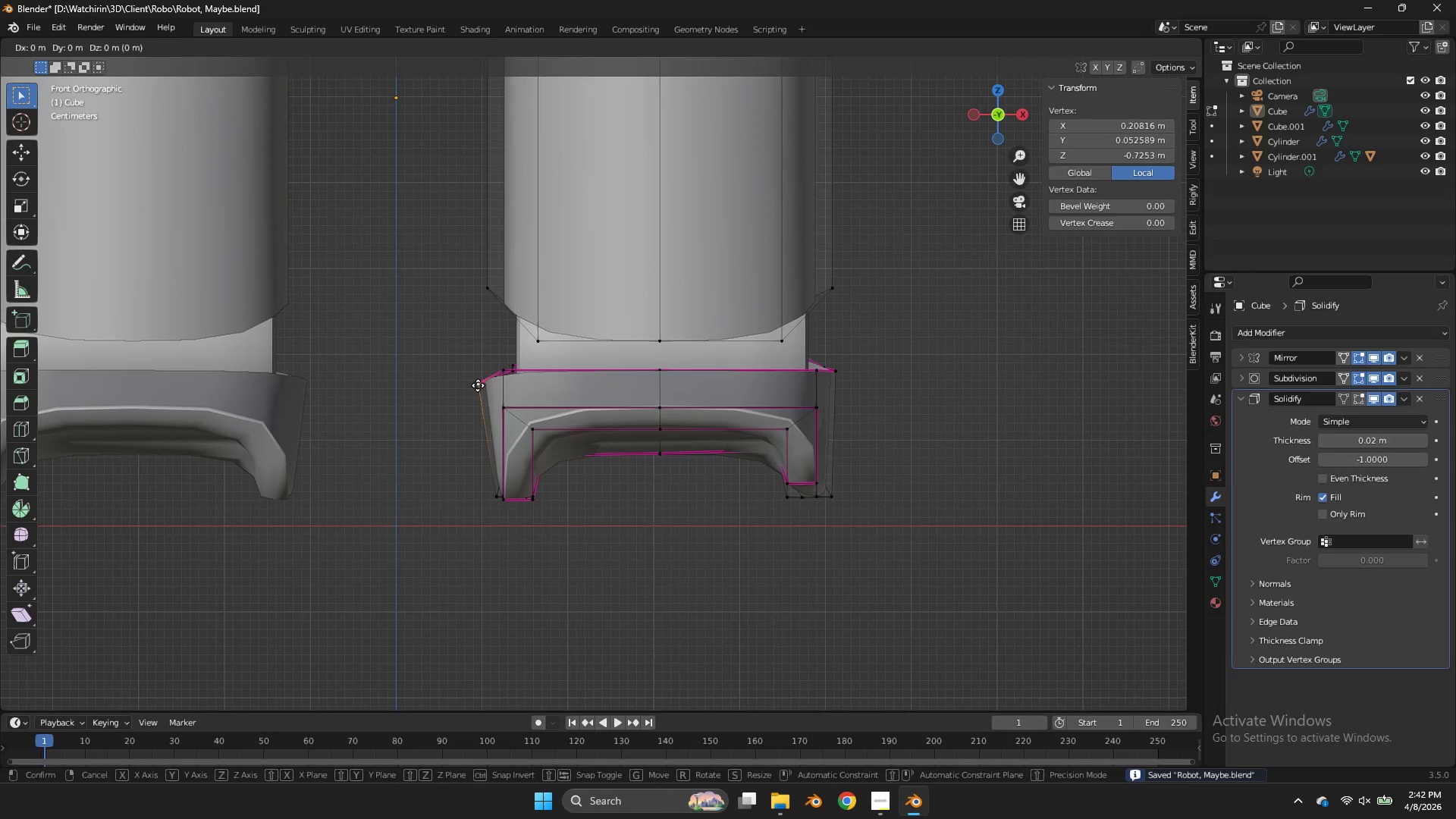 
key(G)
 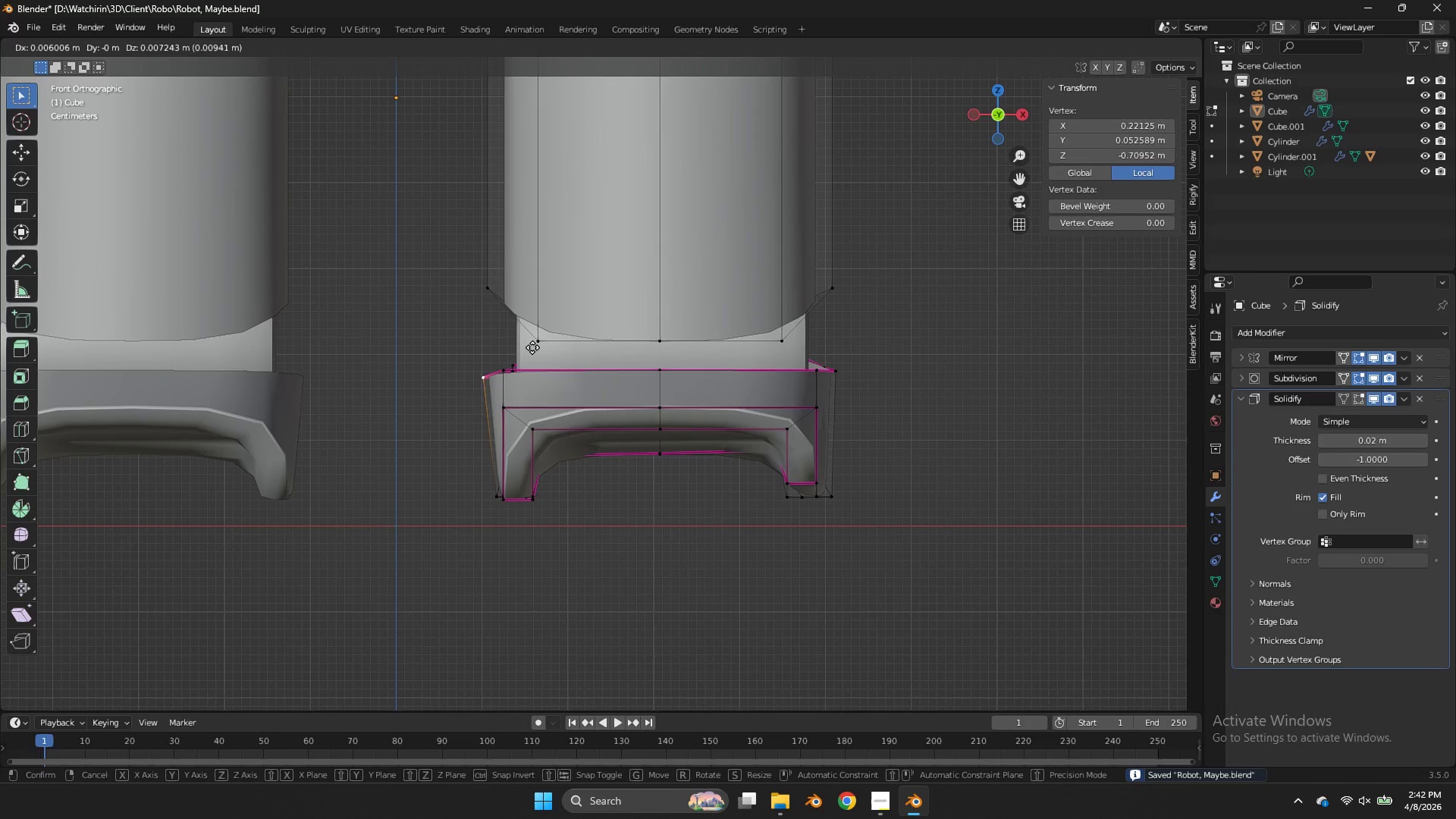 
hold_key(key=ShiftLeft, duration=0.66)
left_click([549, 350])
 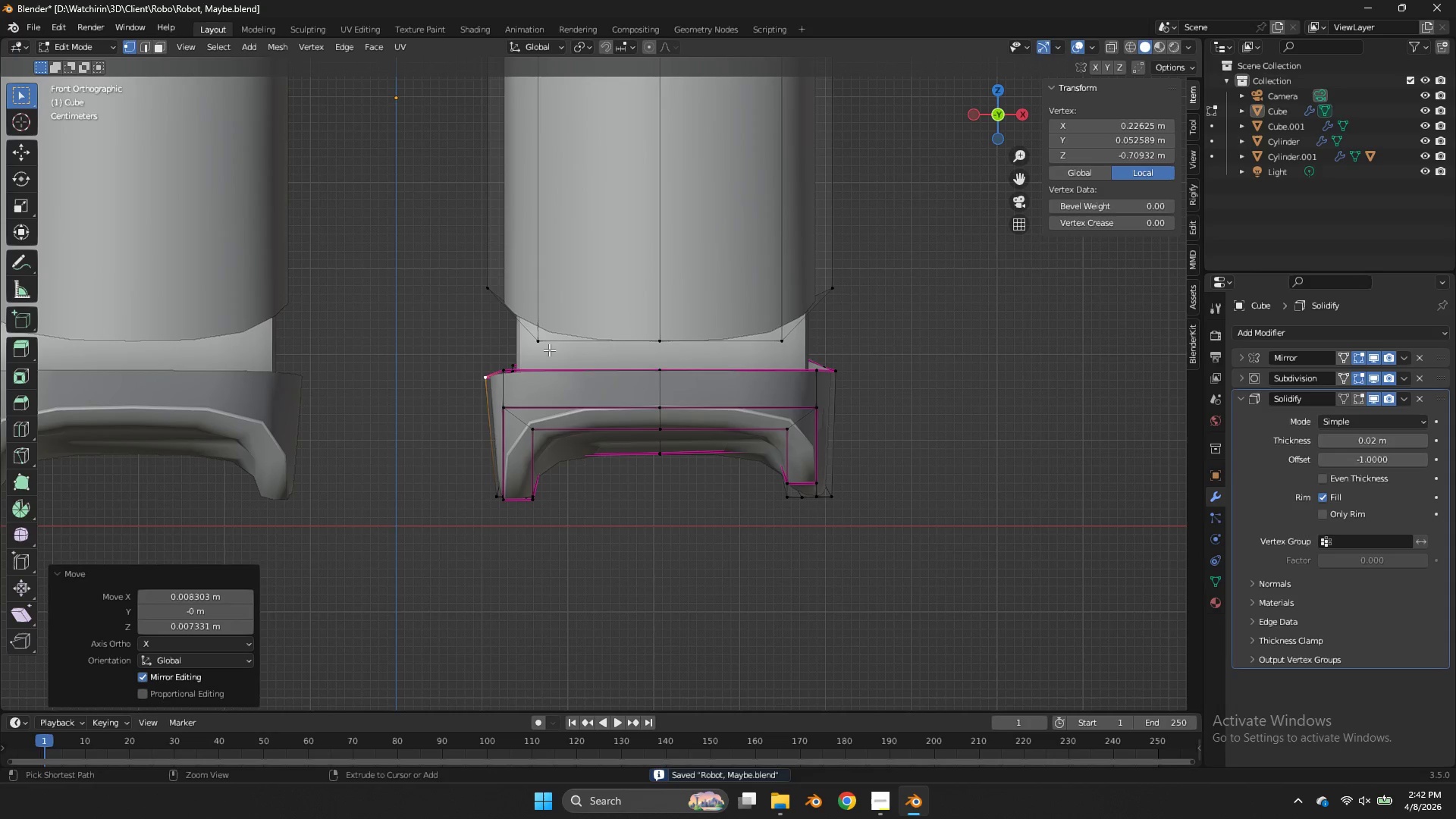 
key(Control+ControlLeft)
 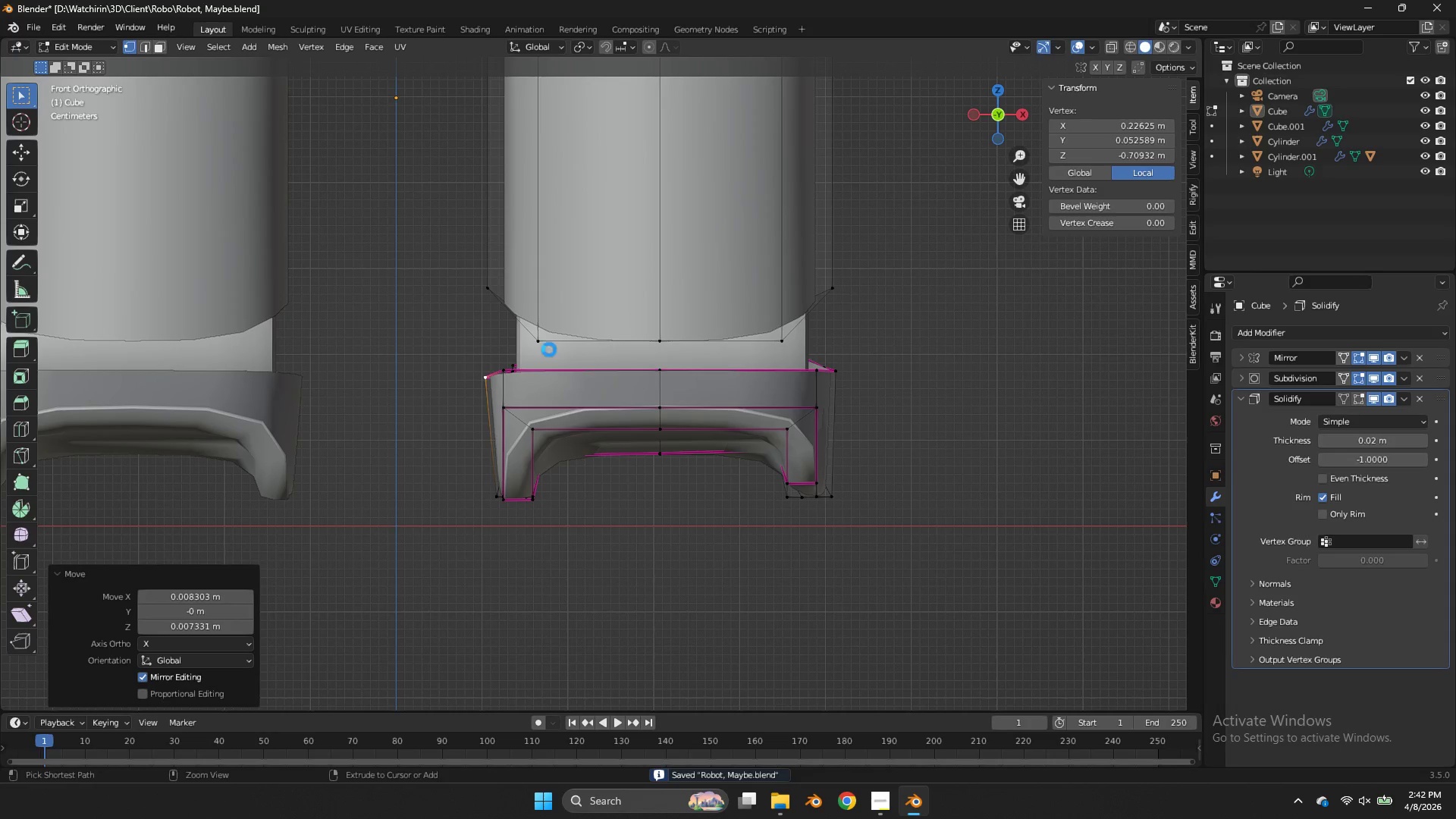 
key(Control+S)
 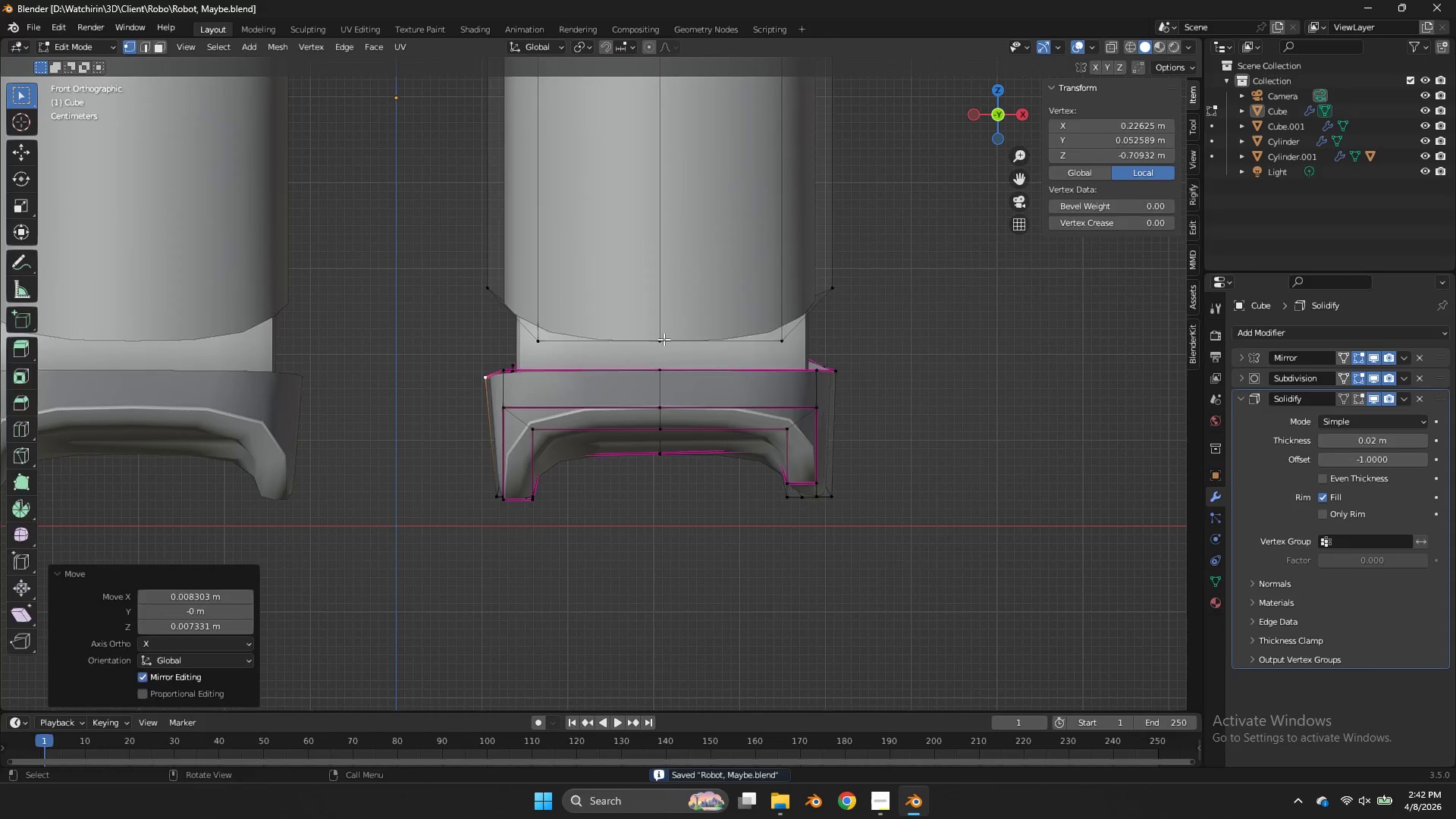 
key(Tab)
 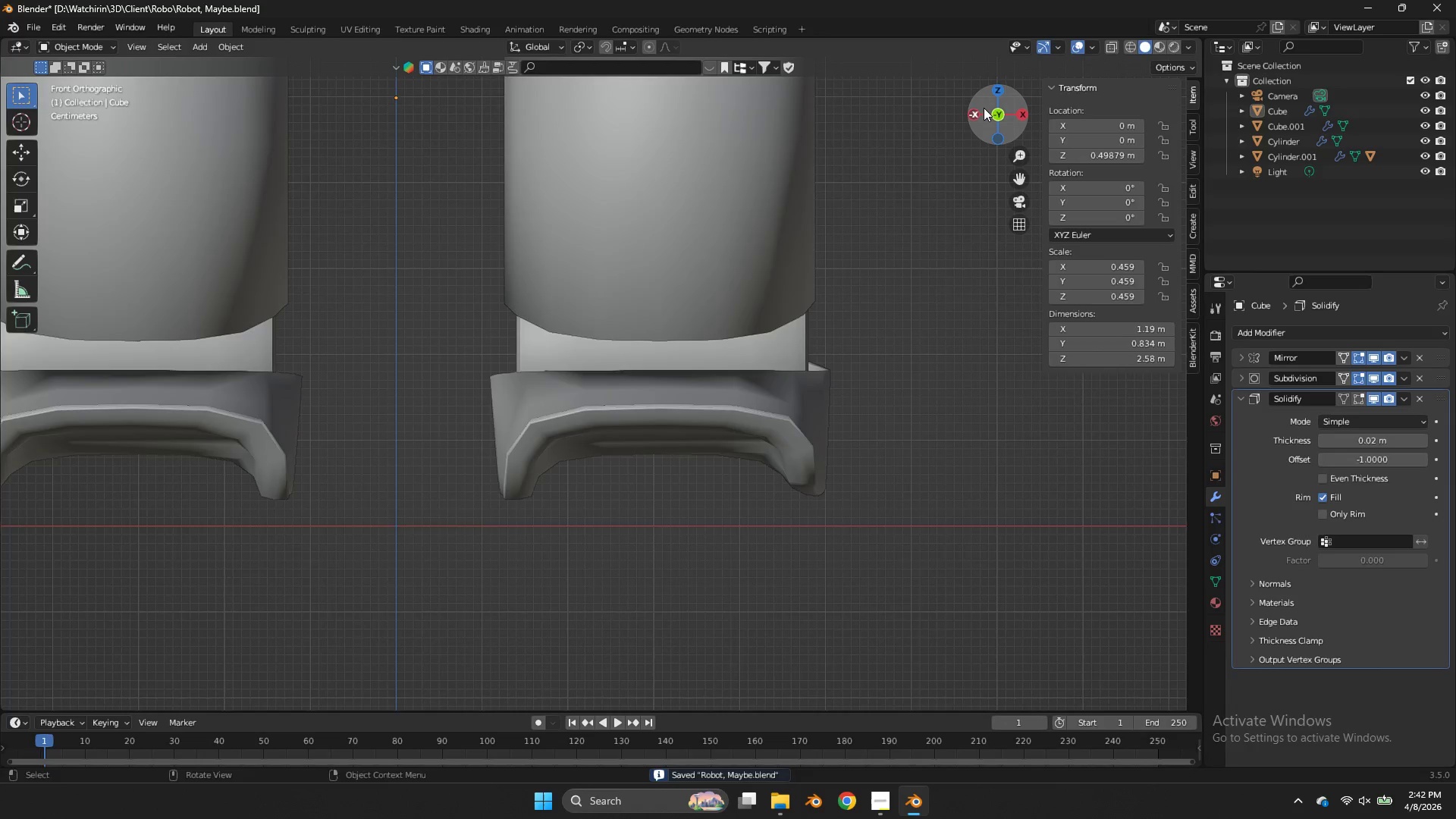 
left_click_drag(start_coordinate=[982, 108], to_coordinate=[897, 173])
 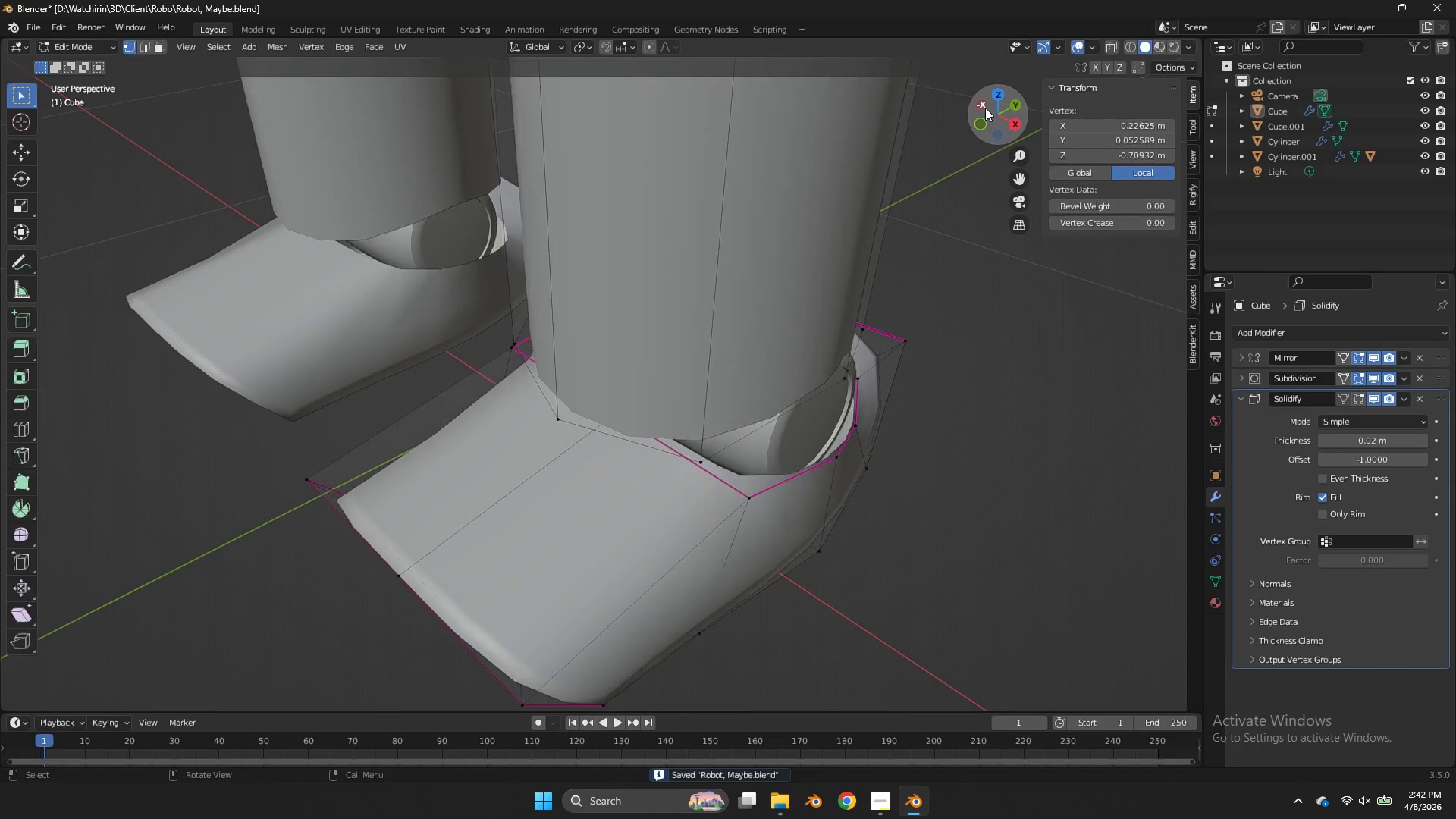 
key(Tab)
 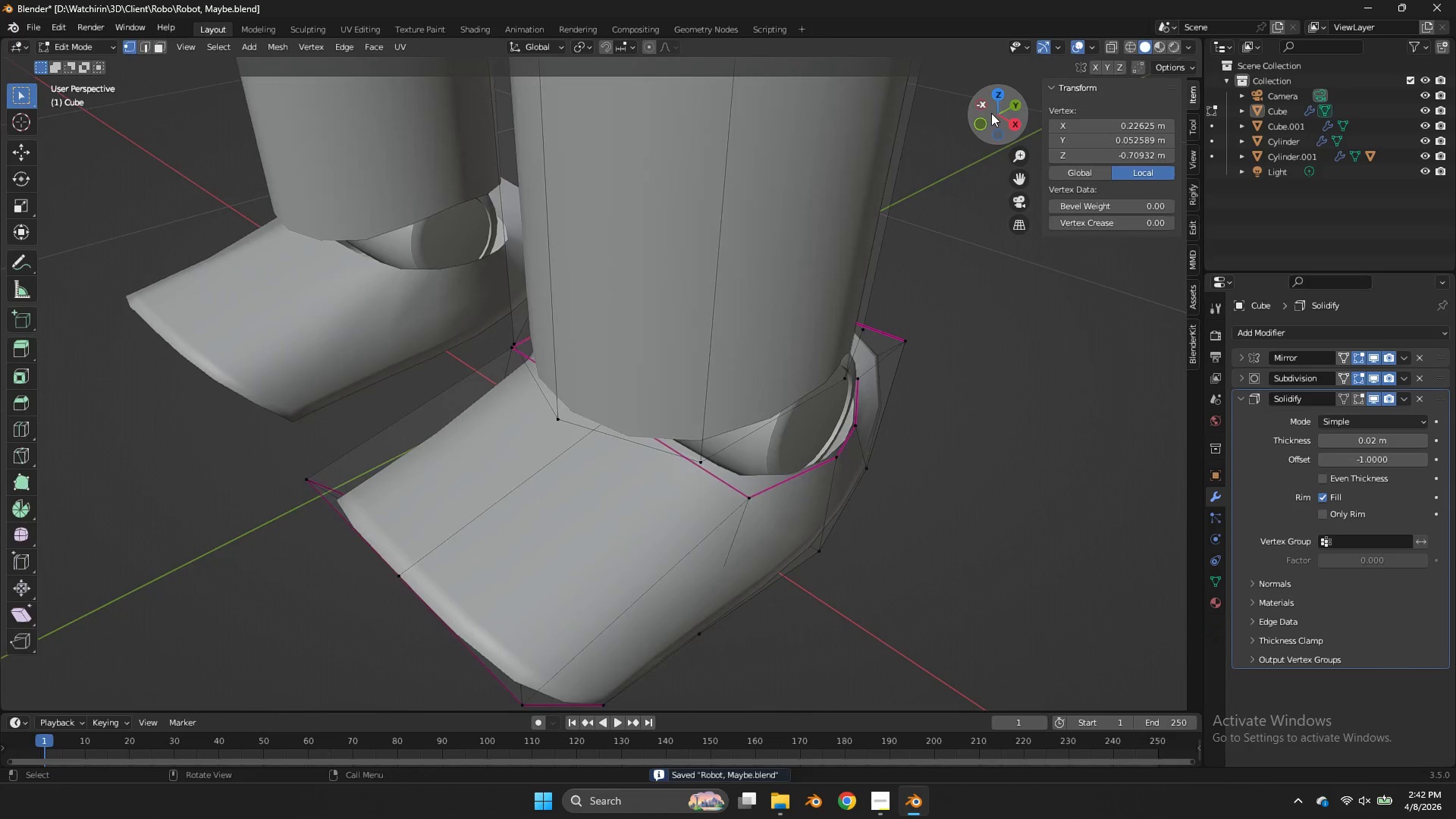 
left_click_drag(start_coordinate=[988, 111], to_coordinate=[739, 62])
 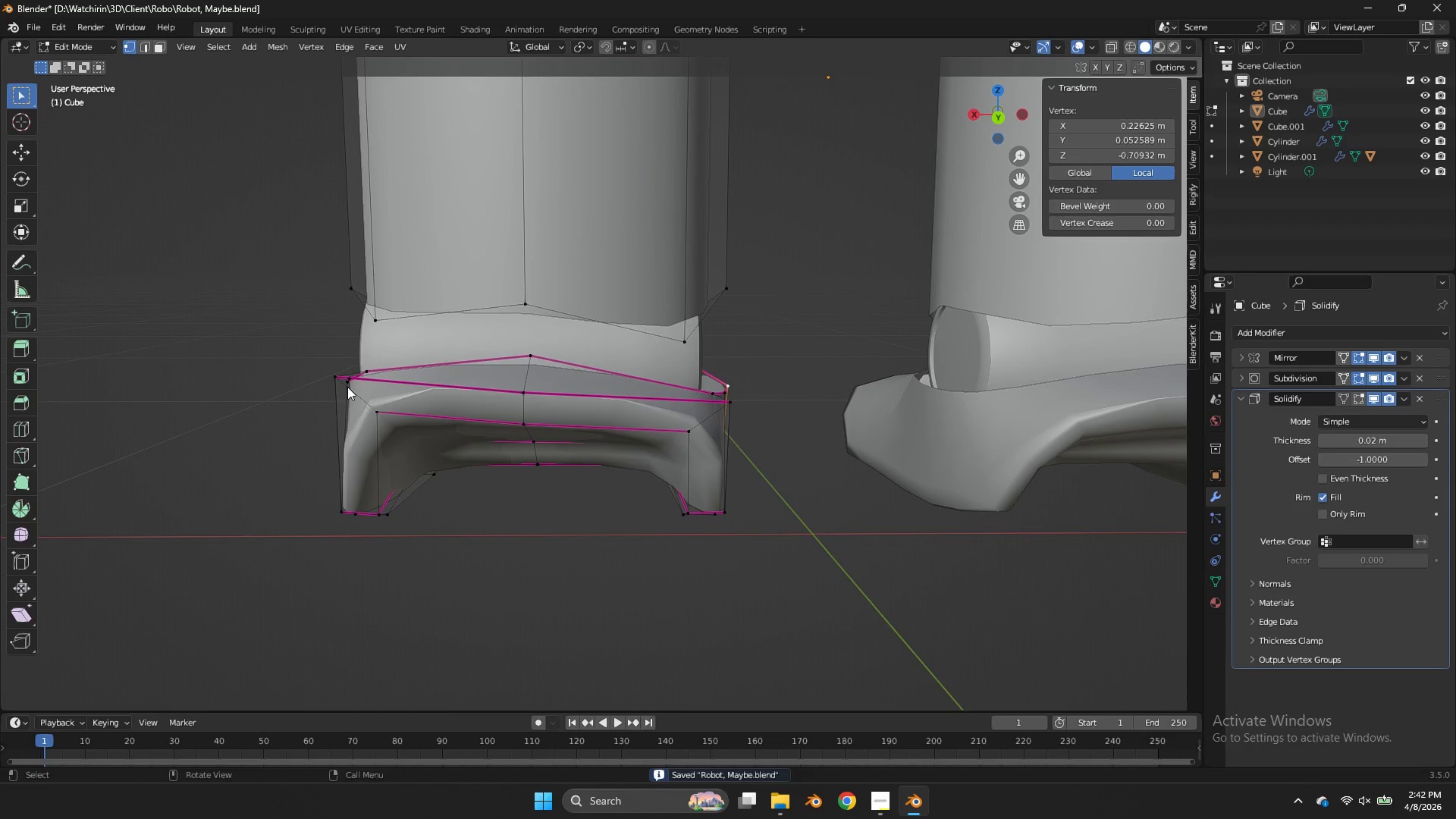 
left_click([347, 387])
 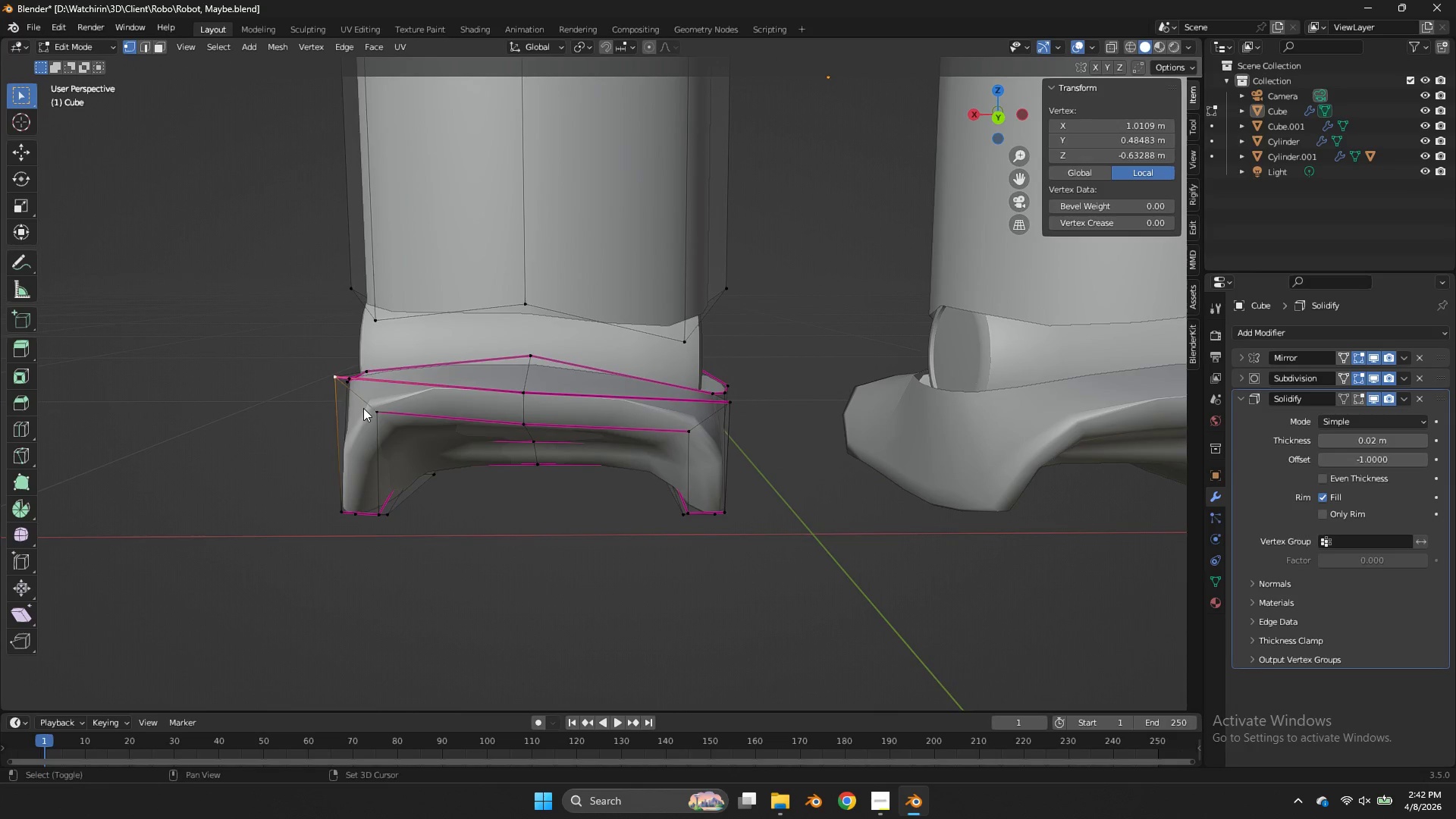 
hold_key(key=ShiftLeft, duration=0.36)
double_click([363, 408])
 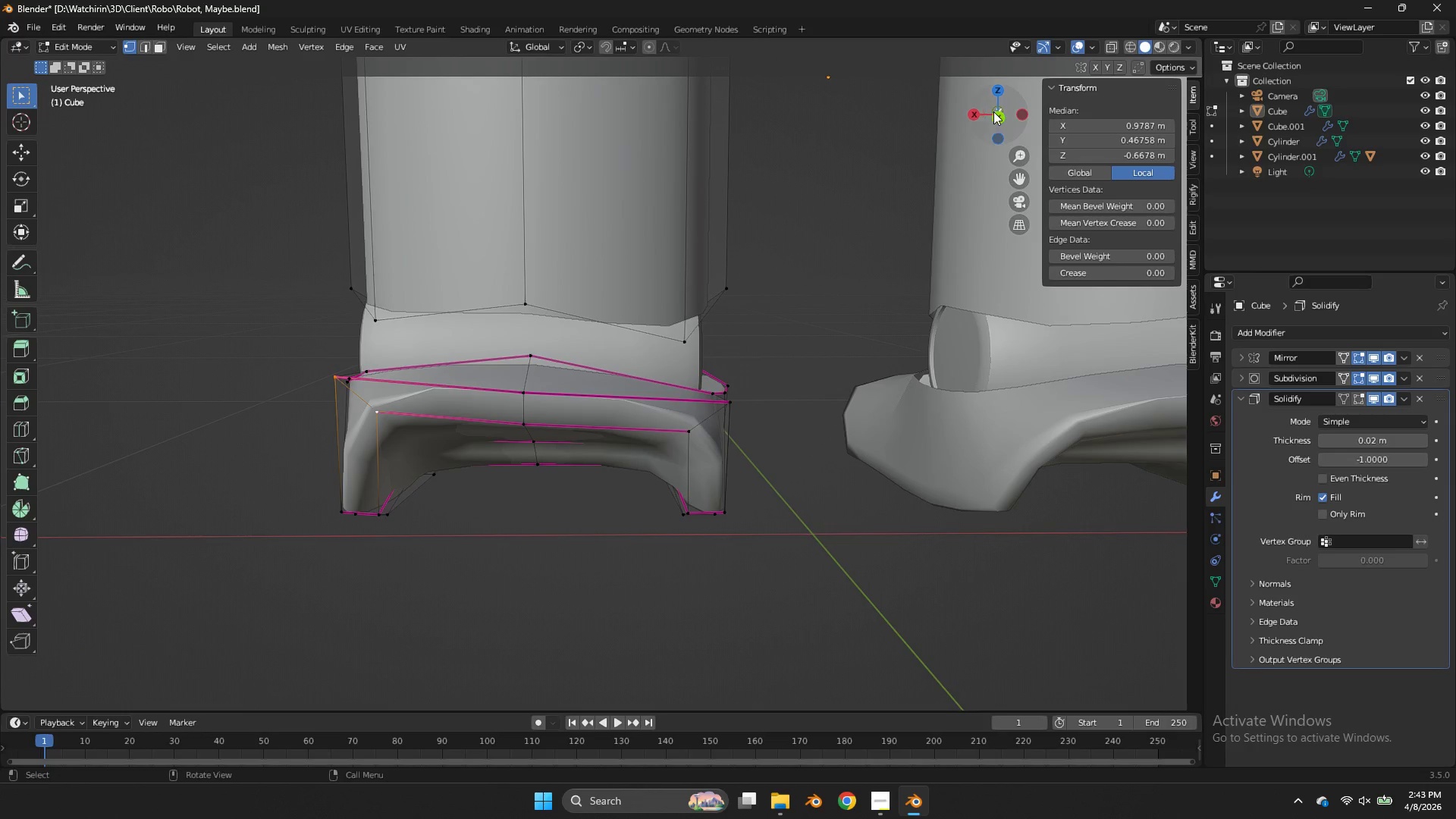 
left_click([995, 114])
 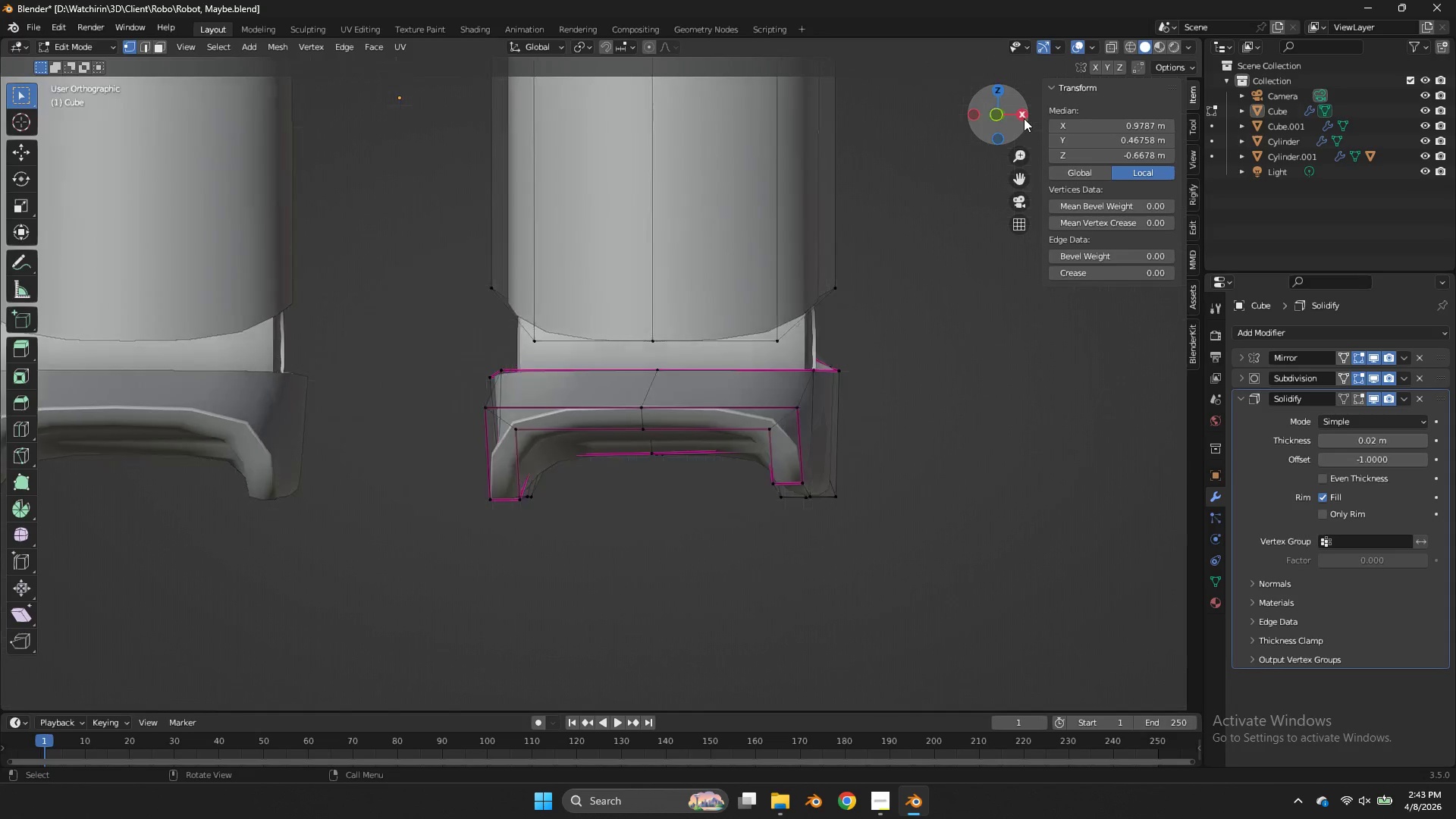 
double_click([1024, 118])
 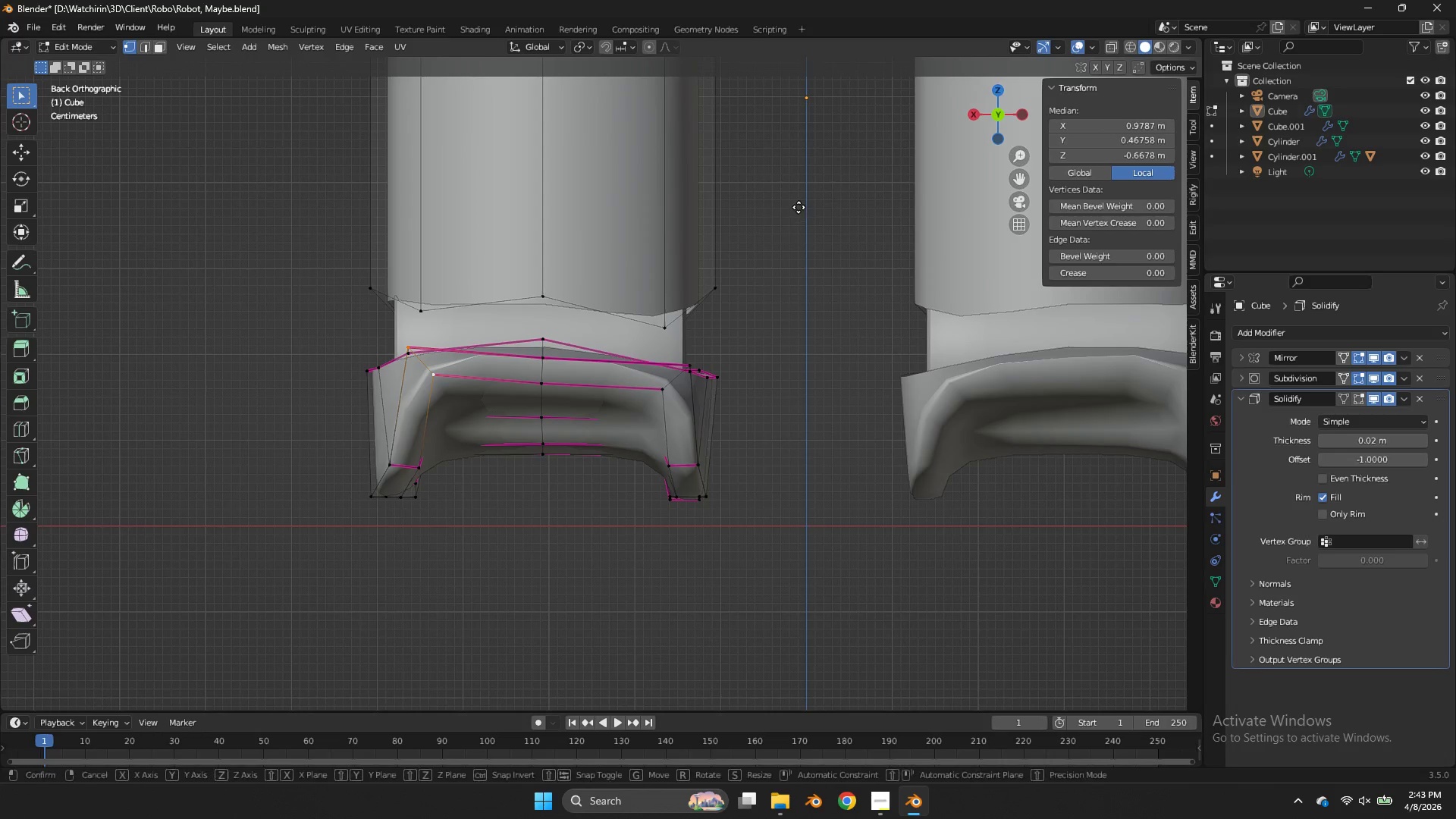 
type(gz)
 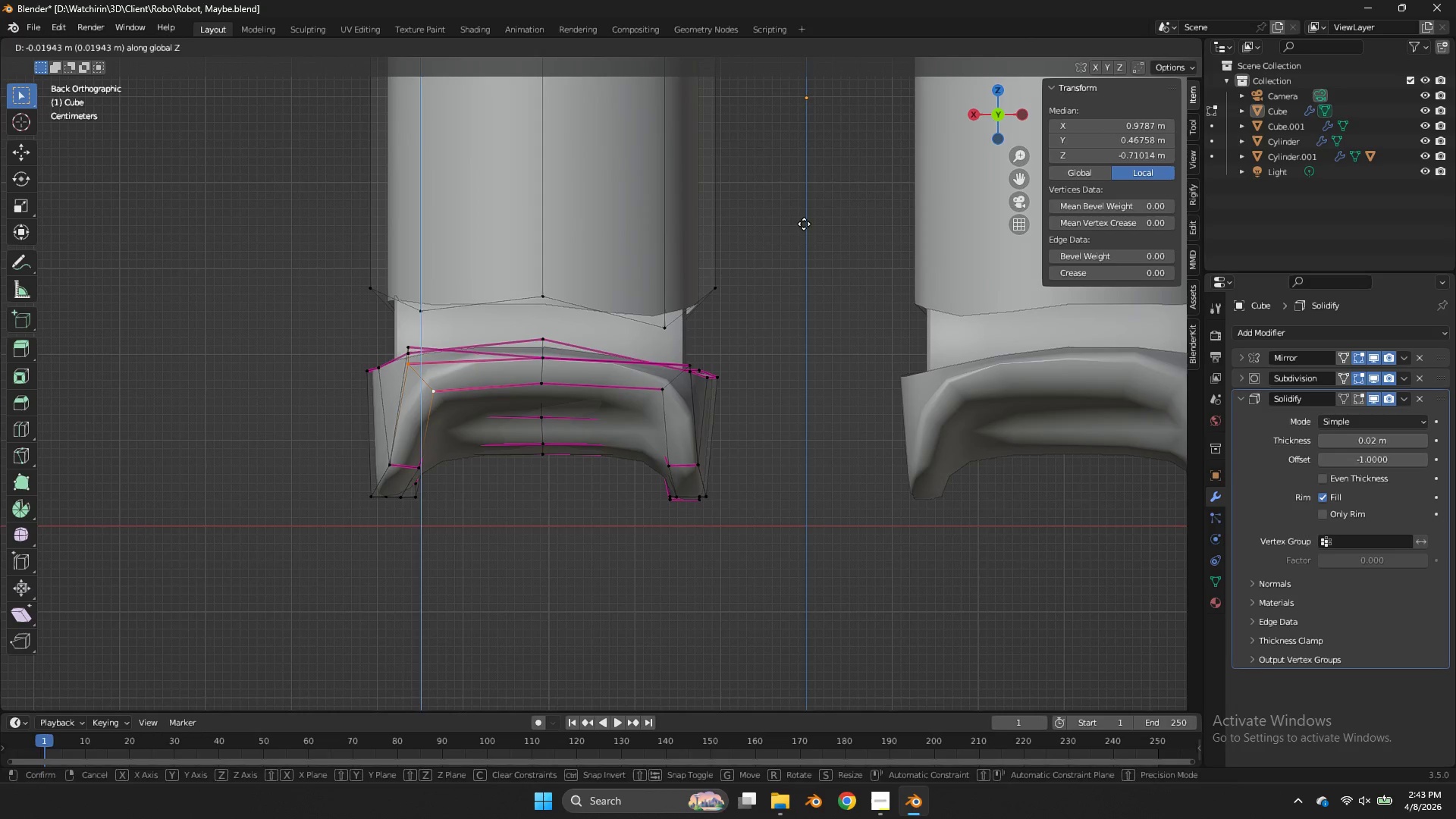 
left_click([804, 224])
 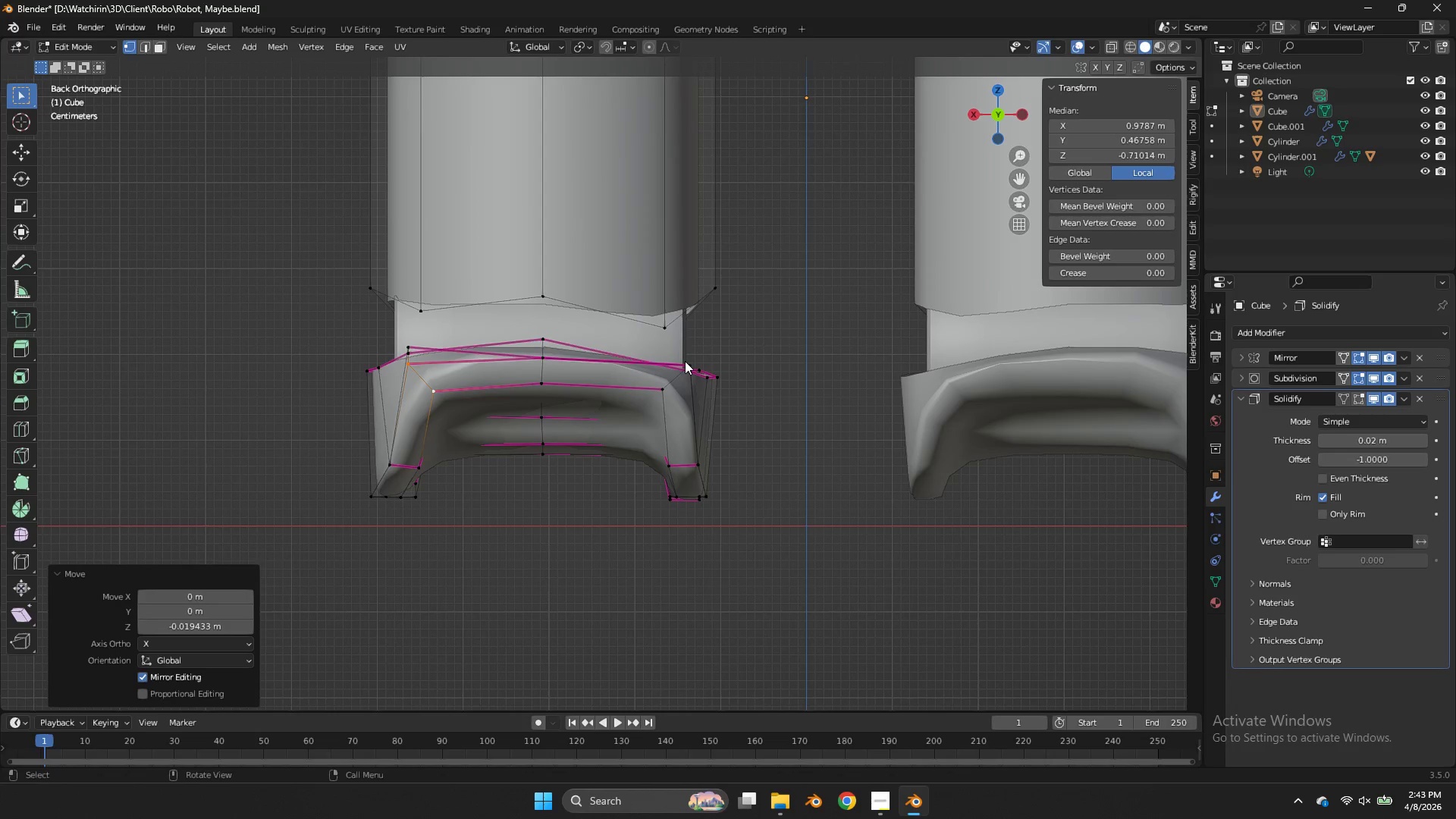 
left_click([682, 362])
 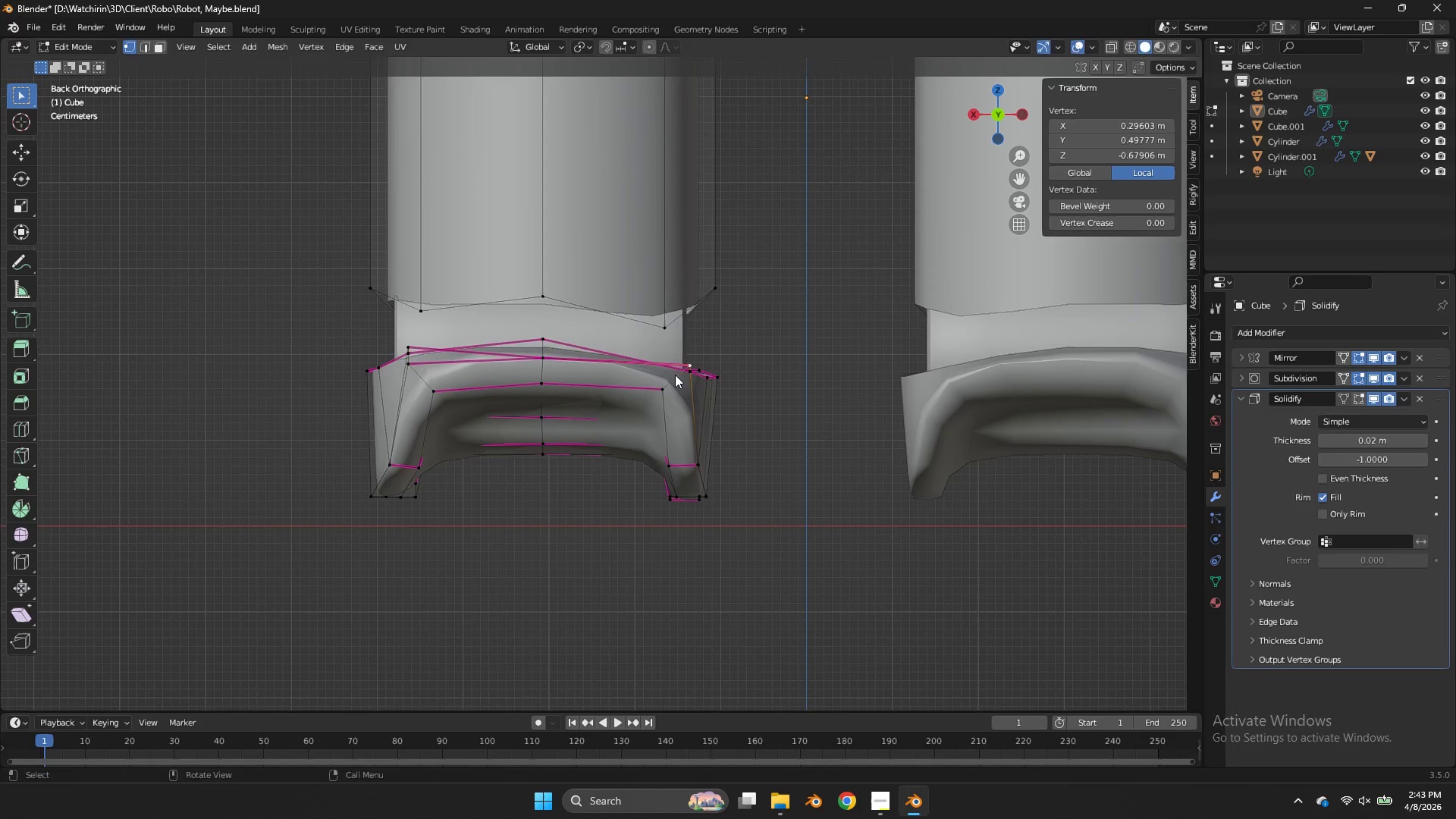 
key(G)
 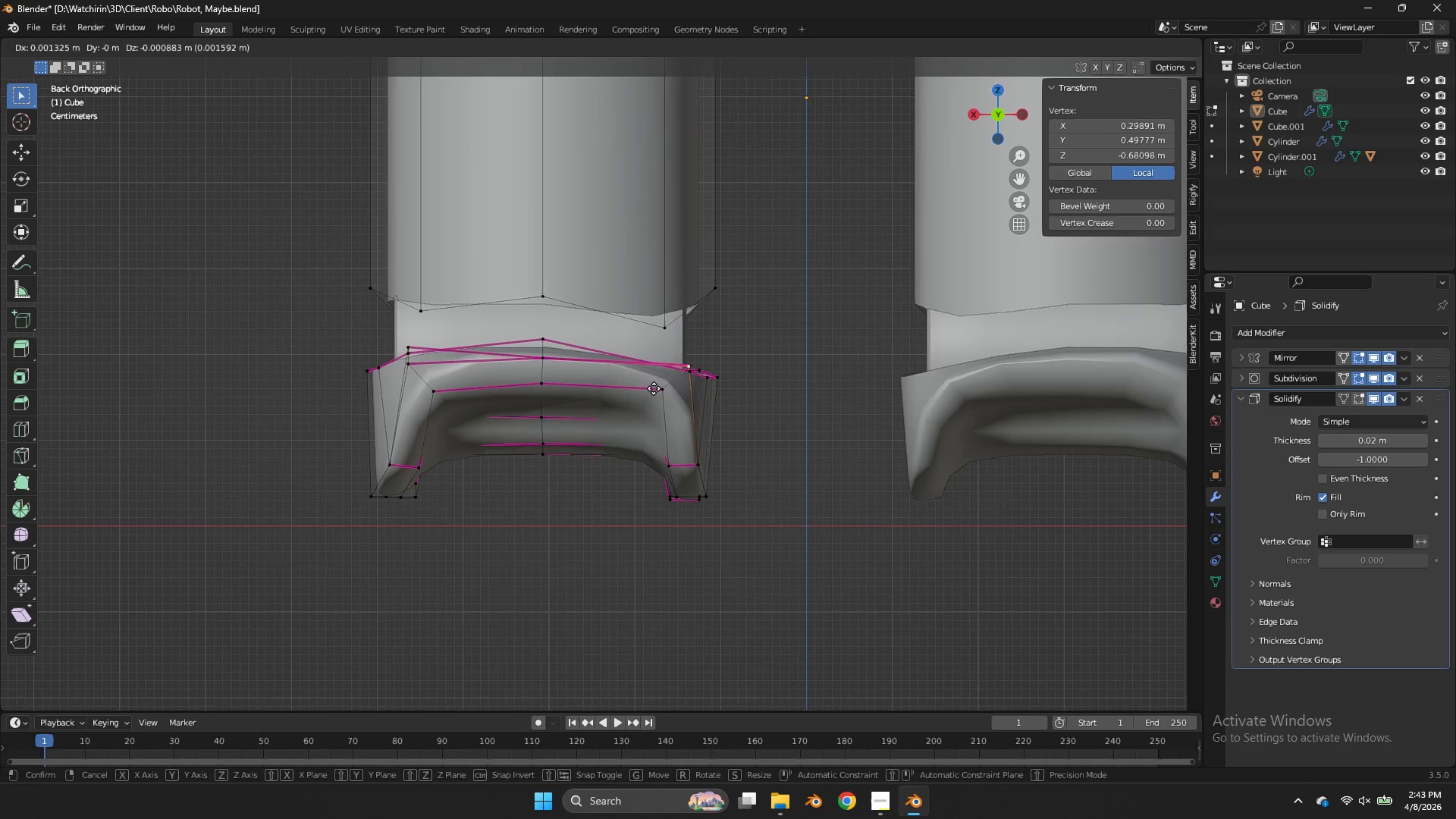 
hold_key(key=ShiftLeft, duration=0.7)
left_click([619, 428])
 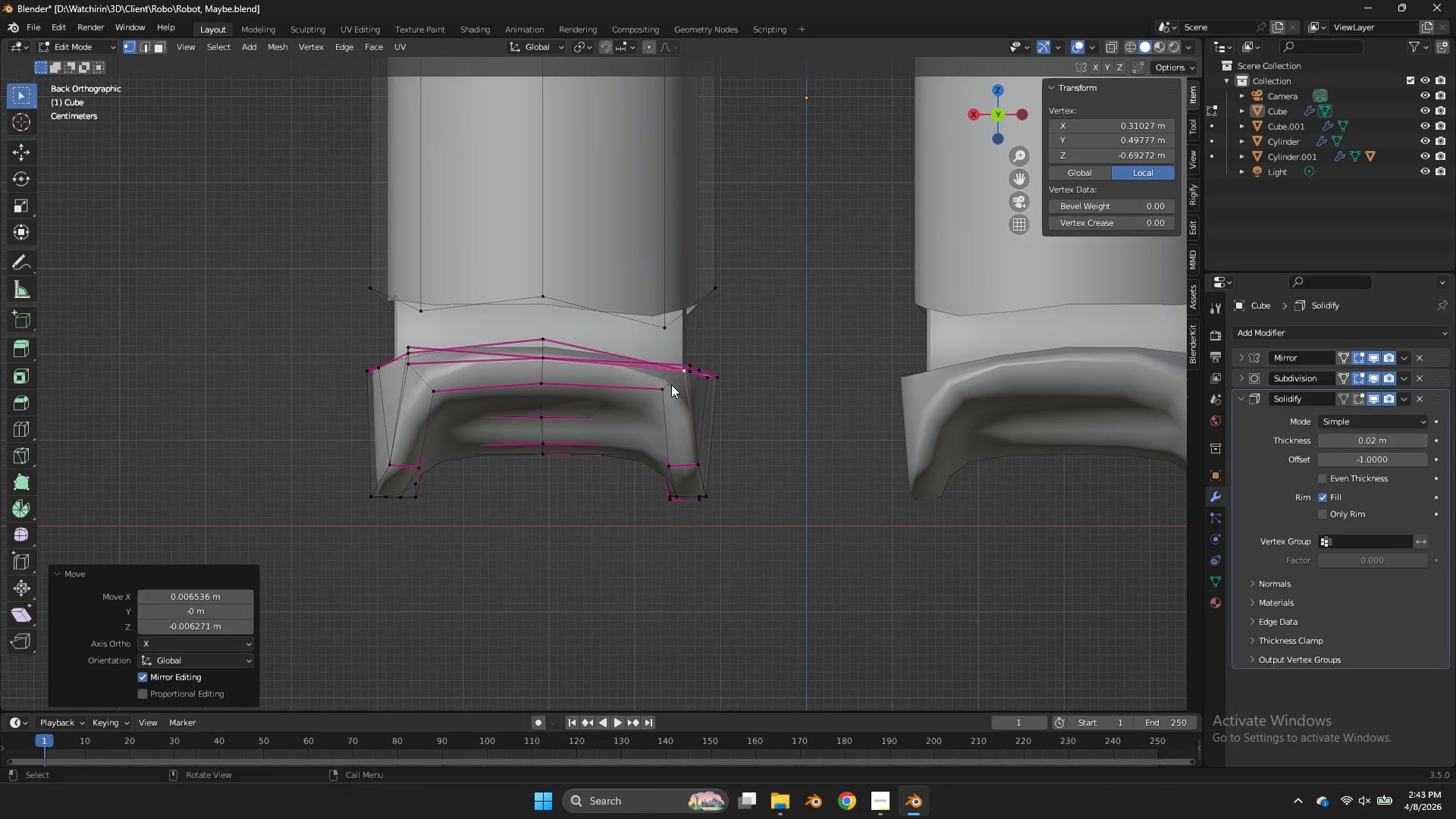 
key(Shift+ShiftLeft)
 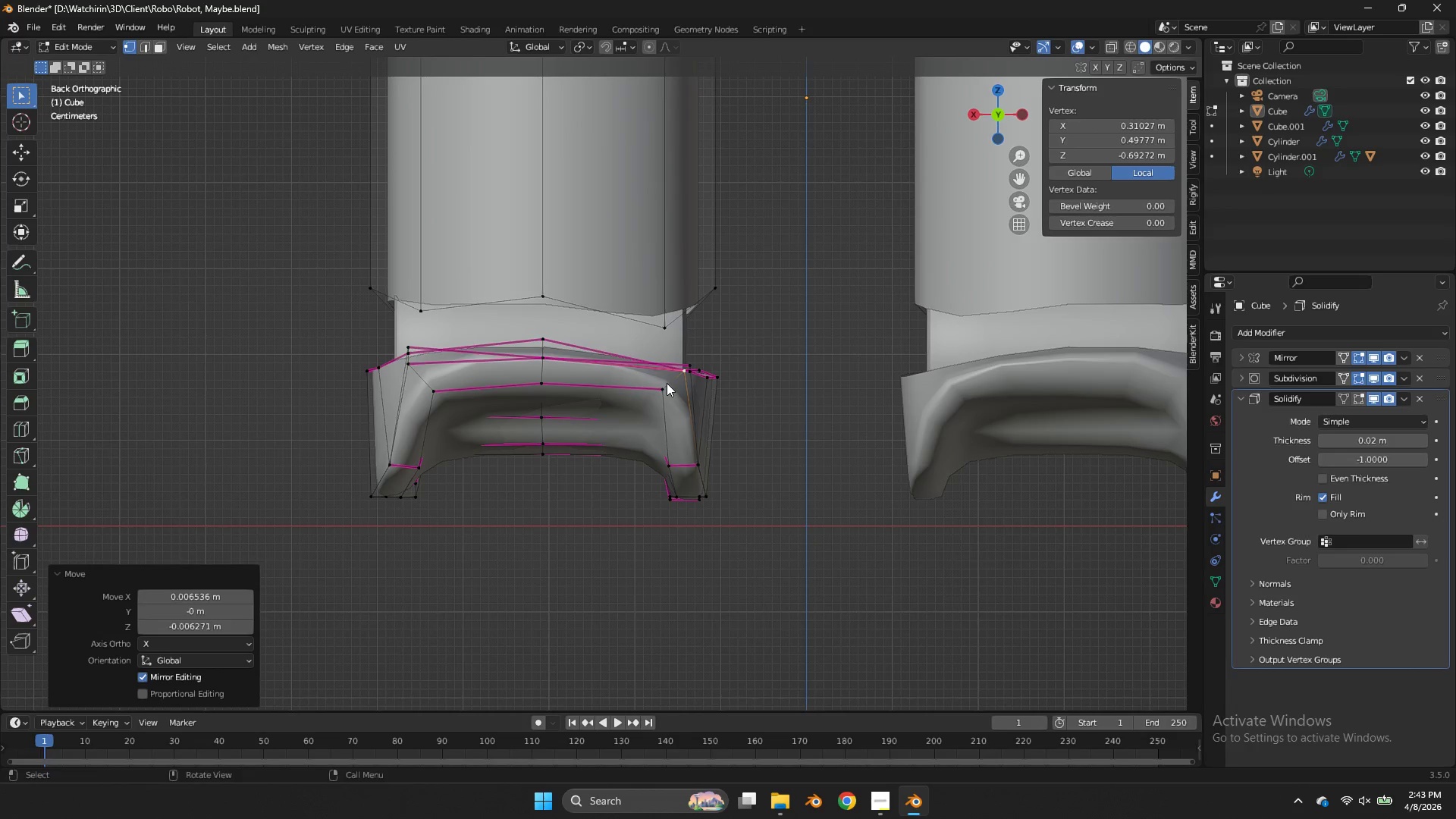 
key(Control+ControlLeft)
 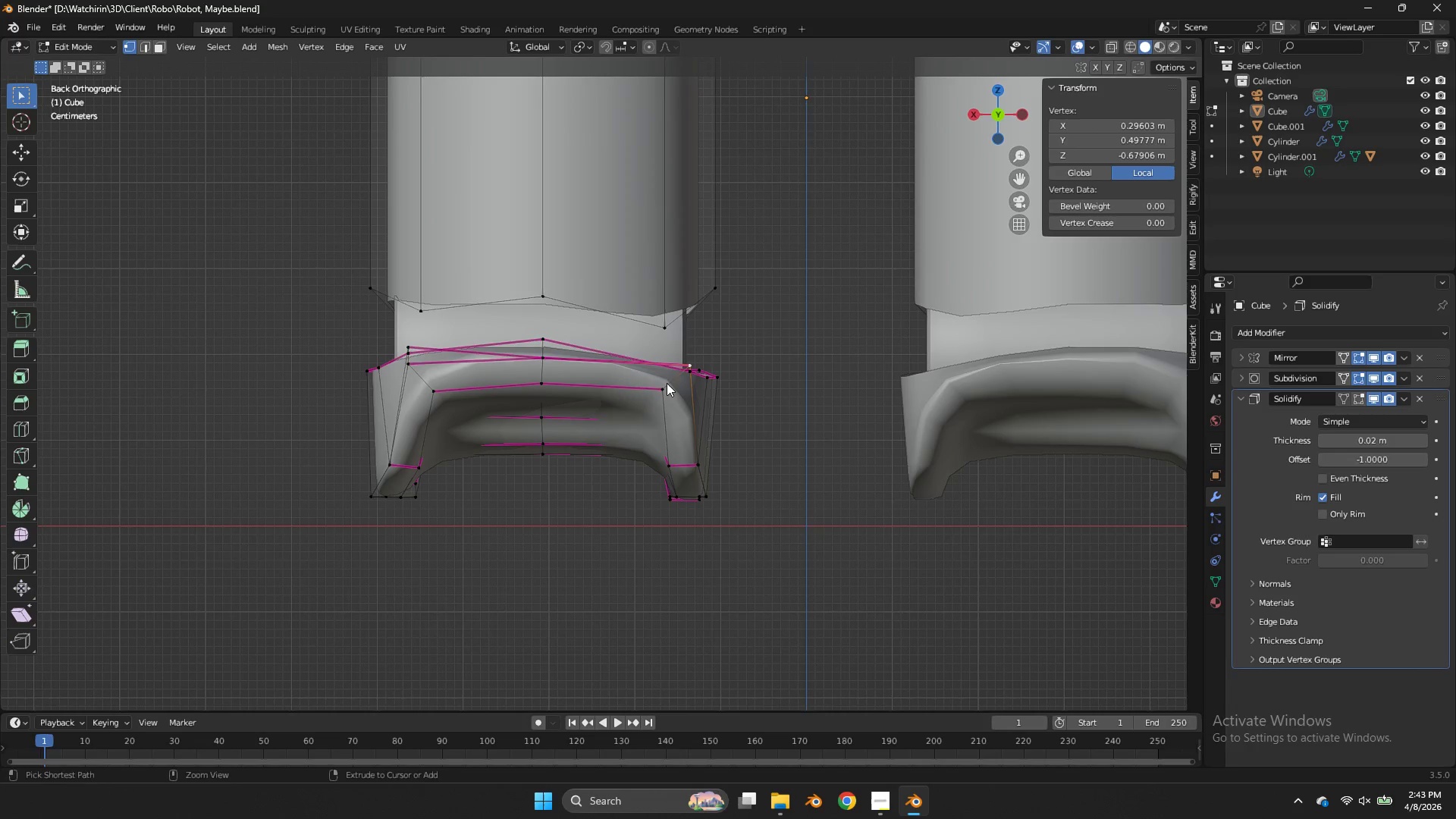 
key(Control+Z)
 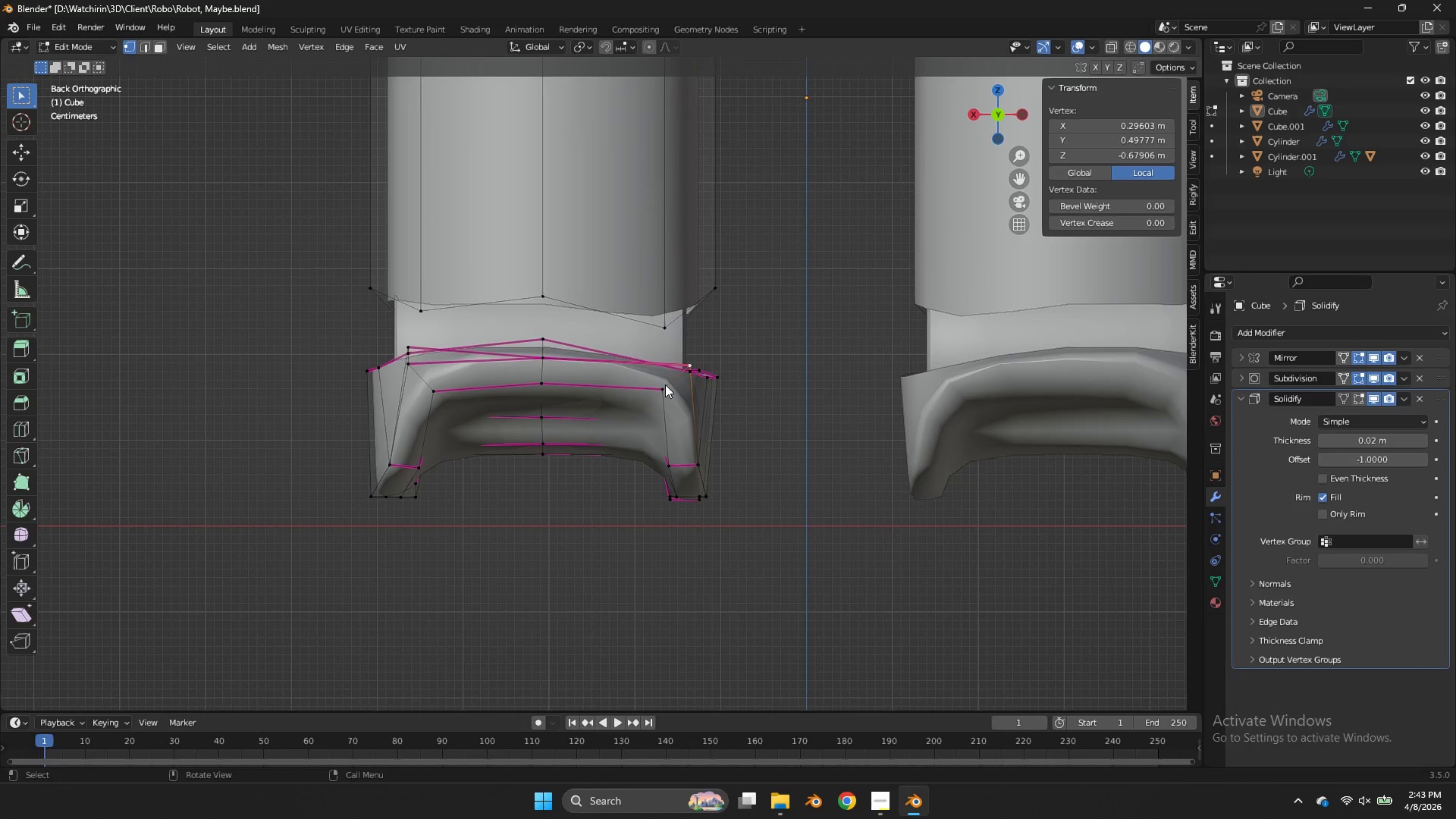 
key(Shift+ShiftLeft)
 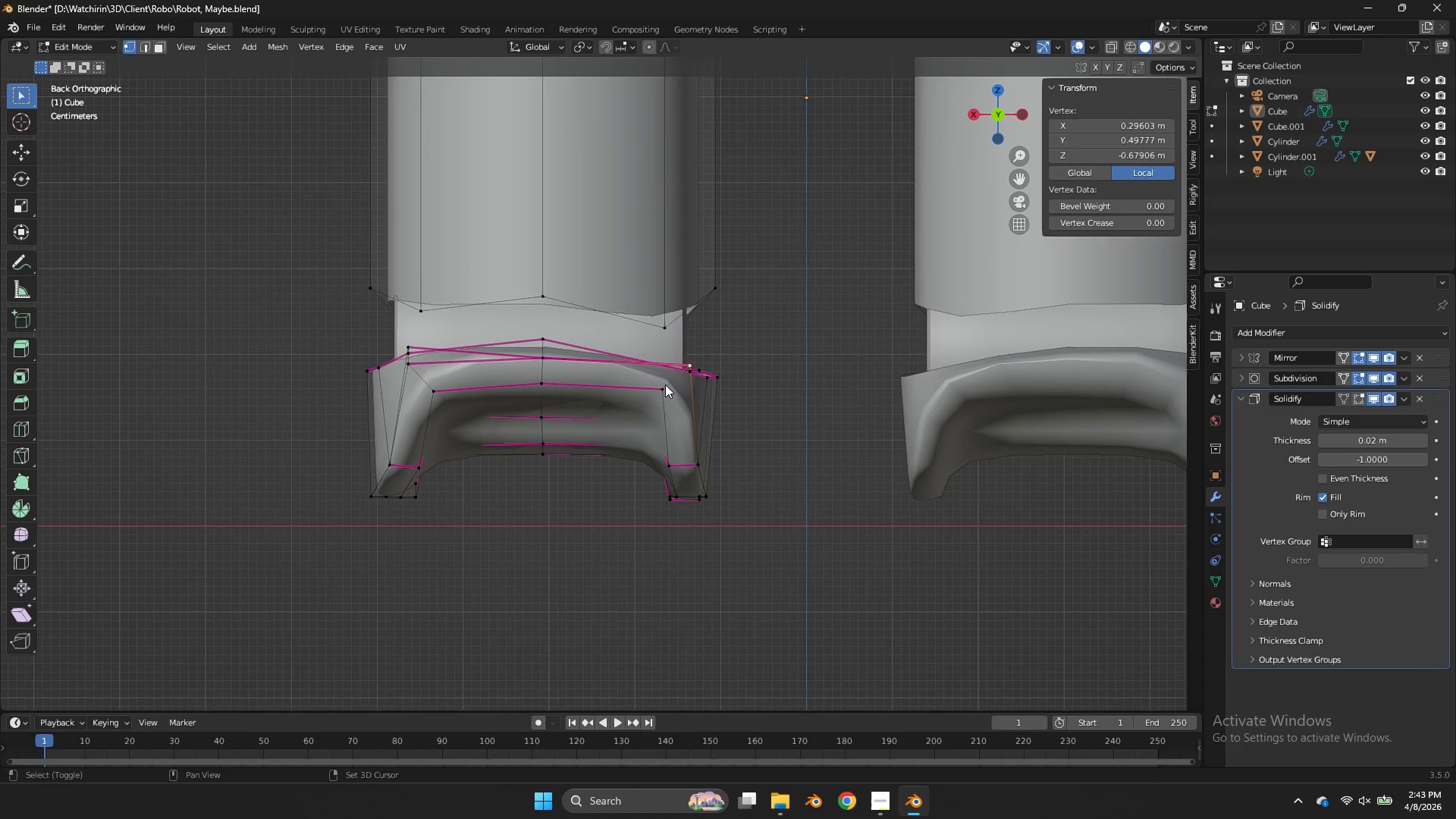 
left_click([665, 384])
 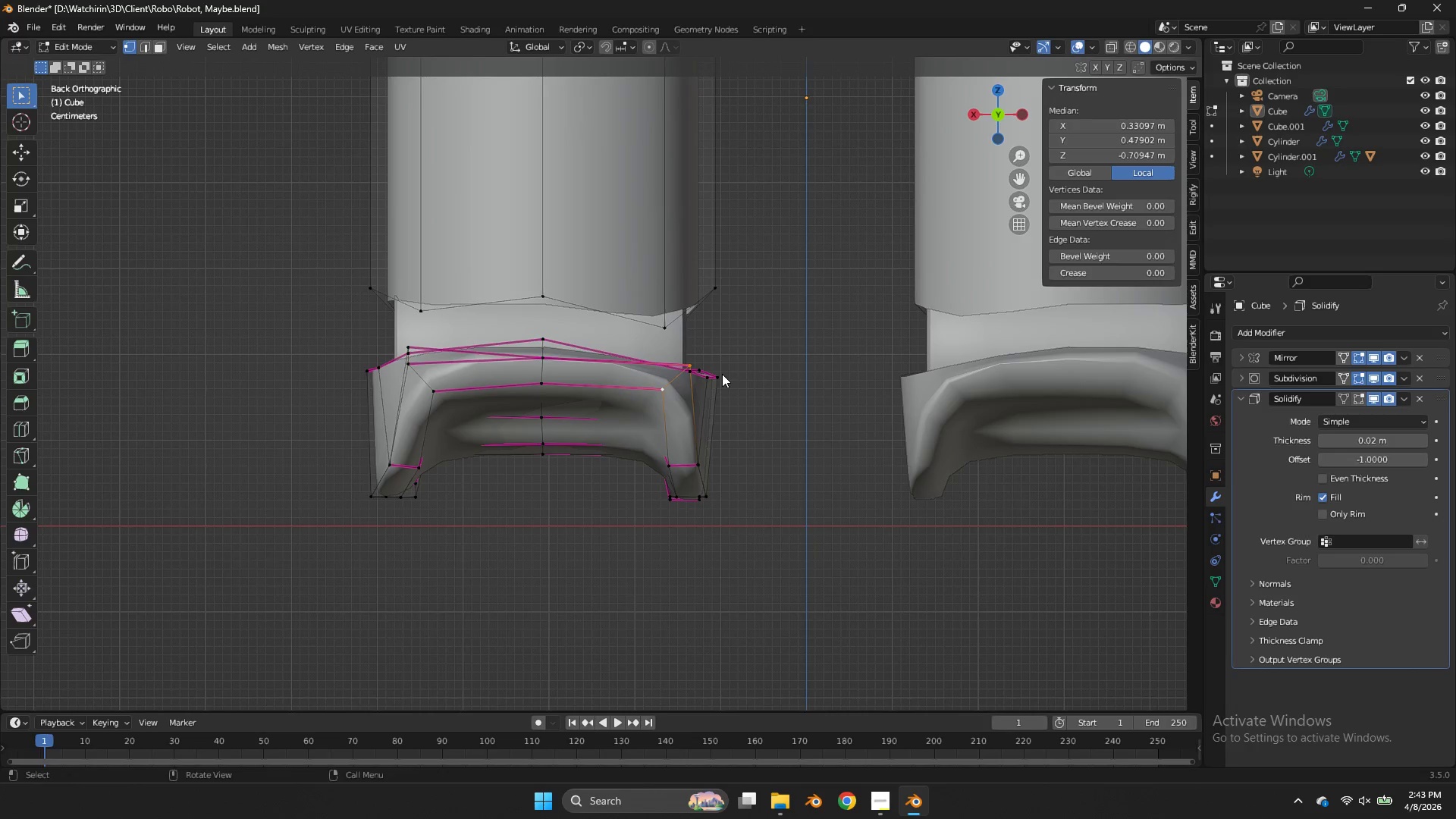 
key(G)
 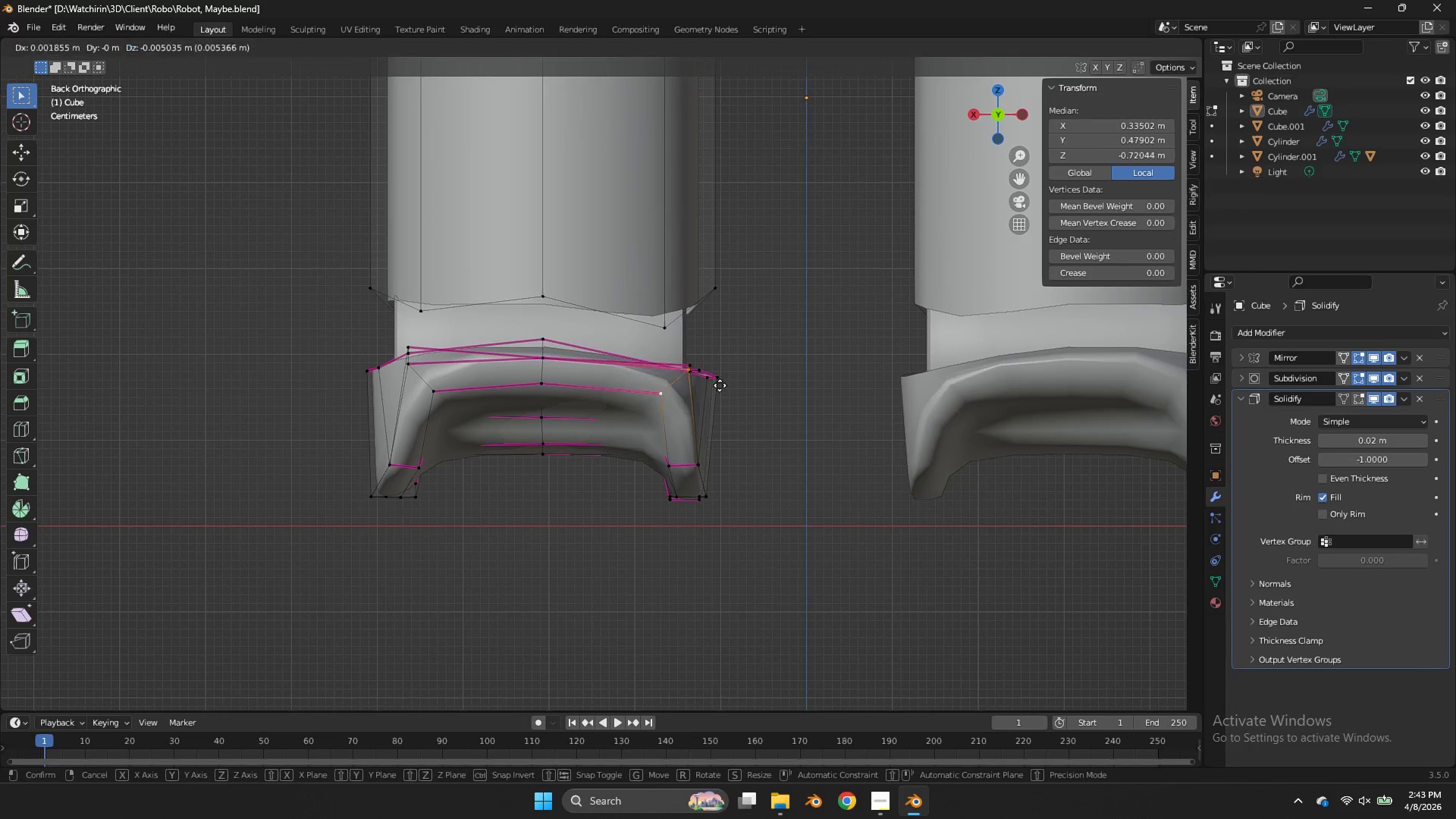 
hold_key(key=ShiftLeft, duration=0.61)
 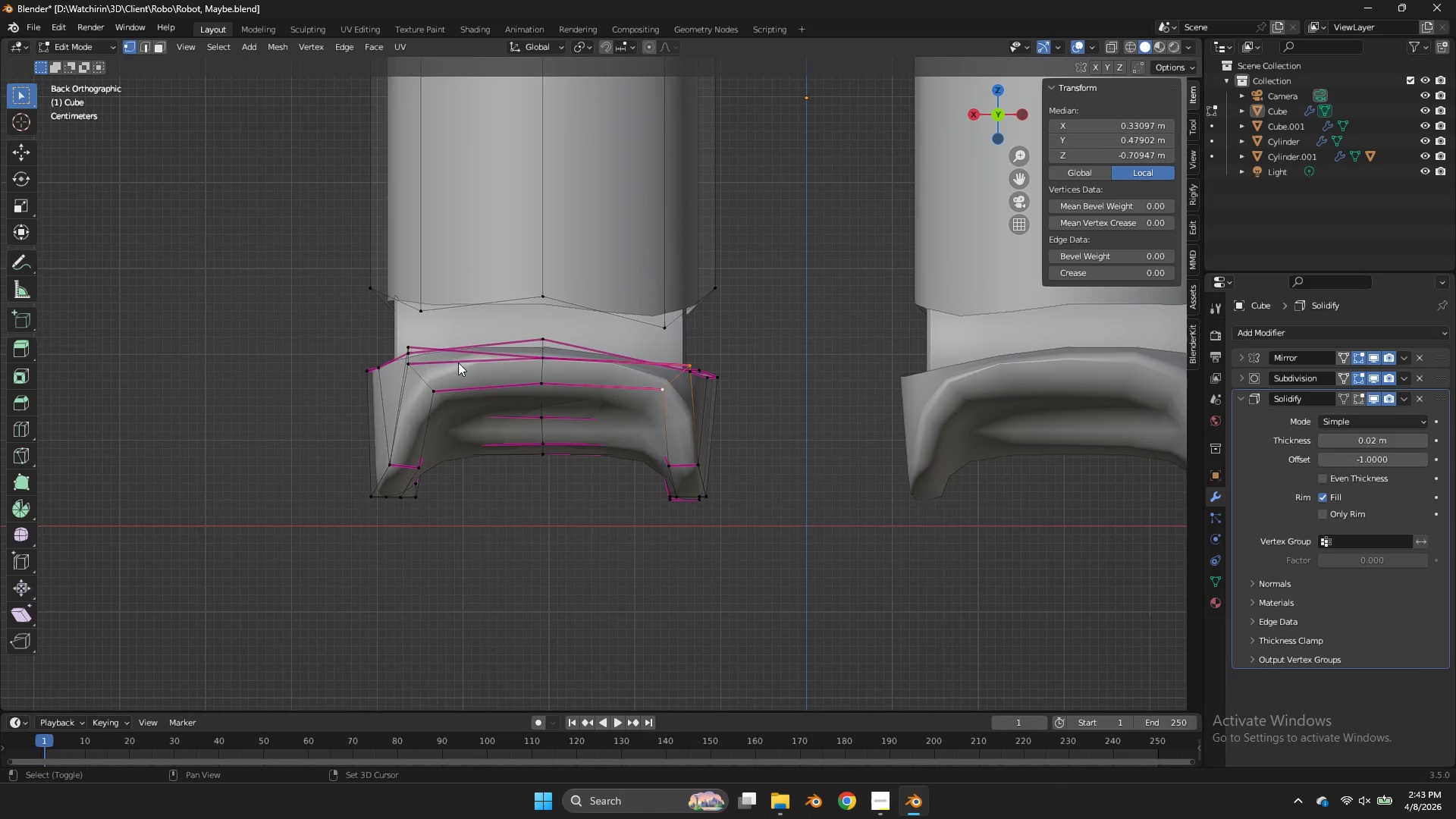 
hold_key(key=ShiftLeft, duration=0.78)
double_click([440, 392])
 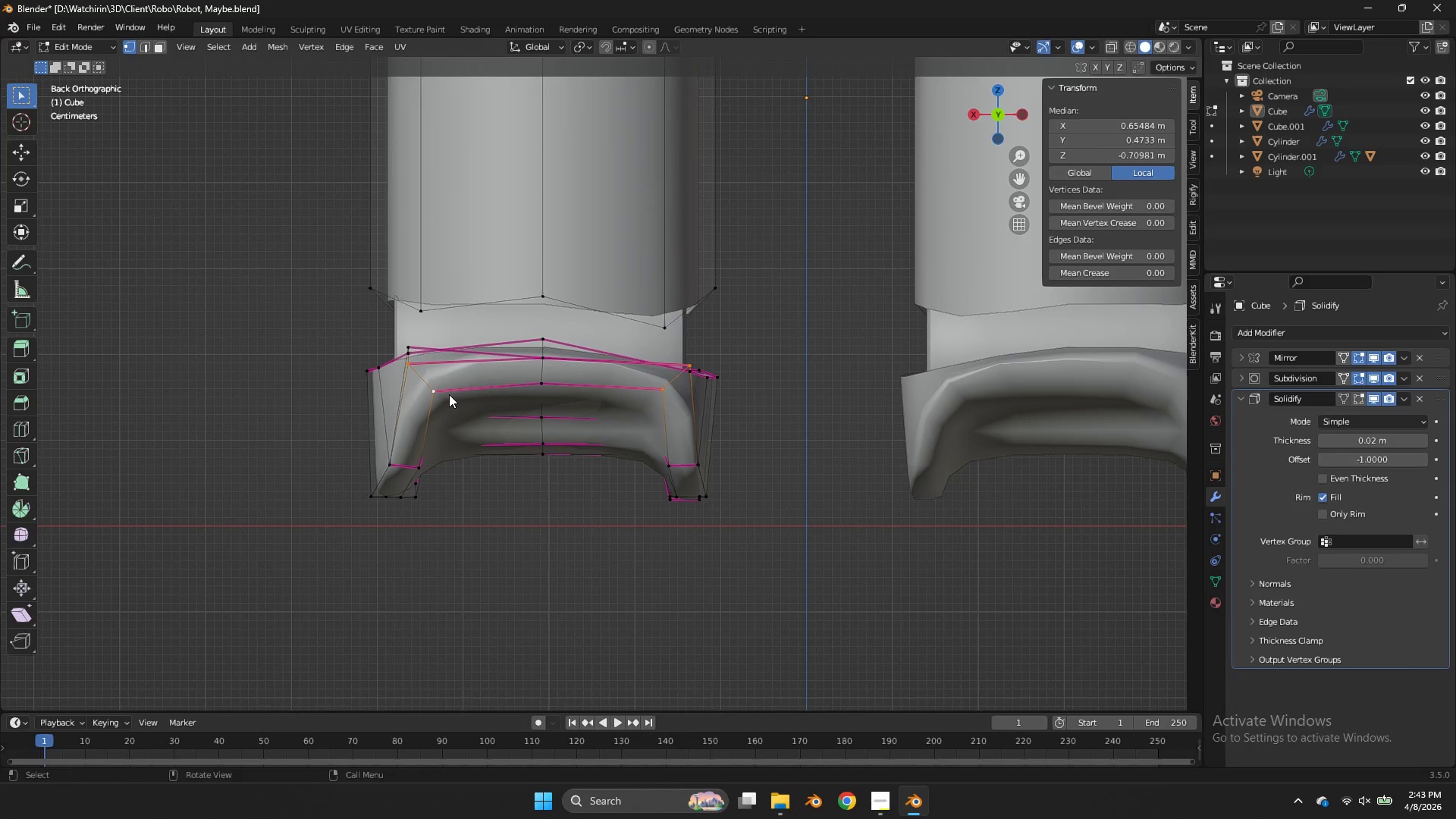 
type(gz)
 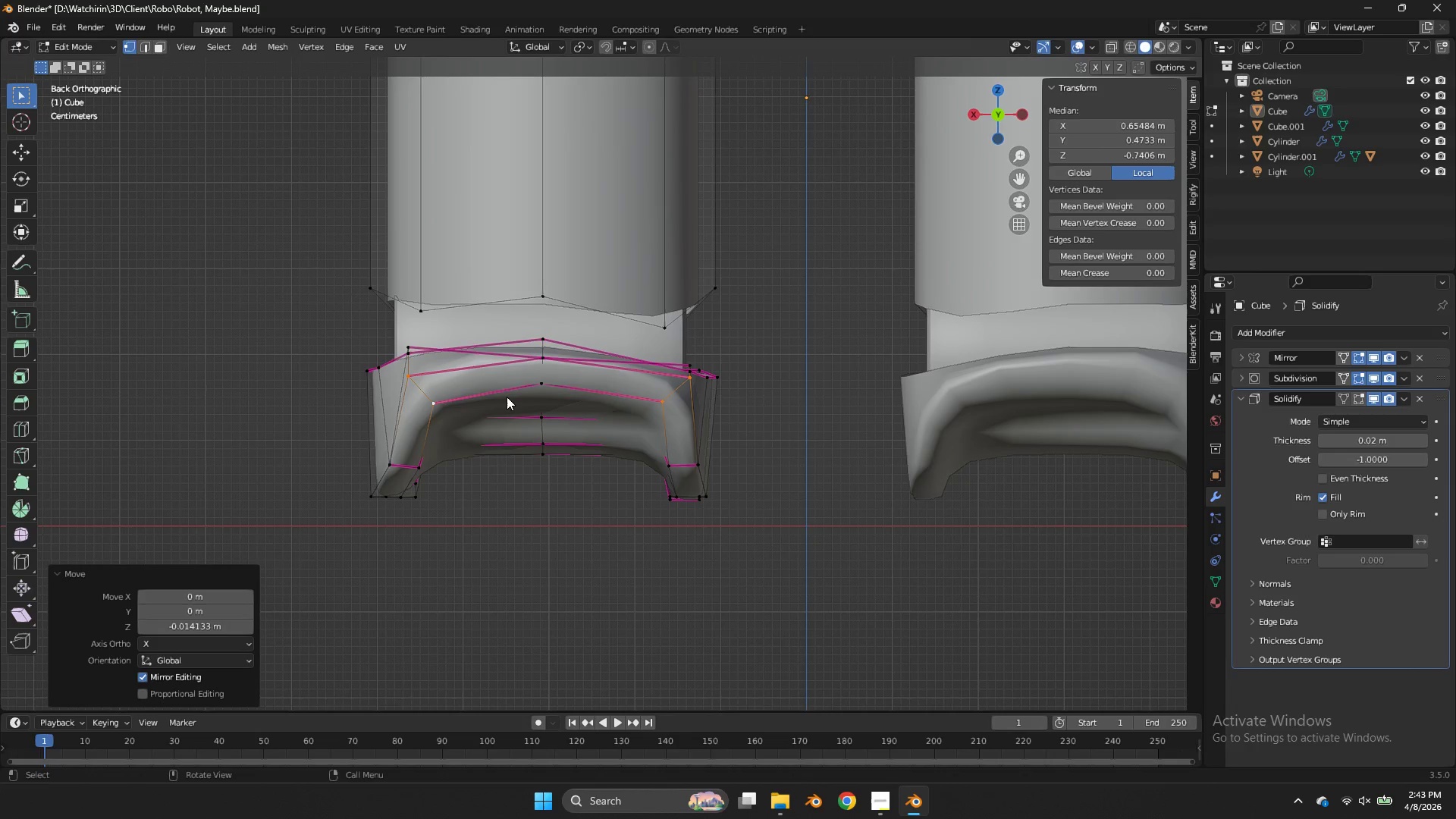 
key(Z)
 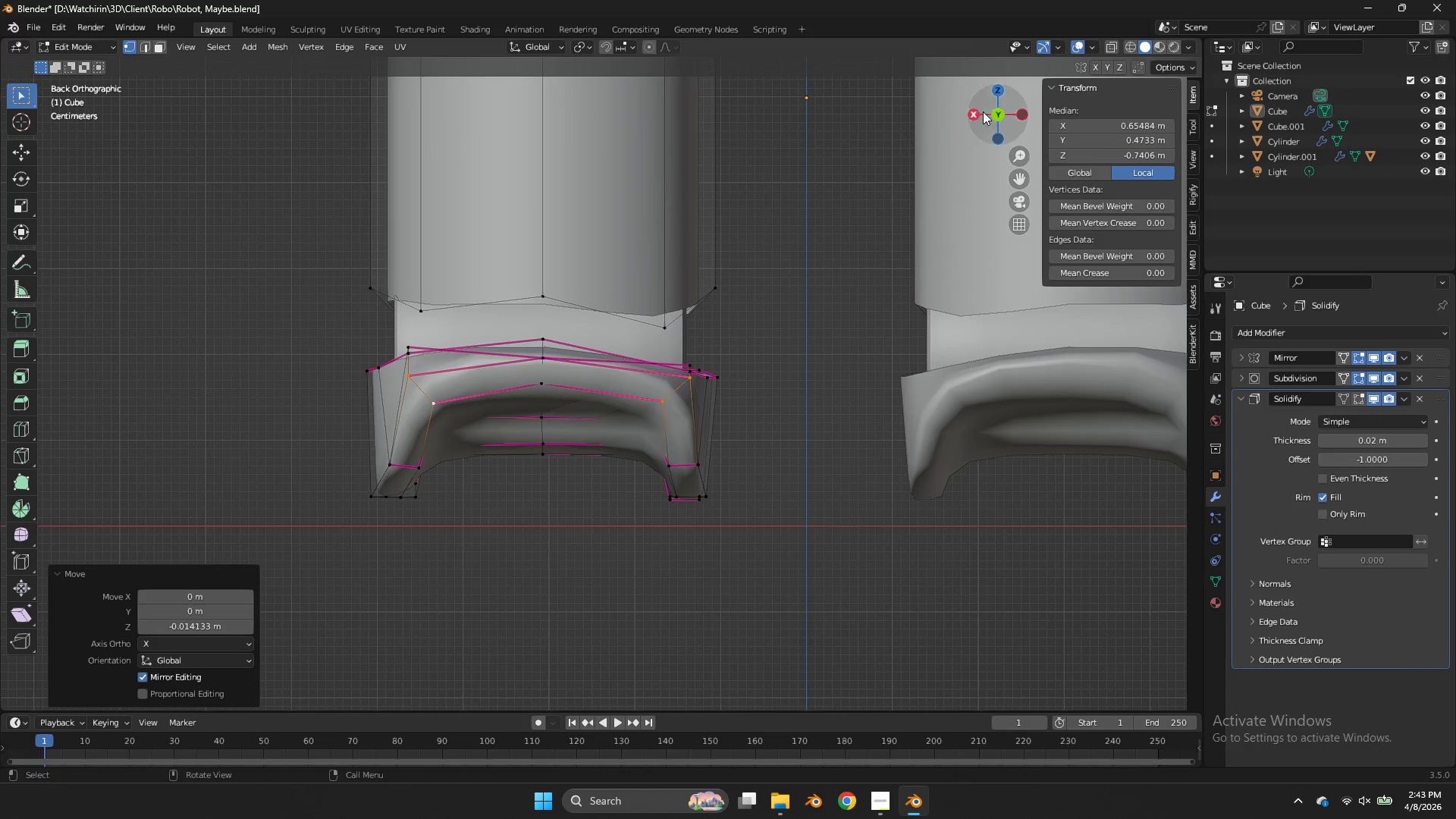 
left_click_drag(start_coordinate=[989, 115], to_coordinate=[1078, 143])
 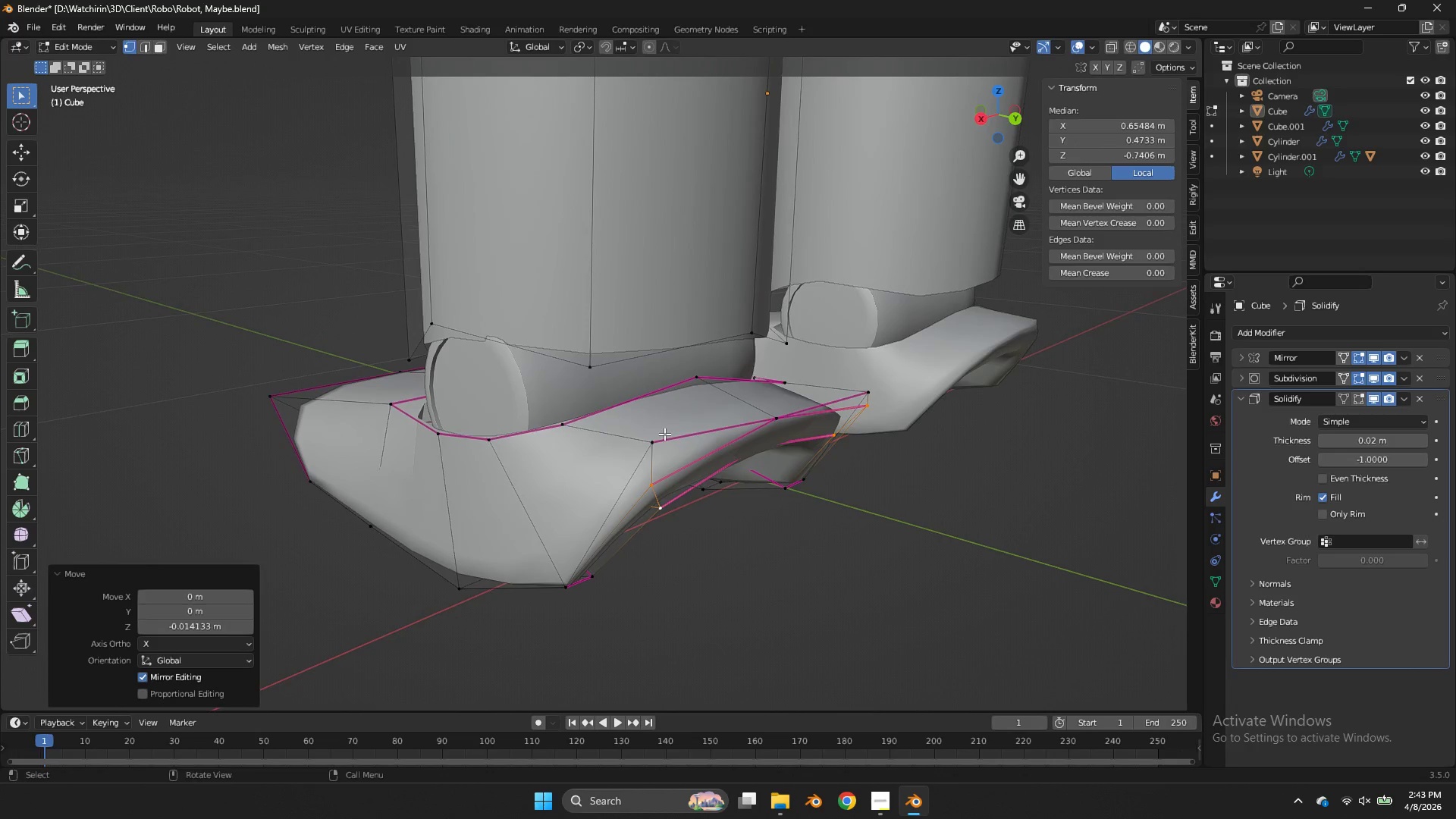 
left_click([648, 453])
 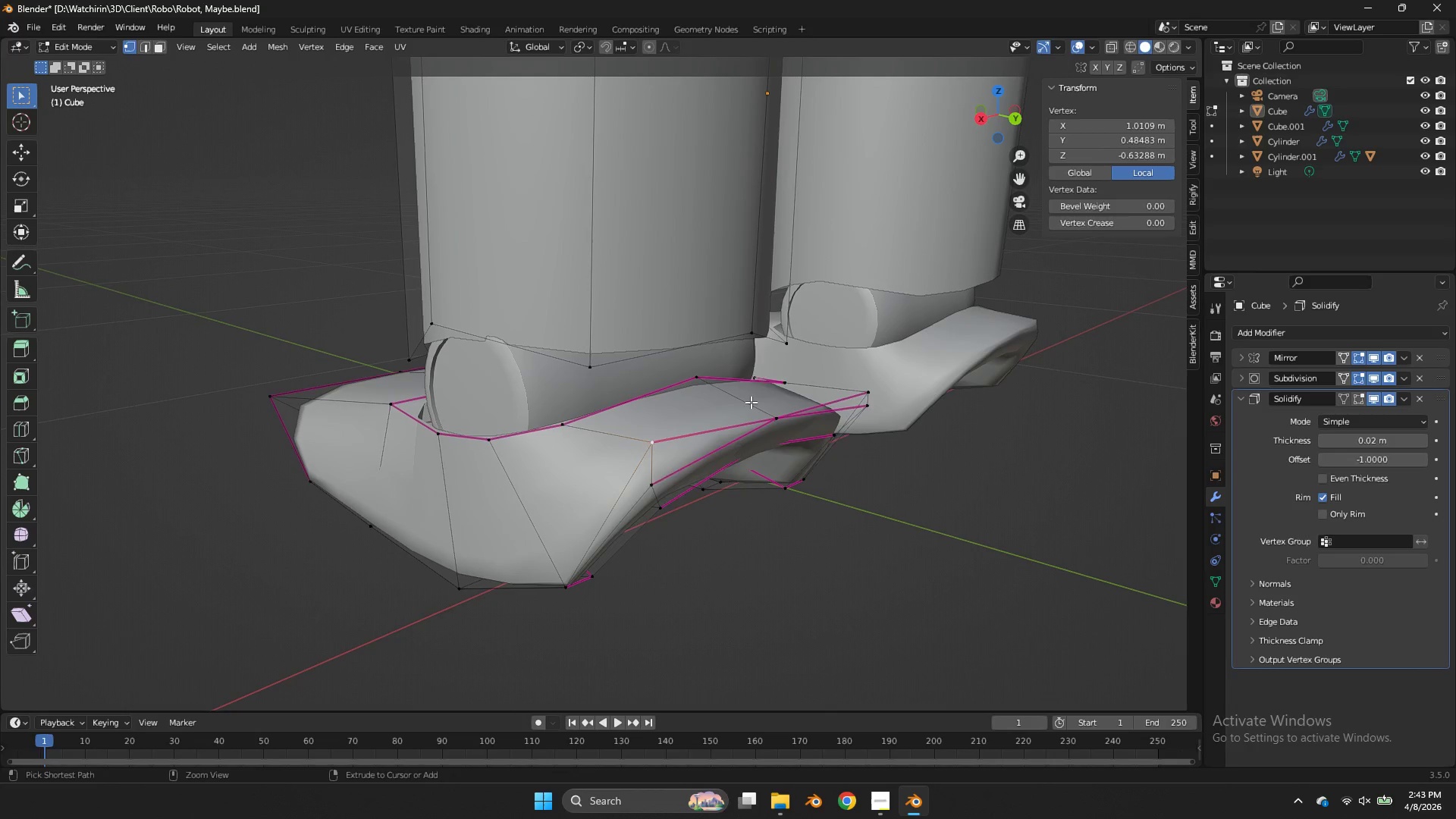 
key(Control+Z)
 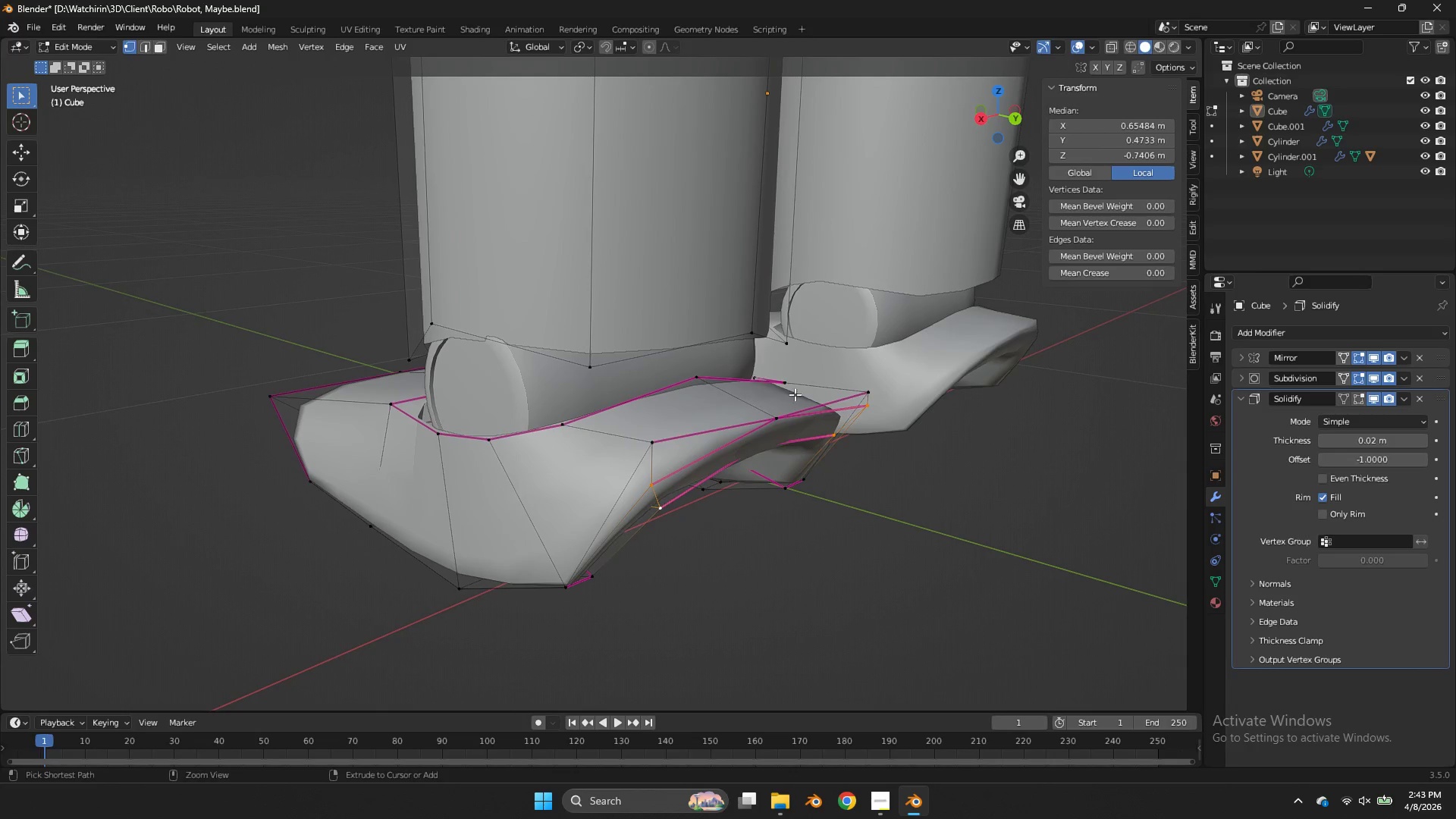 
key(Control+Z)
 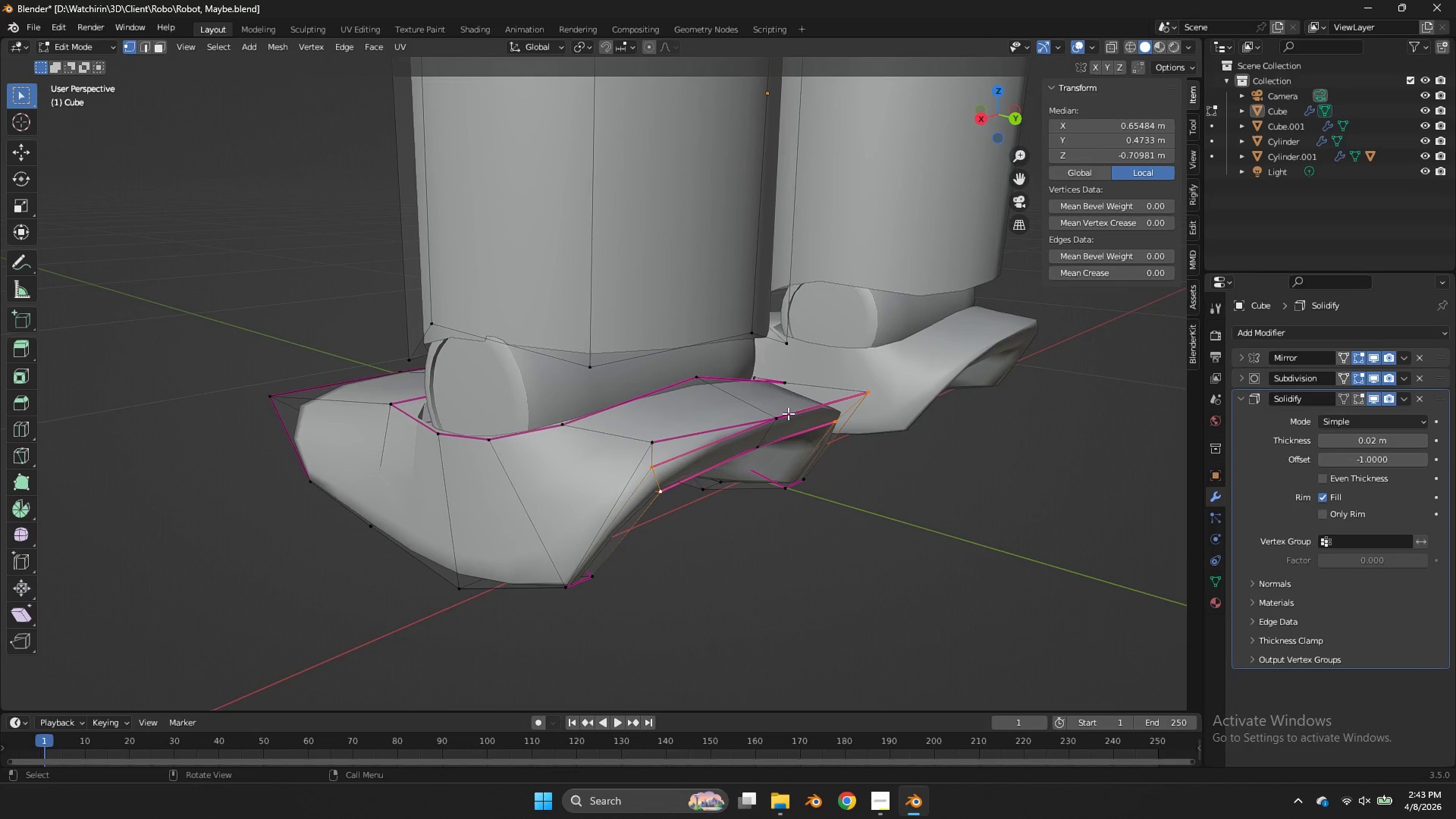 
left_click([788, 413])
 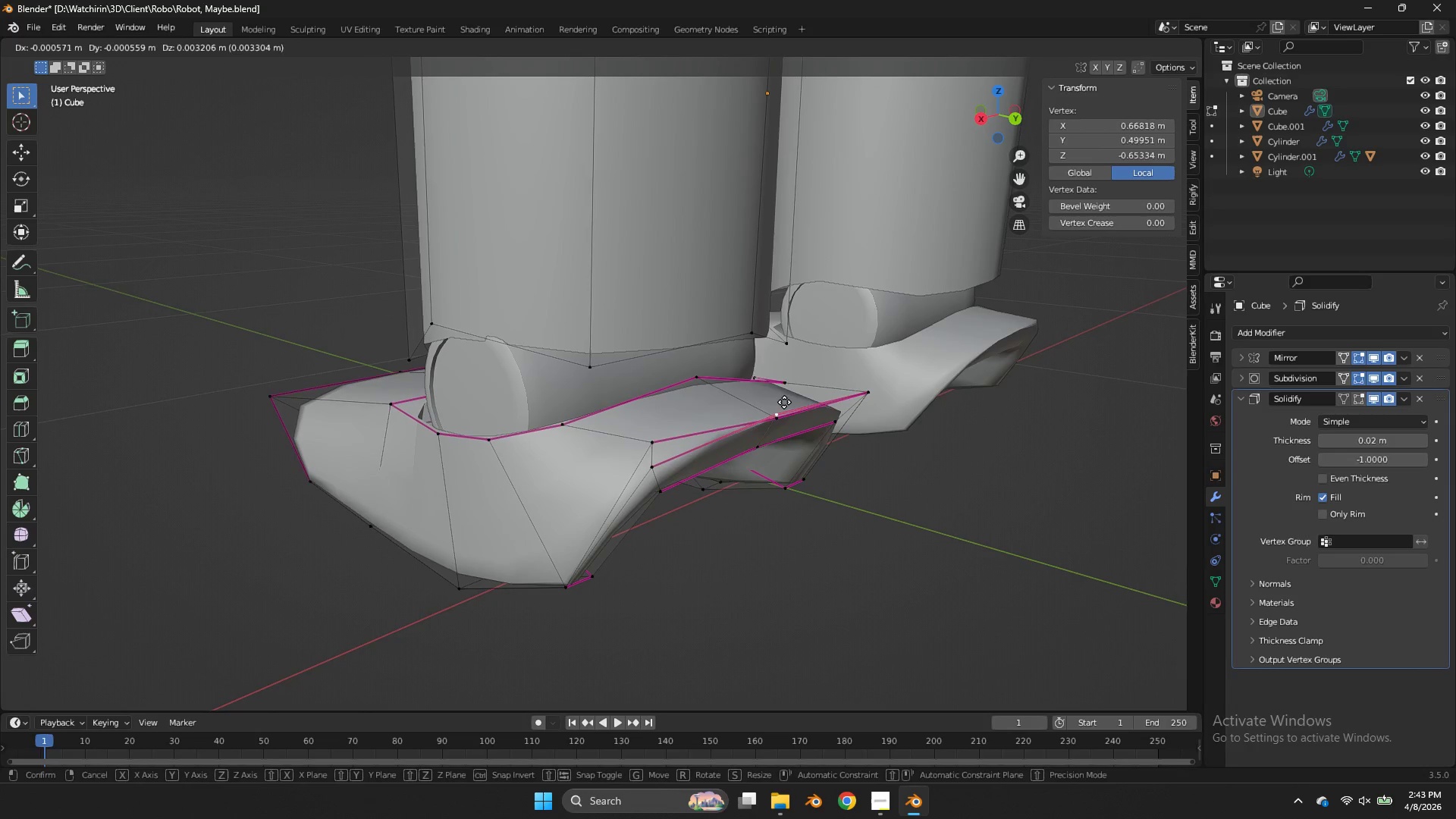 
type(gz)
 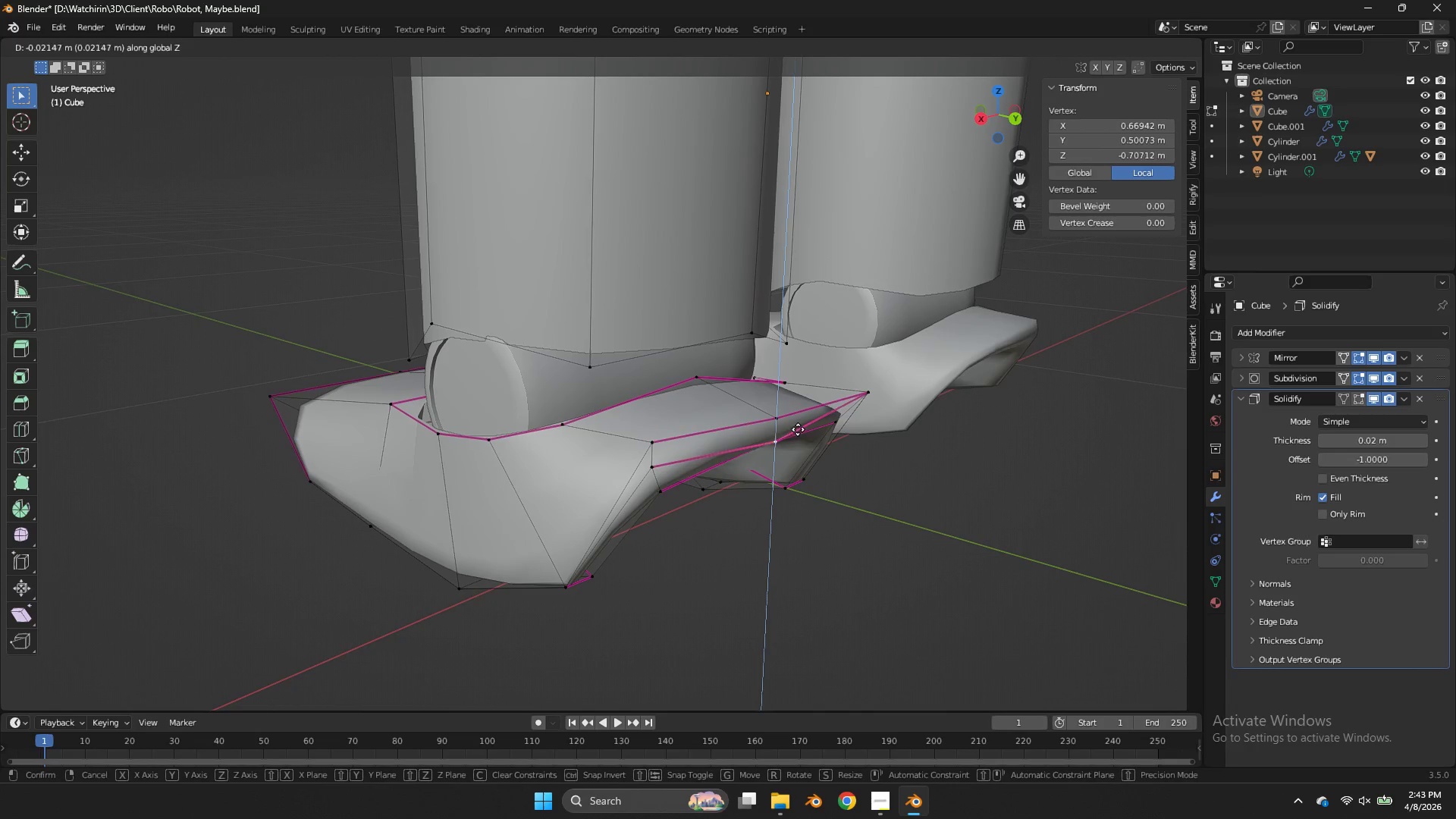 
left_click([799, 425])
 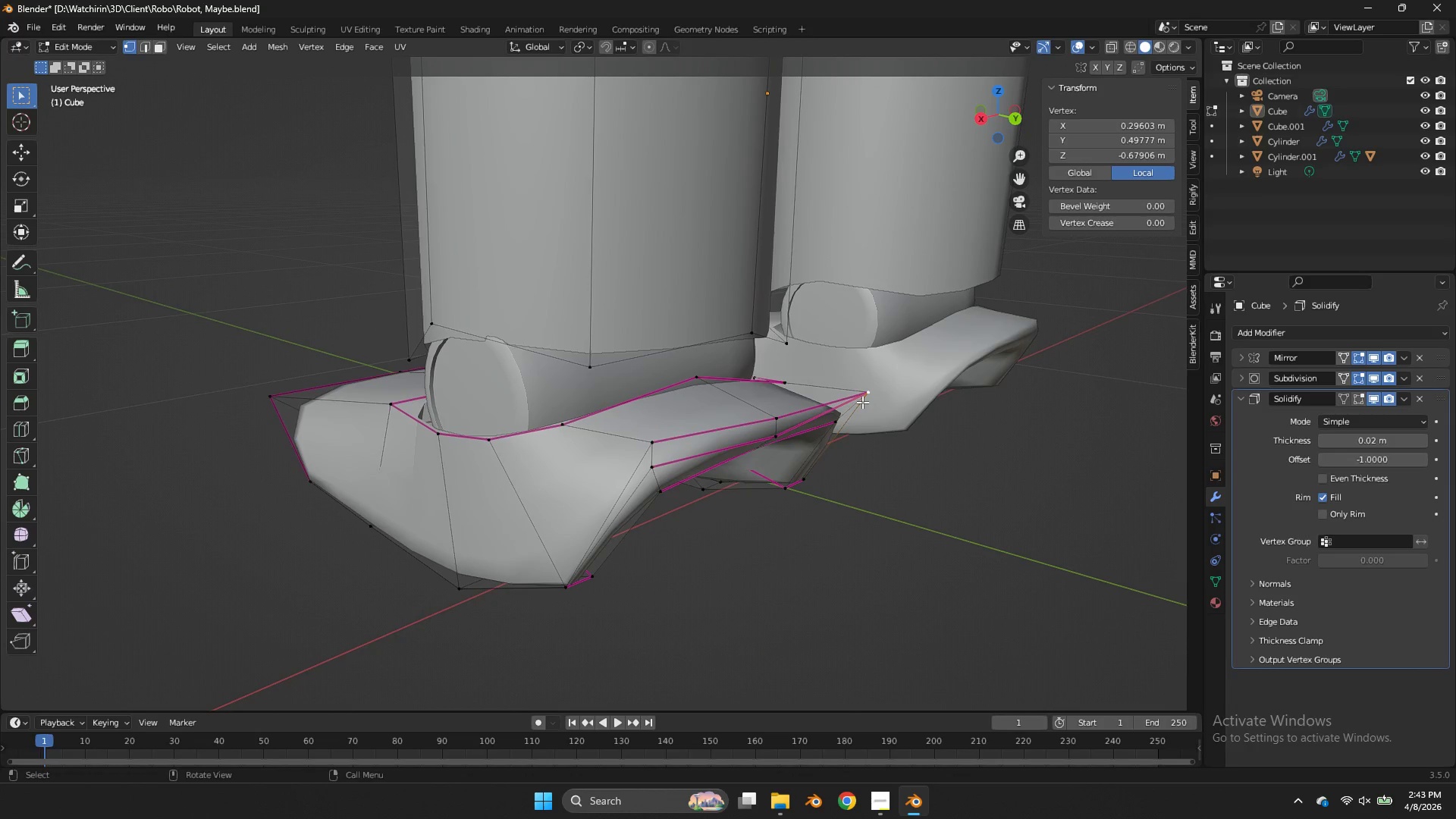 
type(gz)
 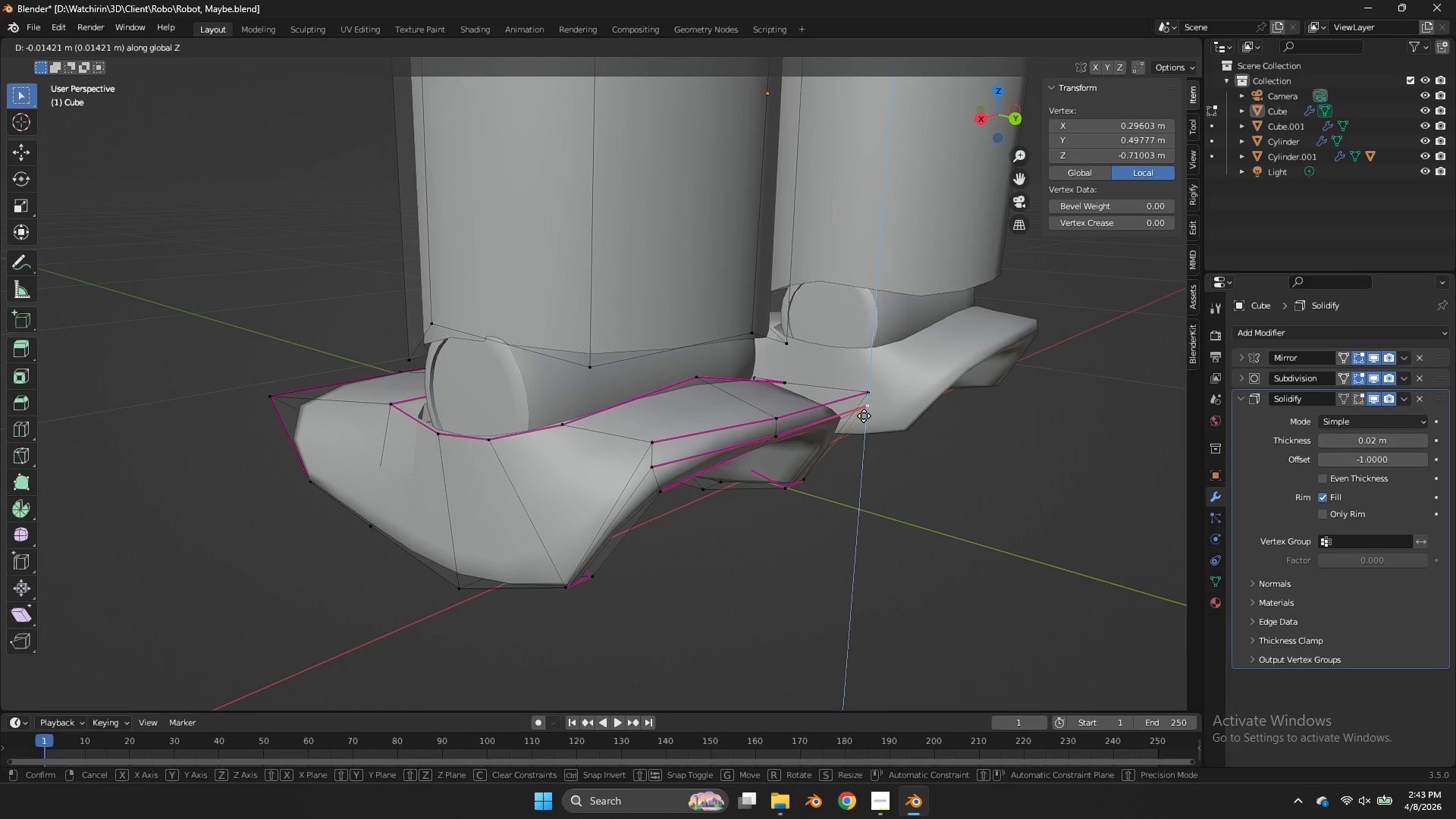 
left_click([864, 416])
 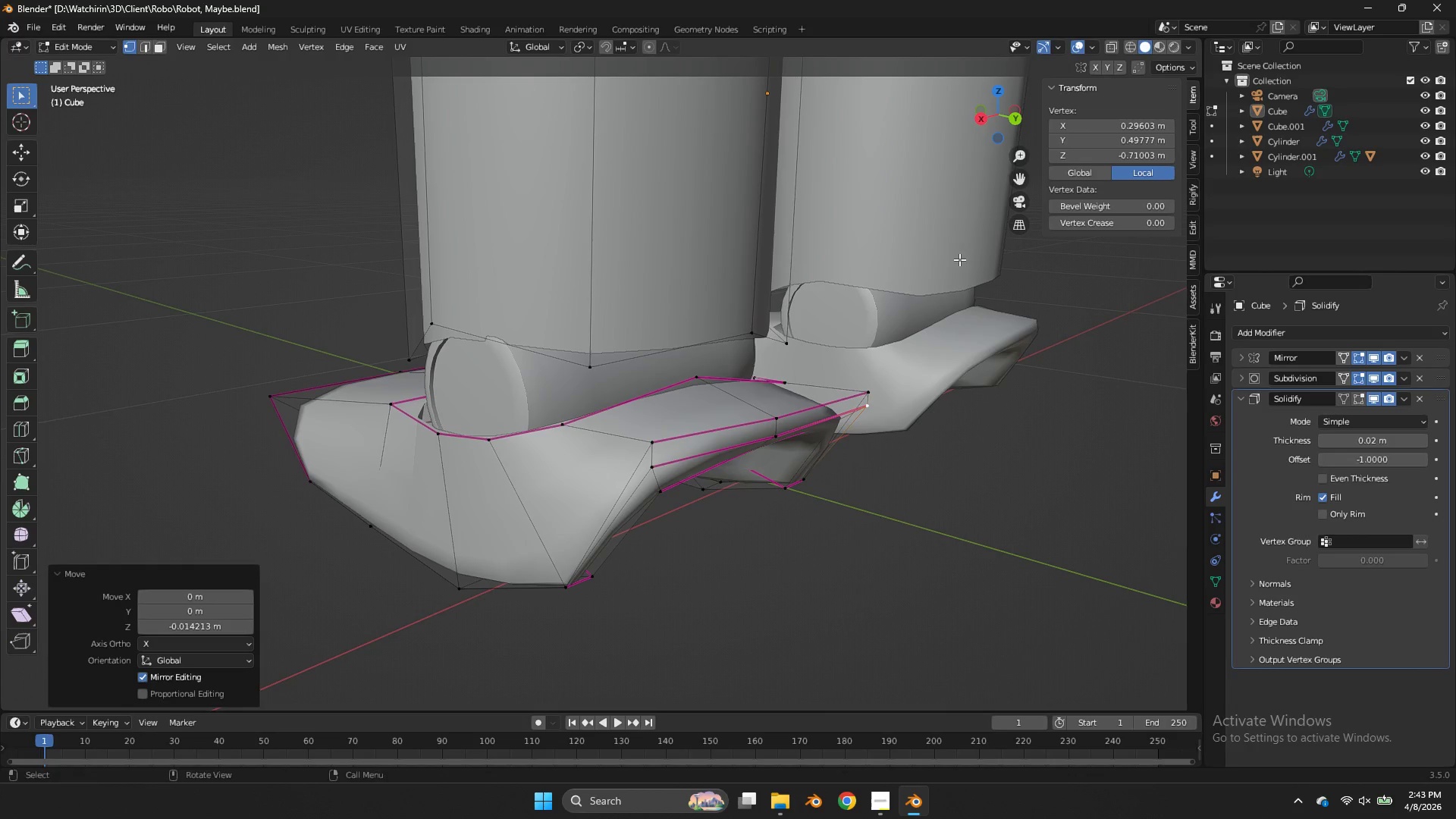 
key(Control+ControlLeft)
 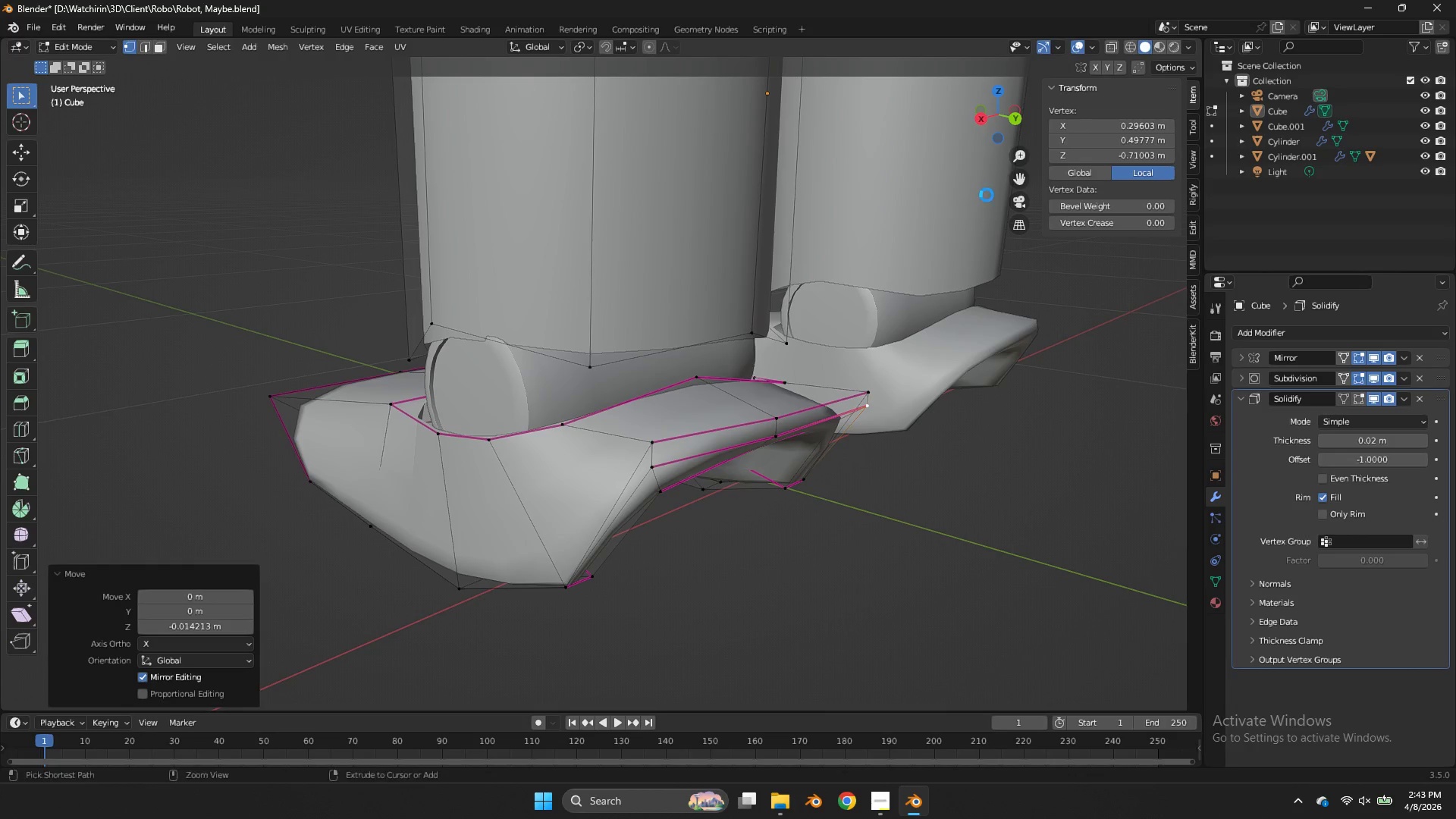 
key(Control+S)
 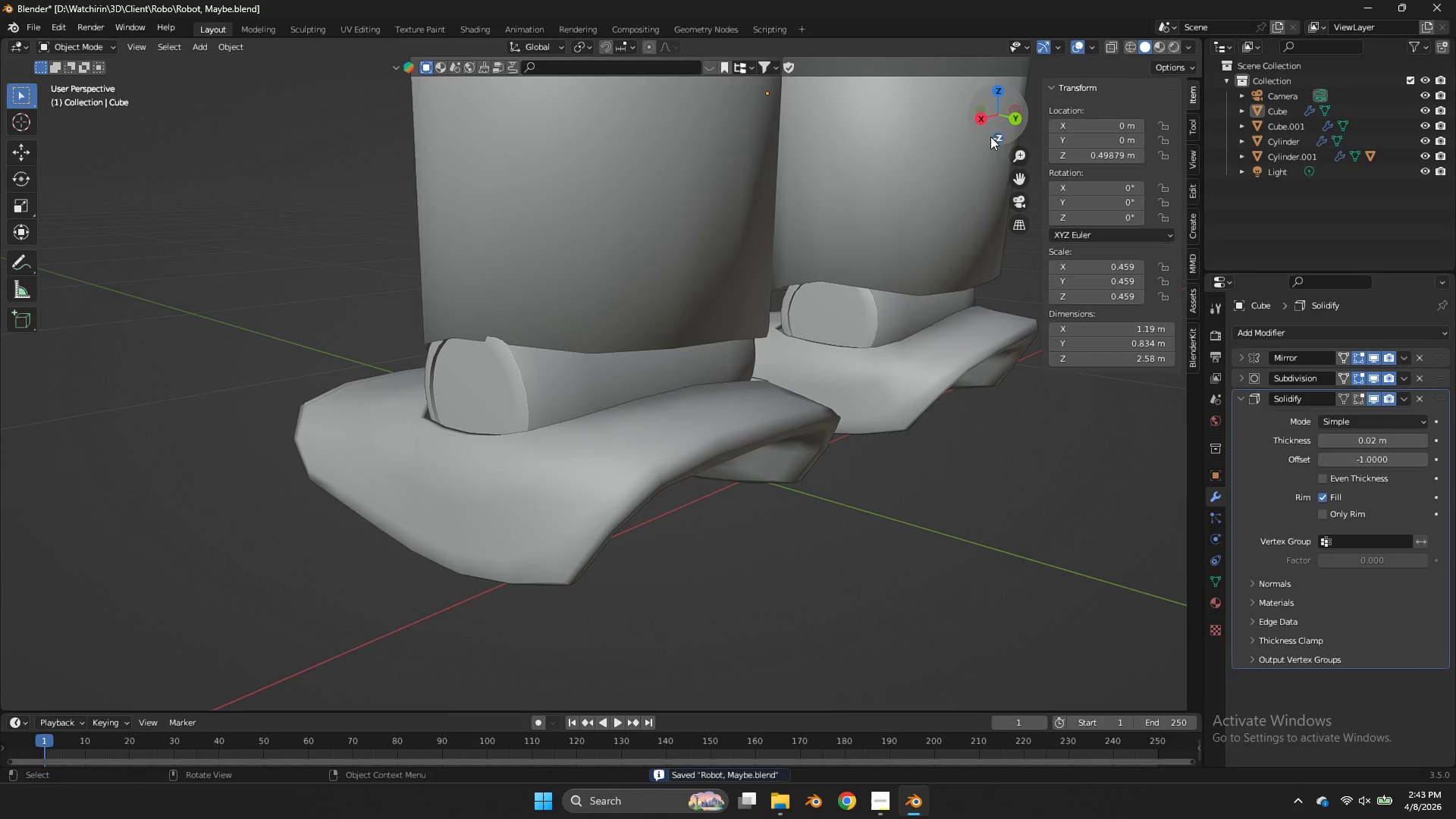 
key(Tab)
 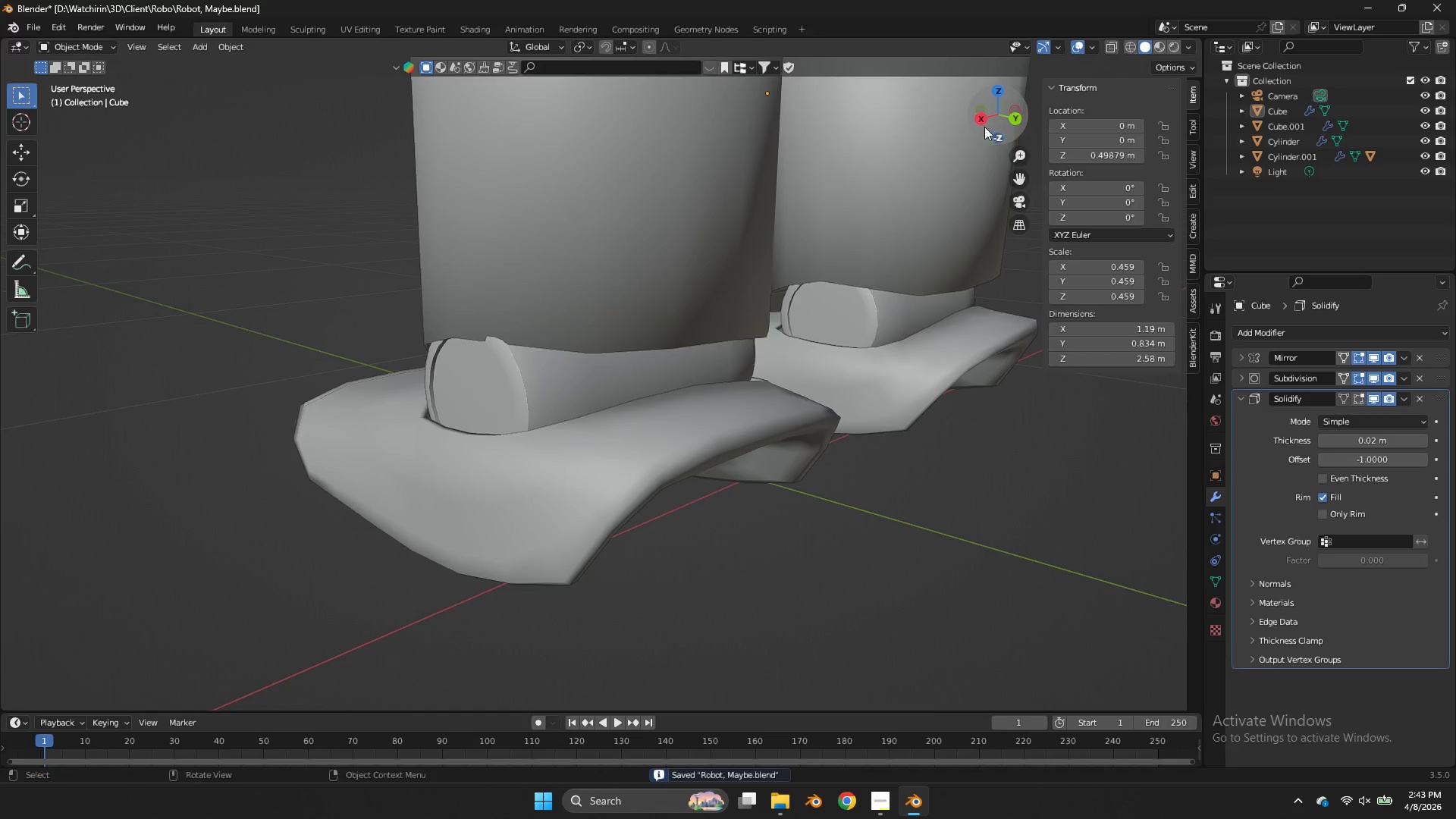 
left_click_drag(start_coordinate=[993, 130], to_coordinate=[1070, 129])
 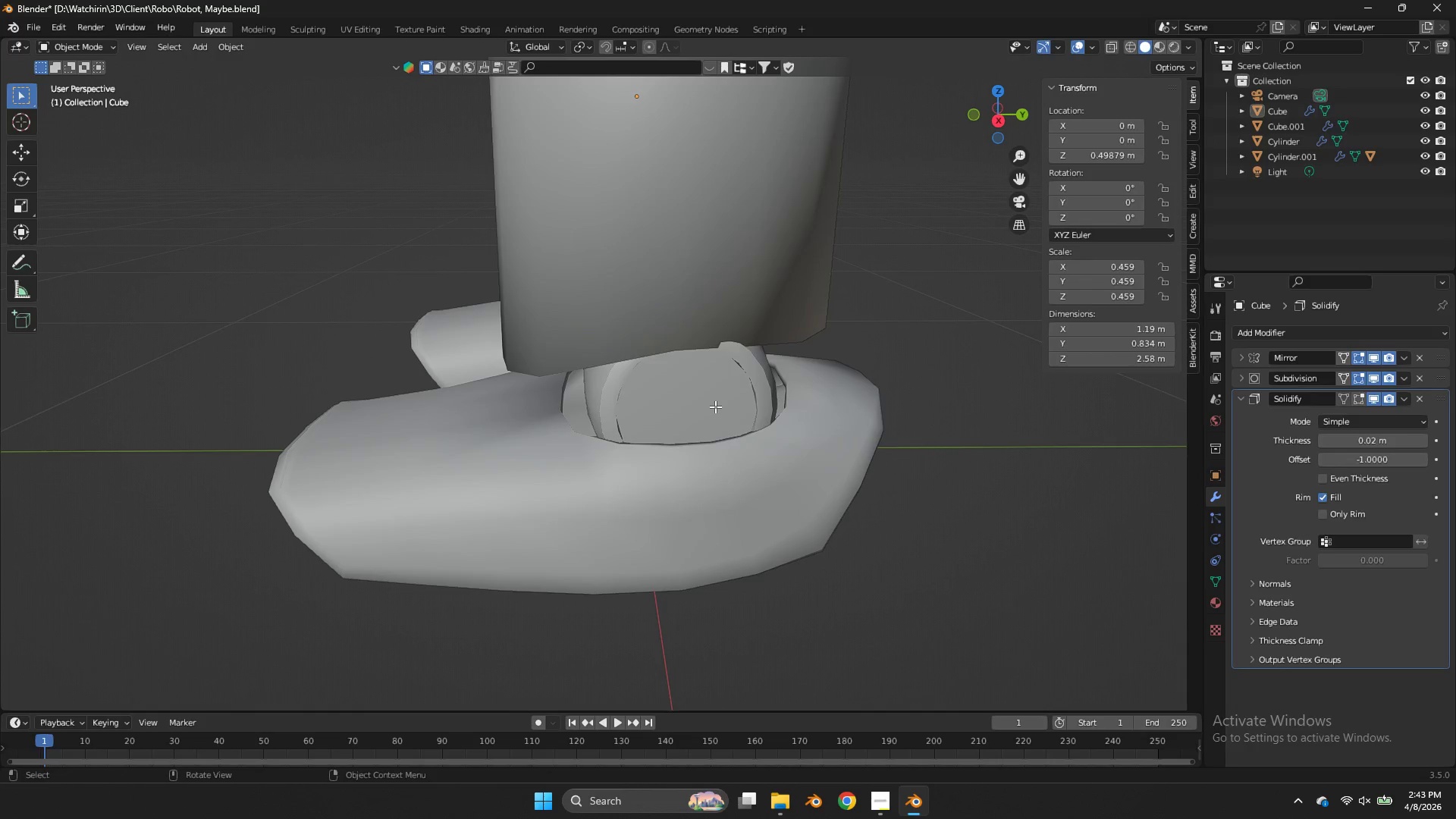 
left_click([715, 406])
 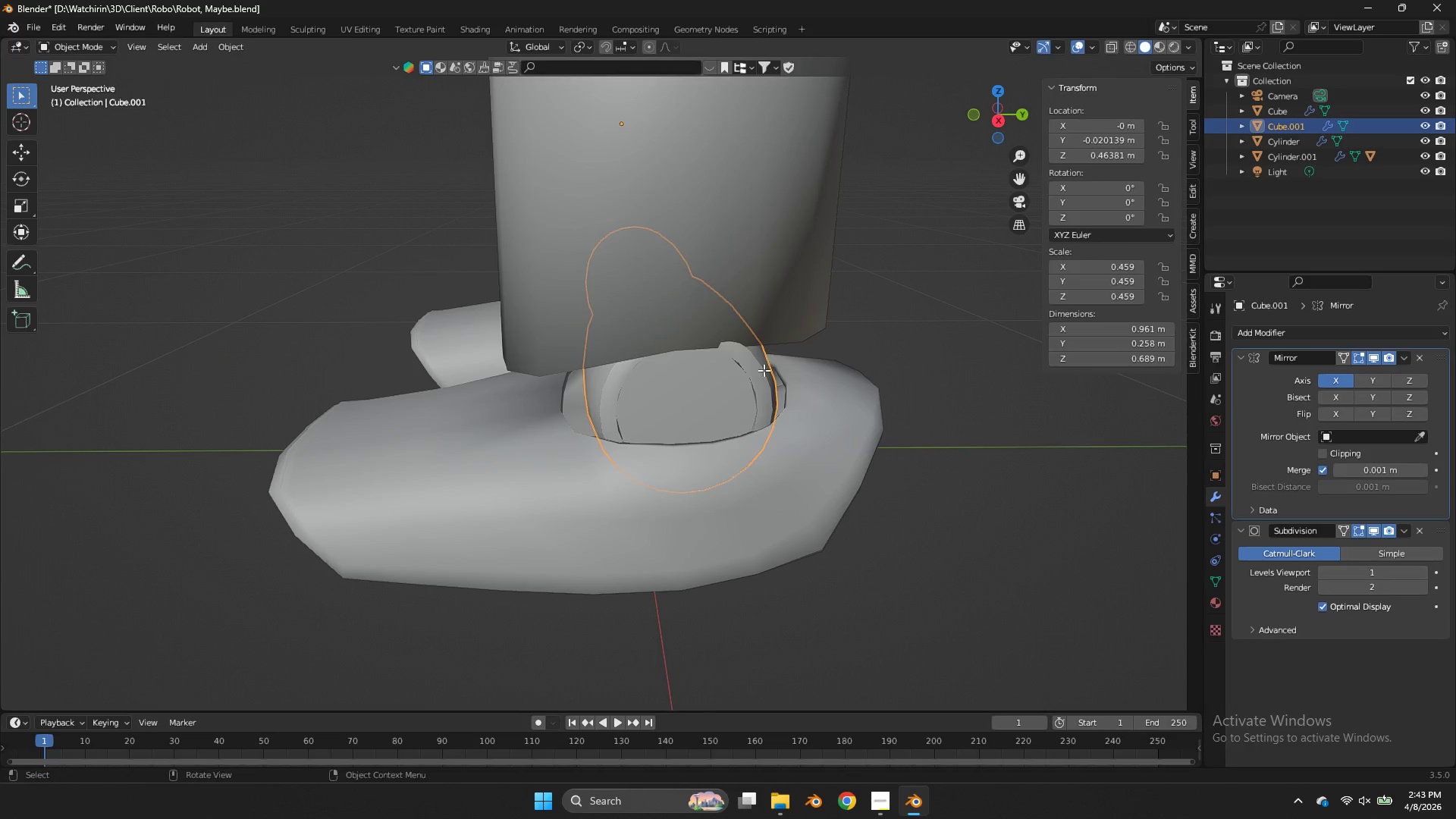 
key(Tab)
 